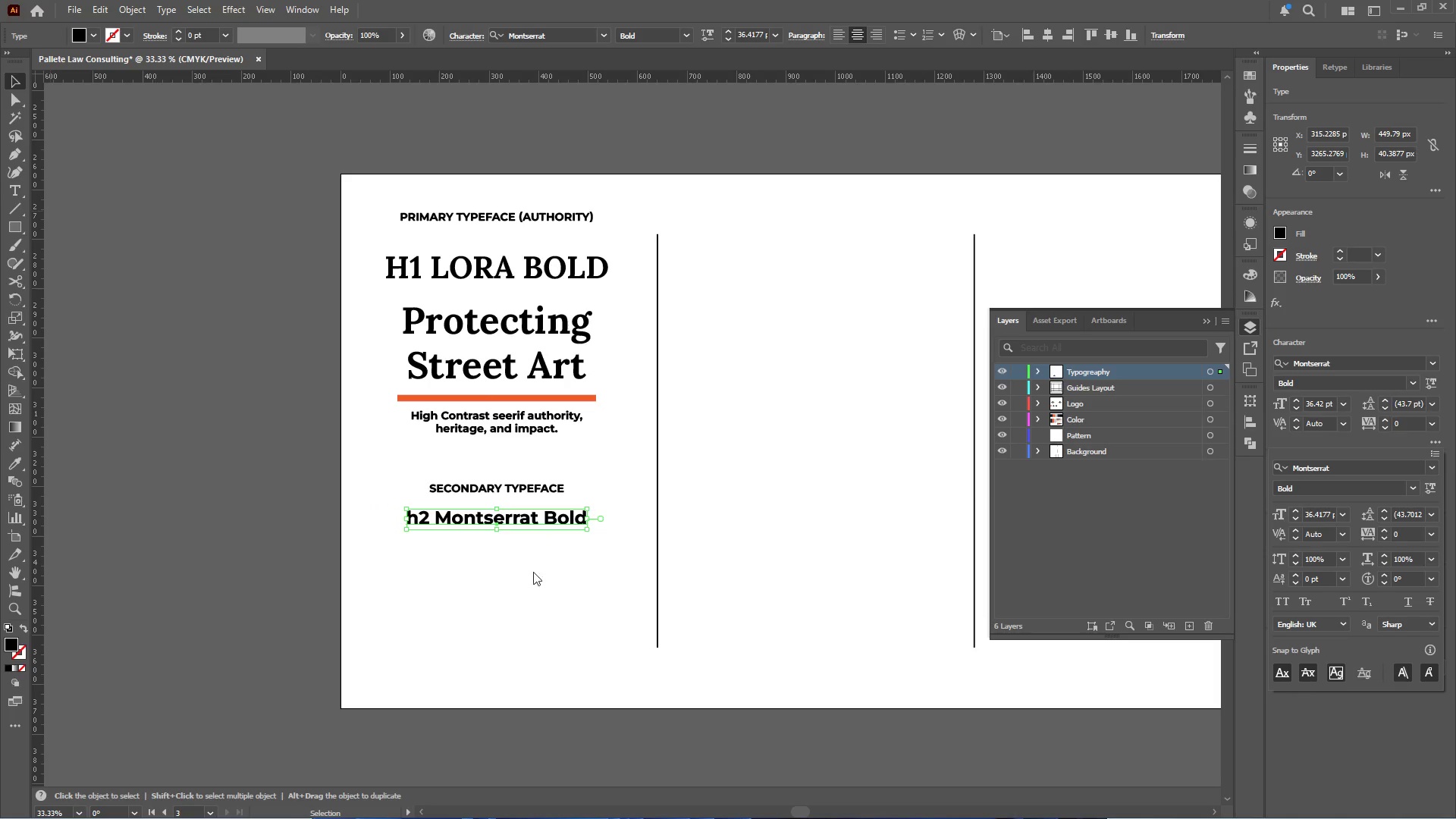 
hold_key(key=AltLeft, duration=0.42)
scroll: coordinate [361, 507], scroll_direction: up, amount: 1.0
 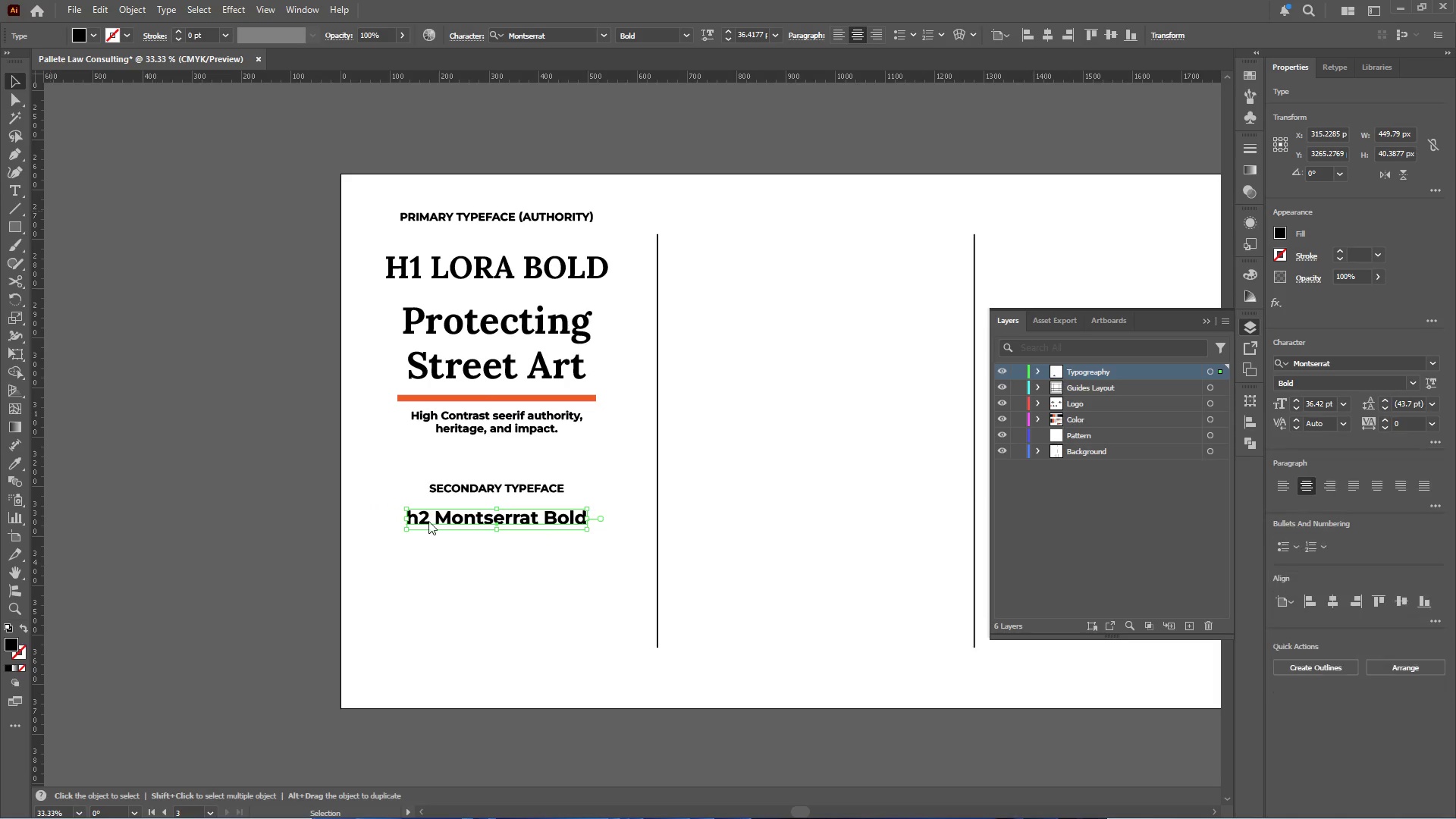 
double_click([428, 521])
 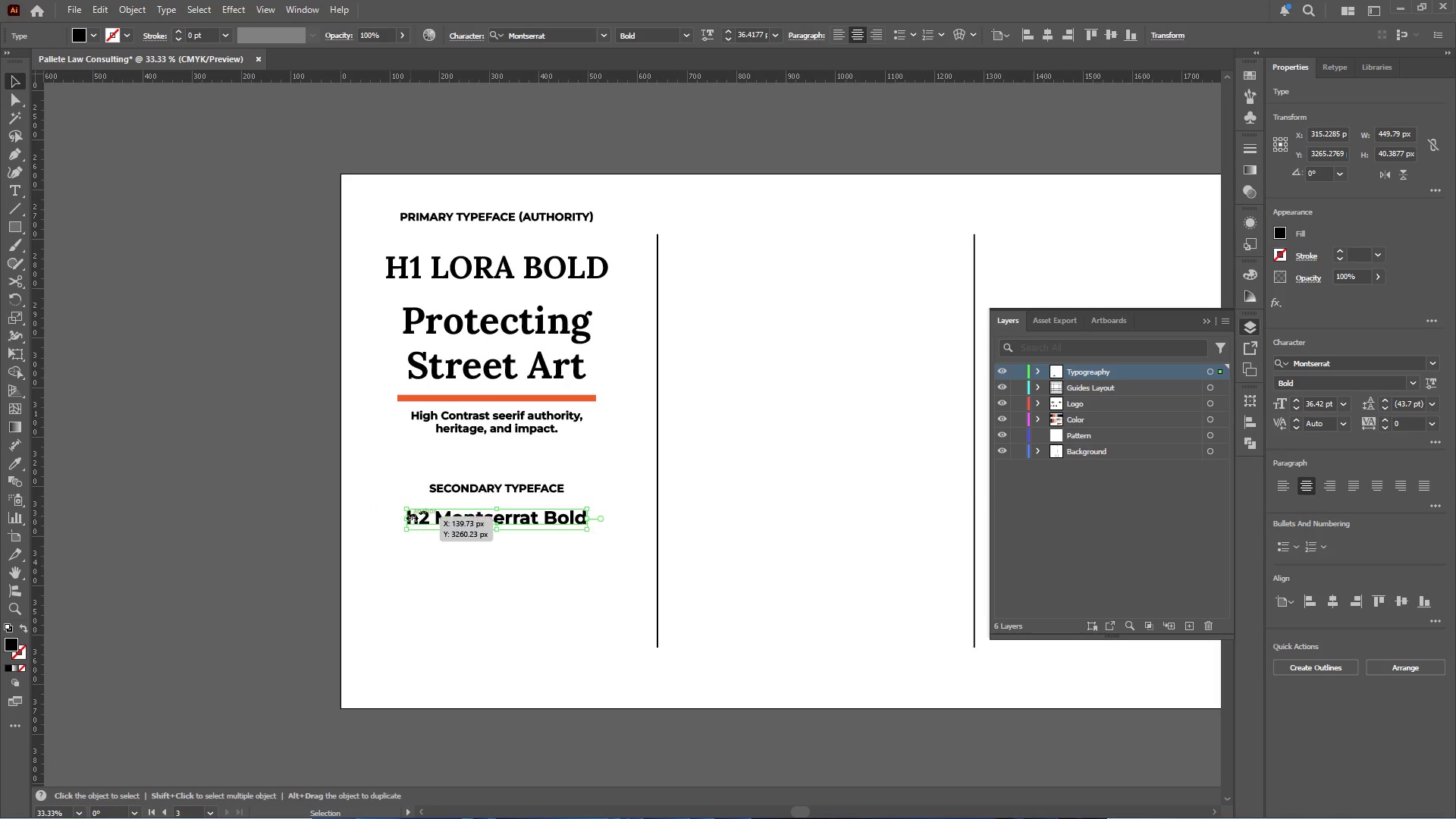 
hold_key(key=AltLeft, duration=0.44)
scroll: coordinate [411, 515], scroll_direction: up, amount: 1.0
 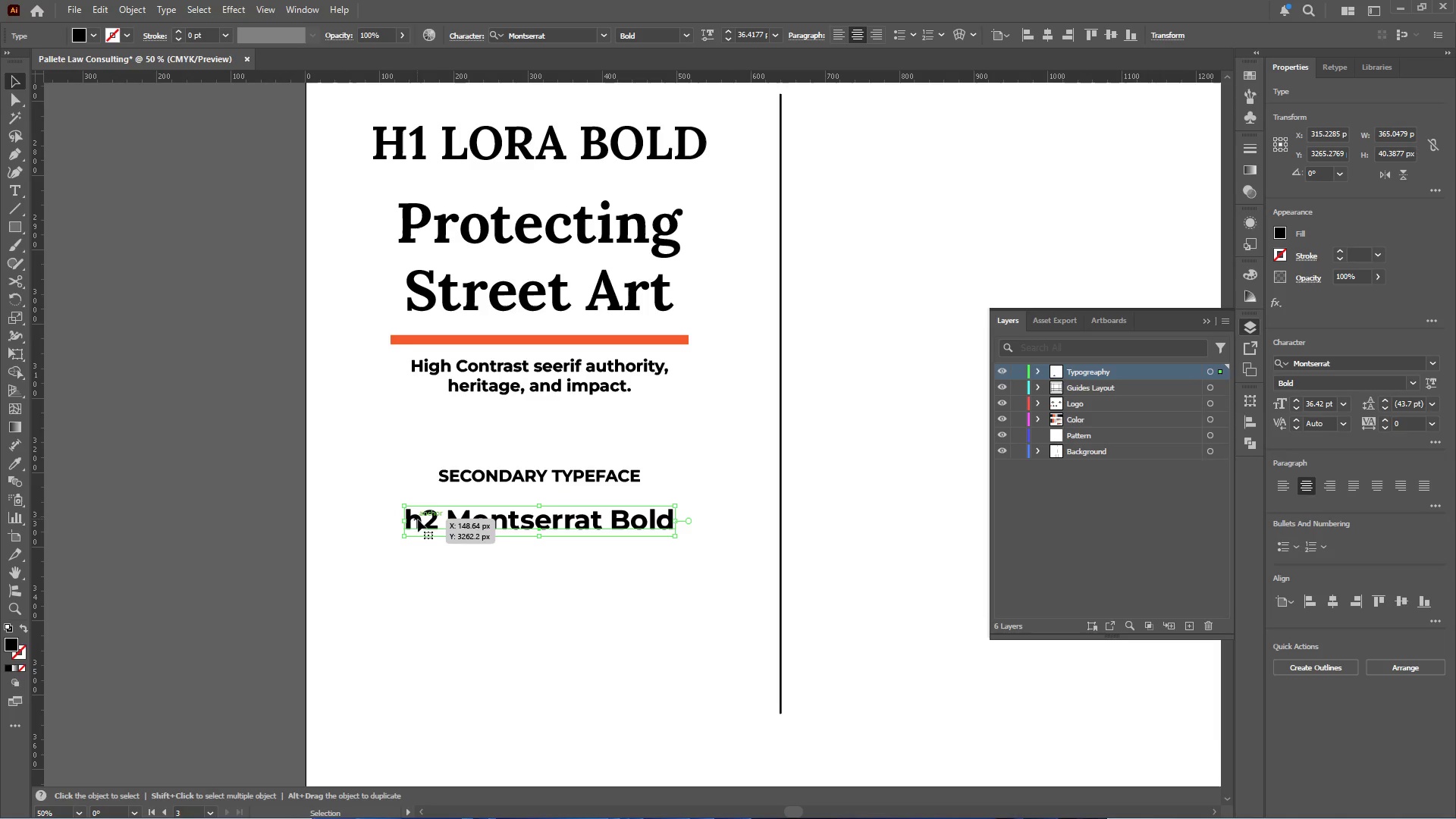 
left_click([418, 521])
 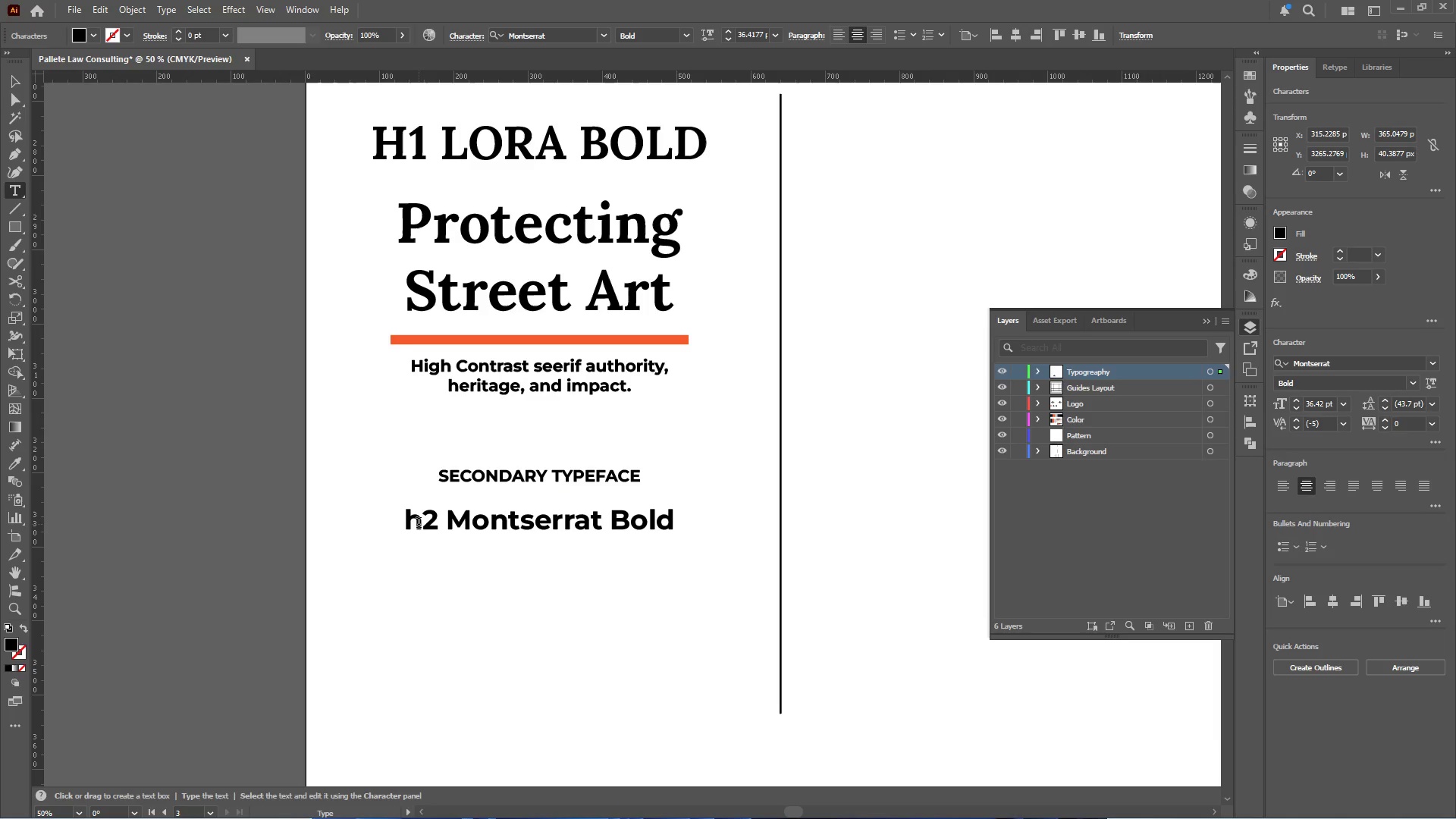 
left_click_drag(start_coordinate=[419, 522], to_coordinate=[398, 525])
 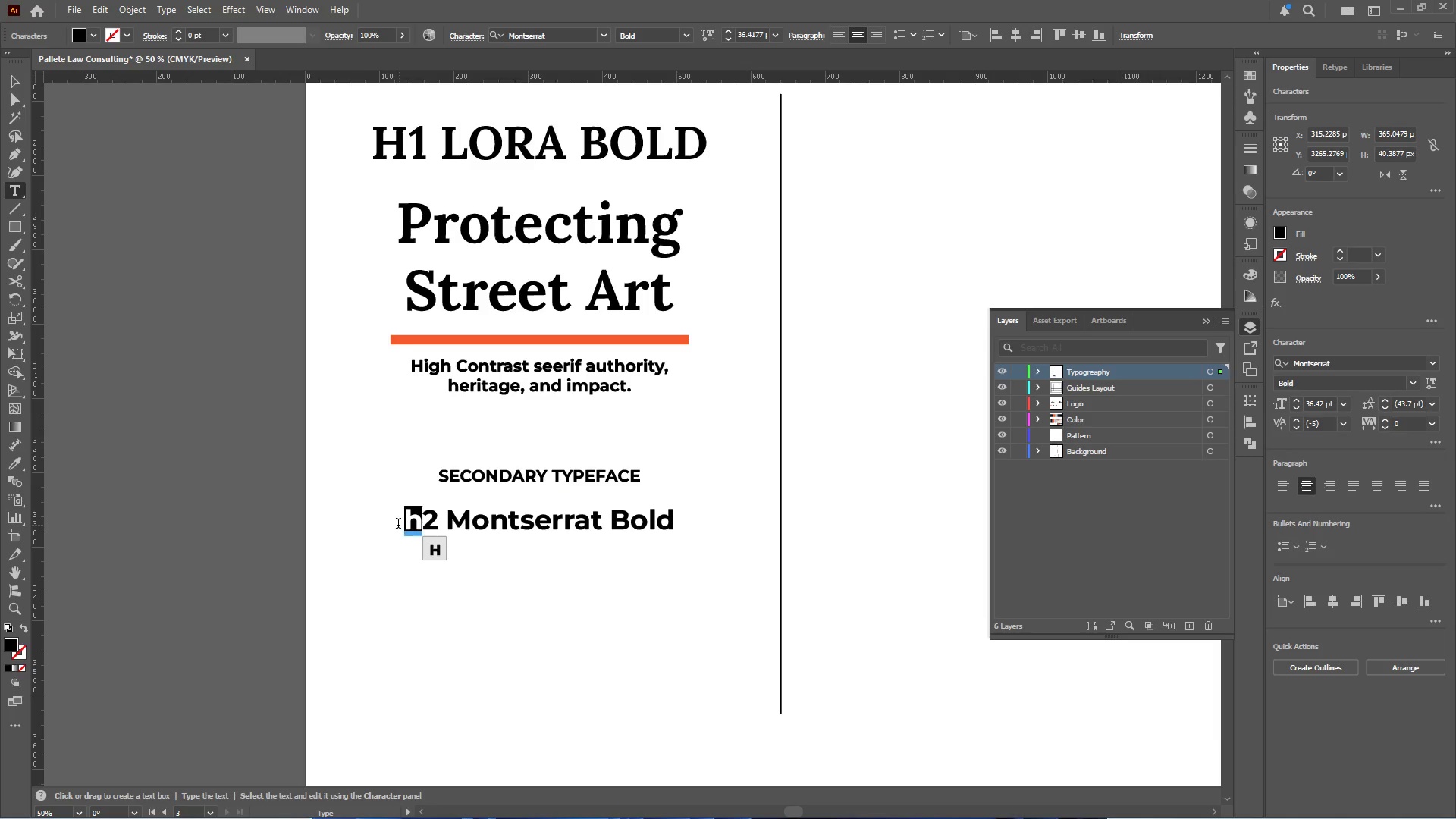 
key(Shift+H)
 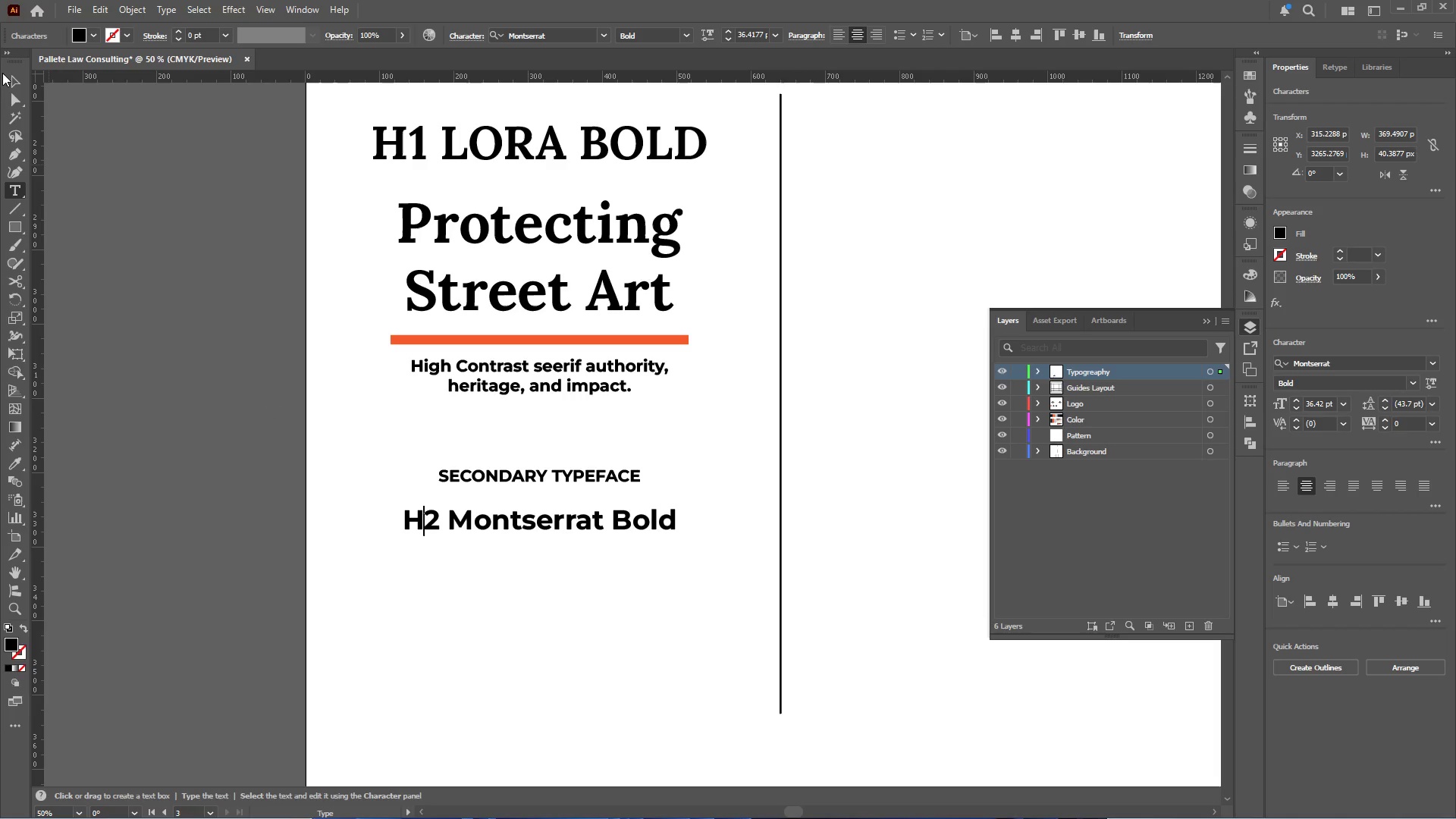 
left_click([12, 84])
 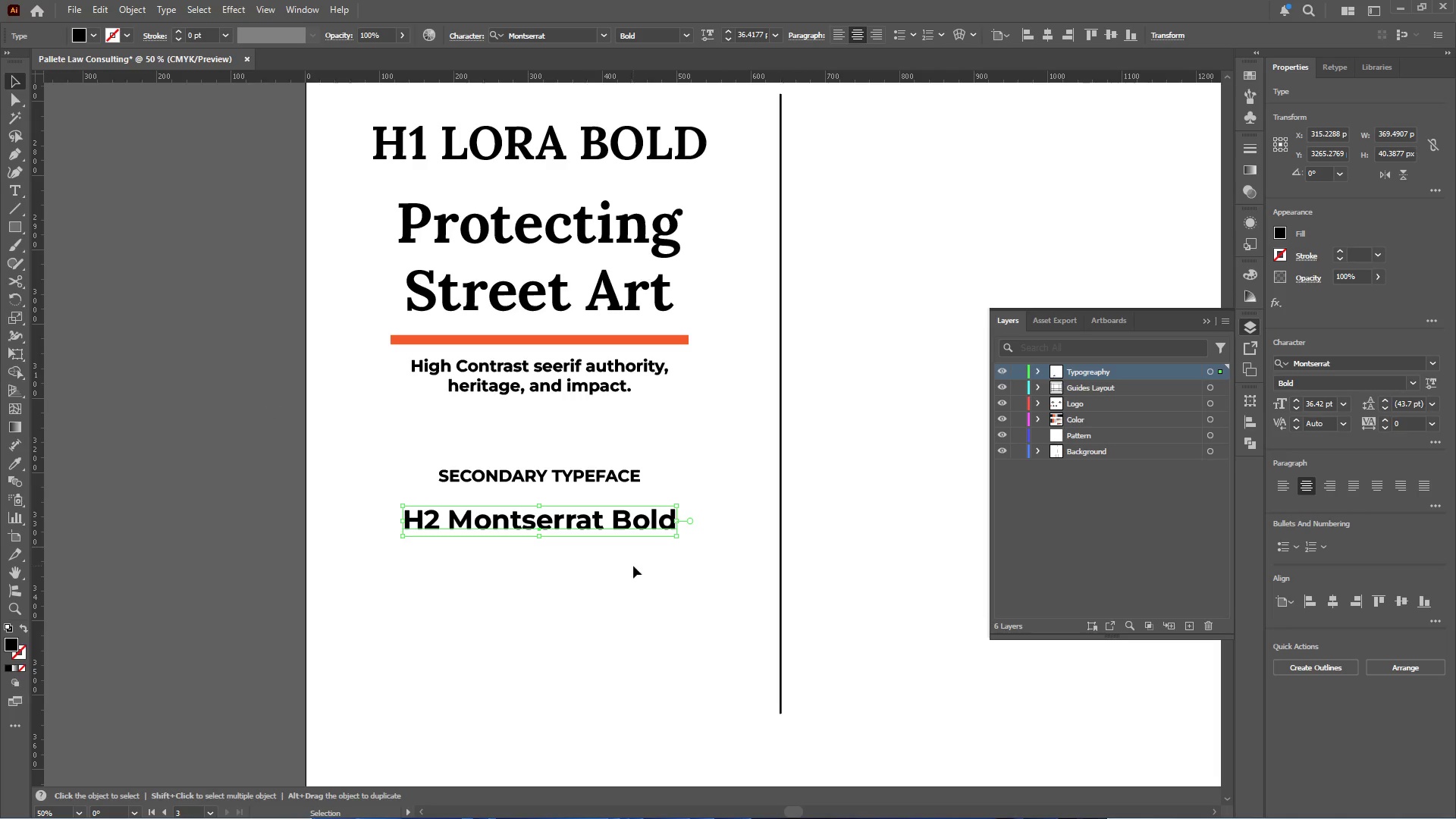 
hold_key(key=ShiftLeft, duration=1.75)
hold_key(key=AltLeft, duration=1.73)
left_click_drag(start_coordinate=[677, 520], to_coordinate=[705, 519])
 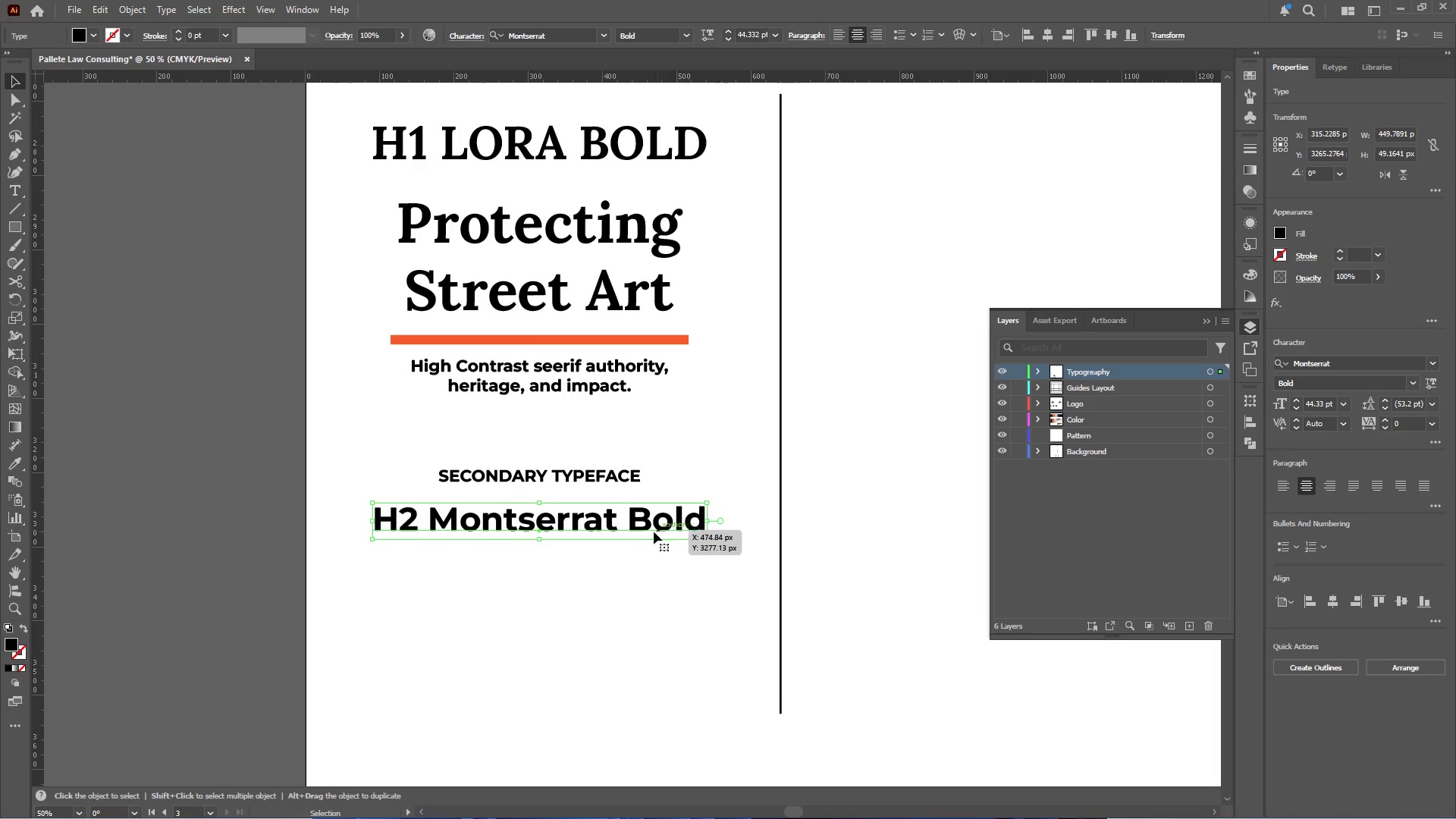 
left_click([583, 387])
 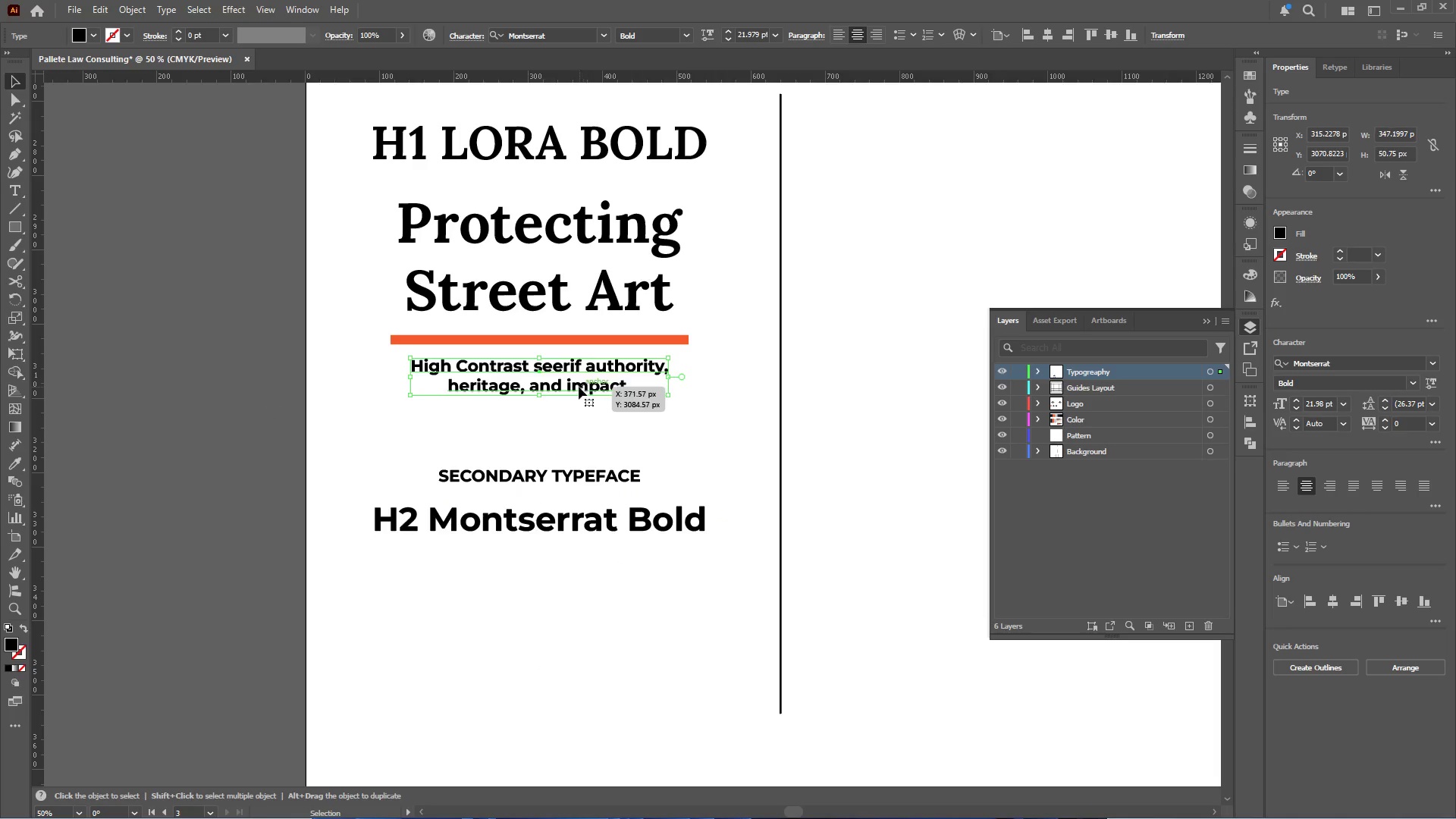 
hold_key(key=AltLeft, duration=2.62)
left_click_drag(start_coordinate=[577, 386], to_coordinate=[583, 583])
 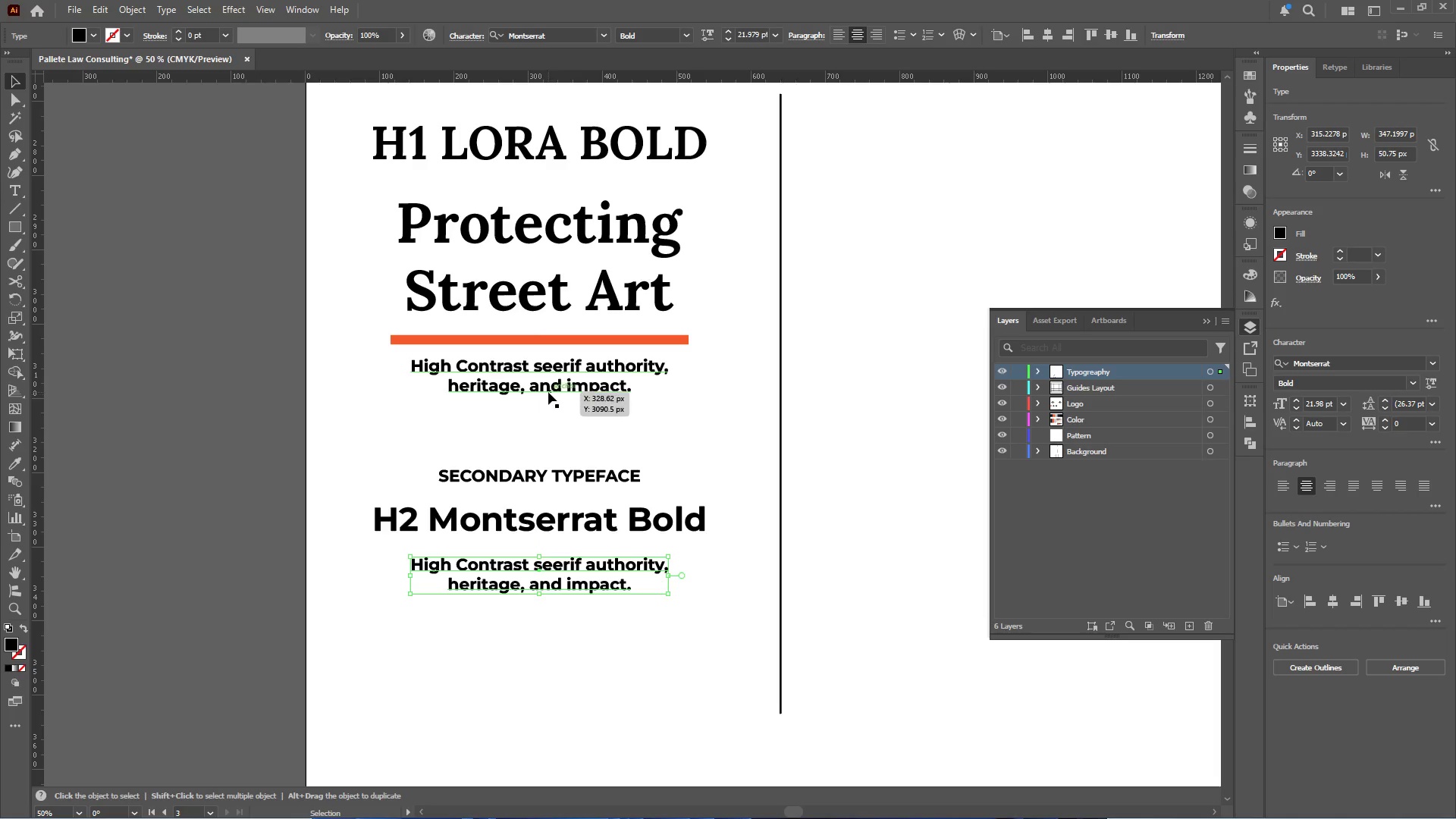 
hold_key(key=ShiftLeft, duration=2.08)
 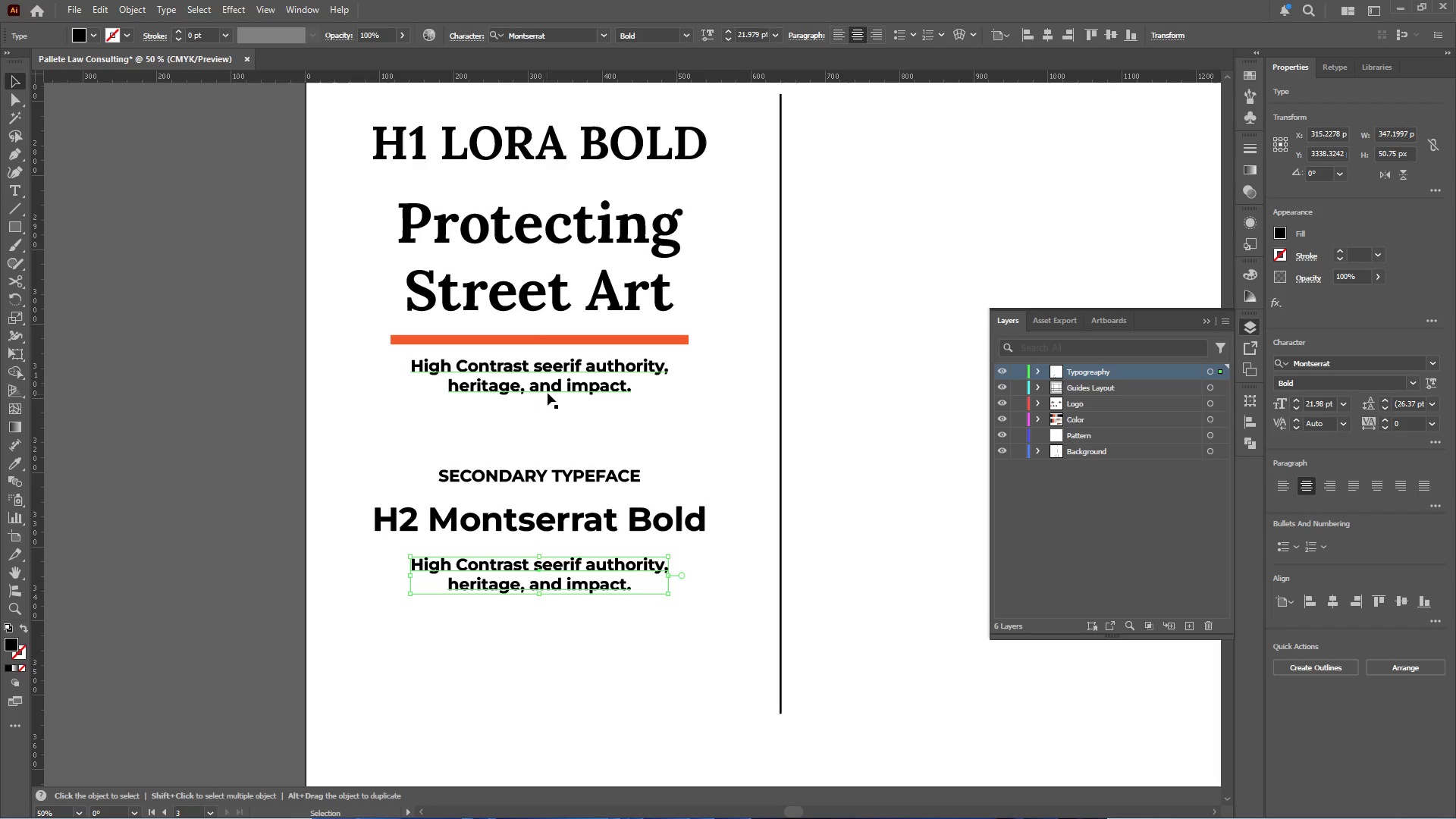 
hold_key(key=ShiftLeft, duration=0.36)
left_click([549, 391])
 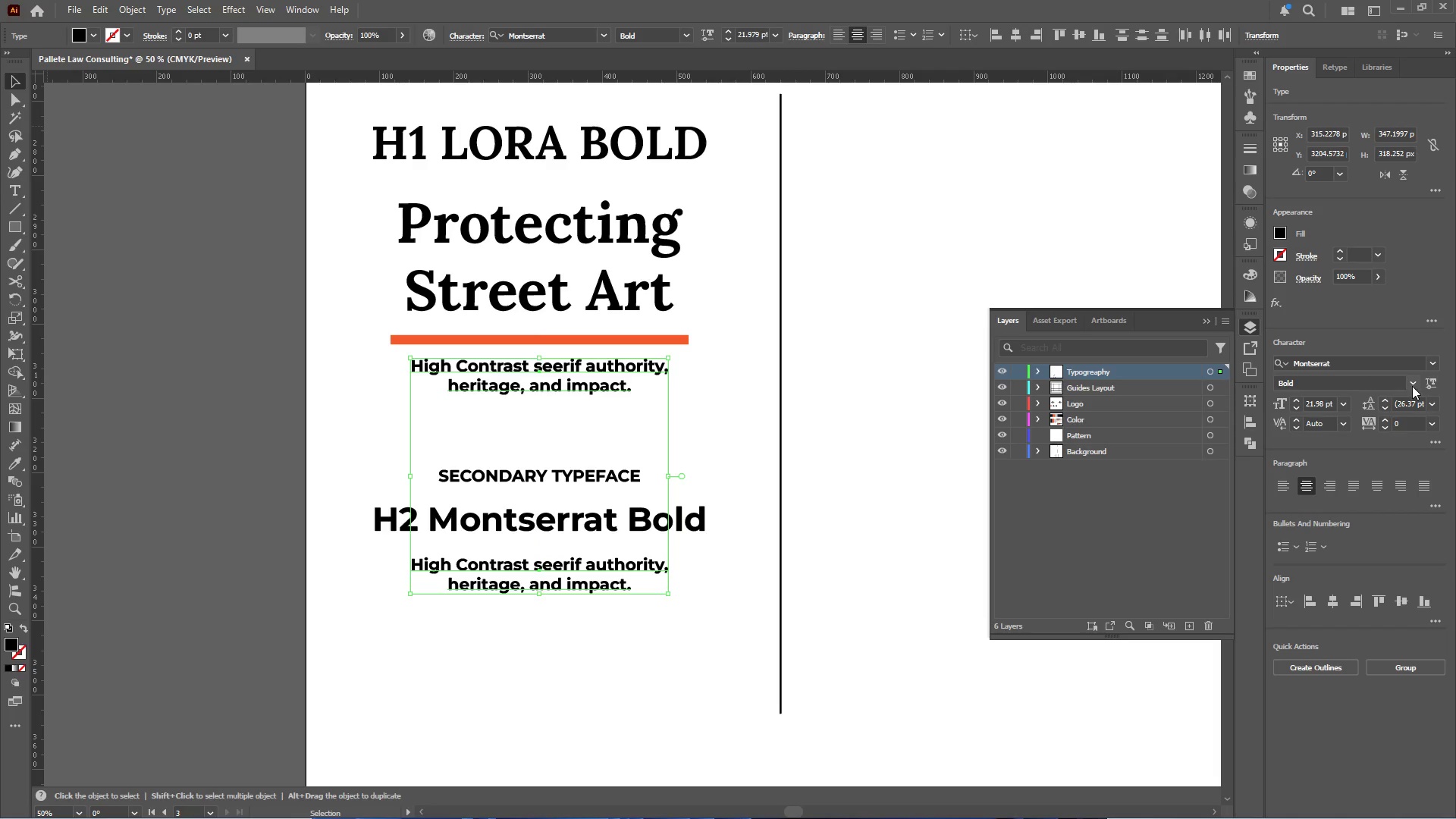 
left_click([1414, 382])
 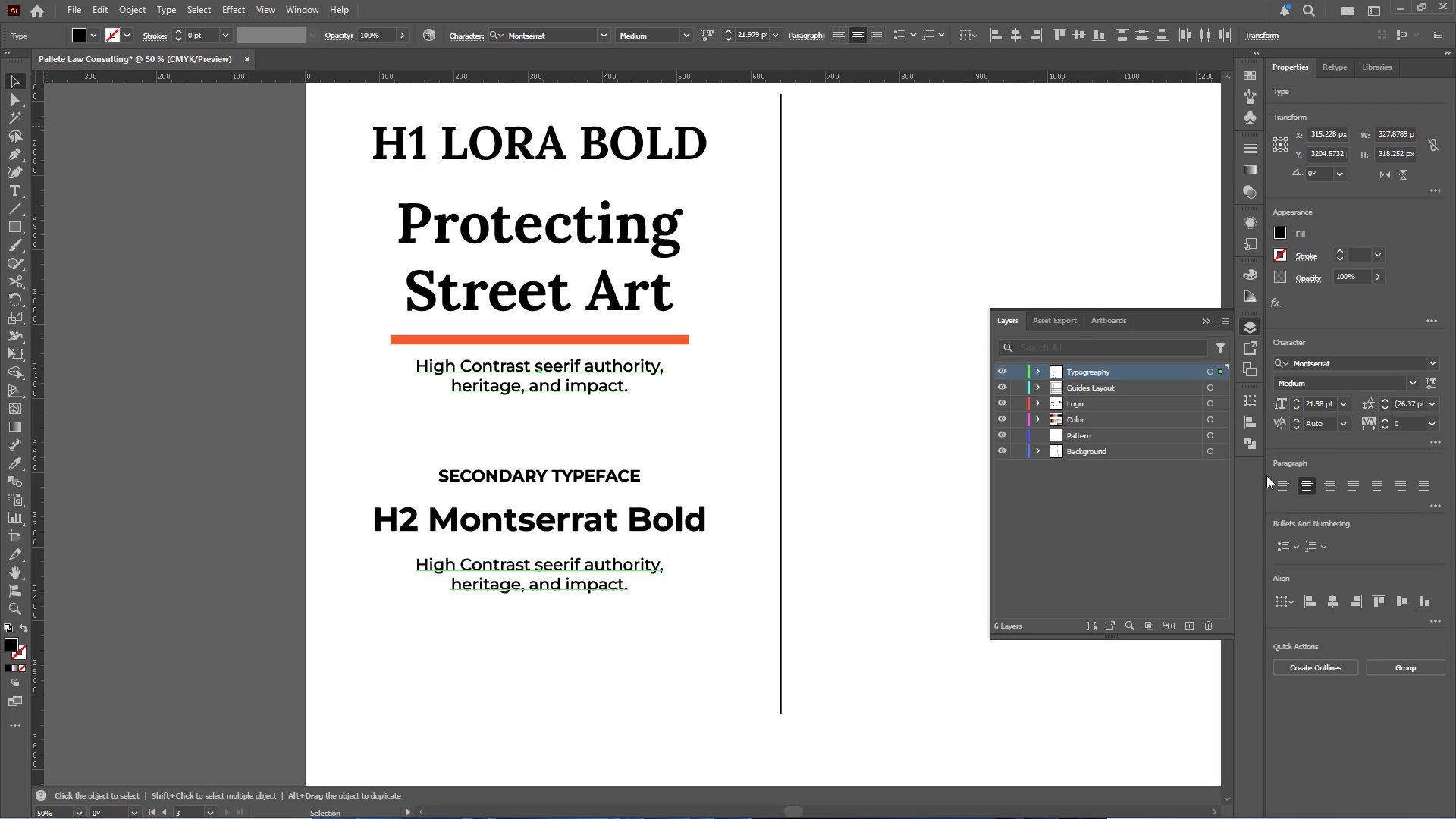 
left_click([621, 632])
 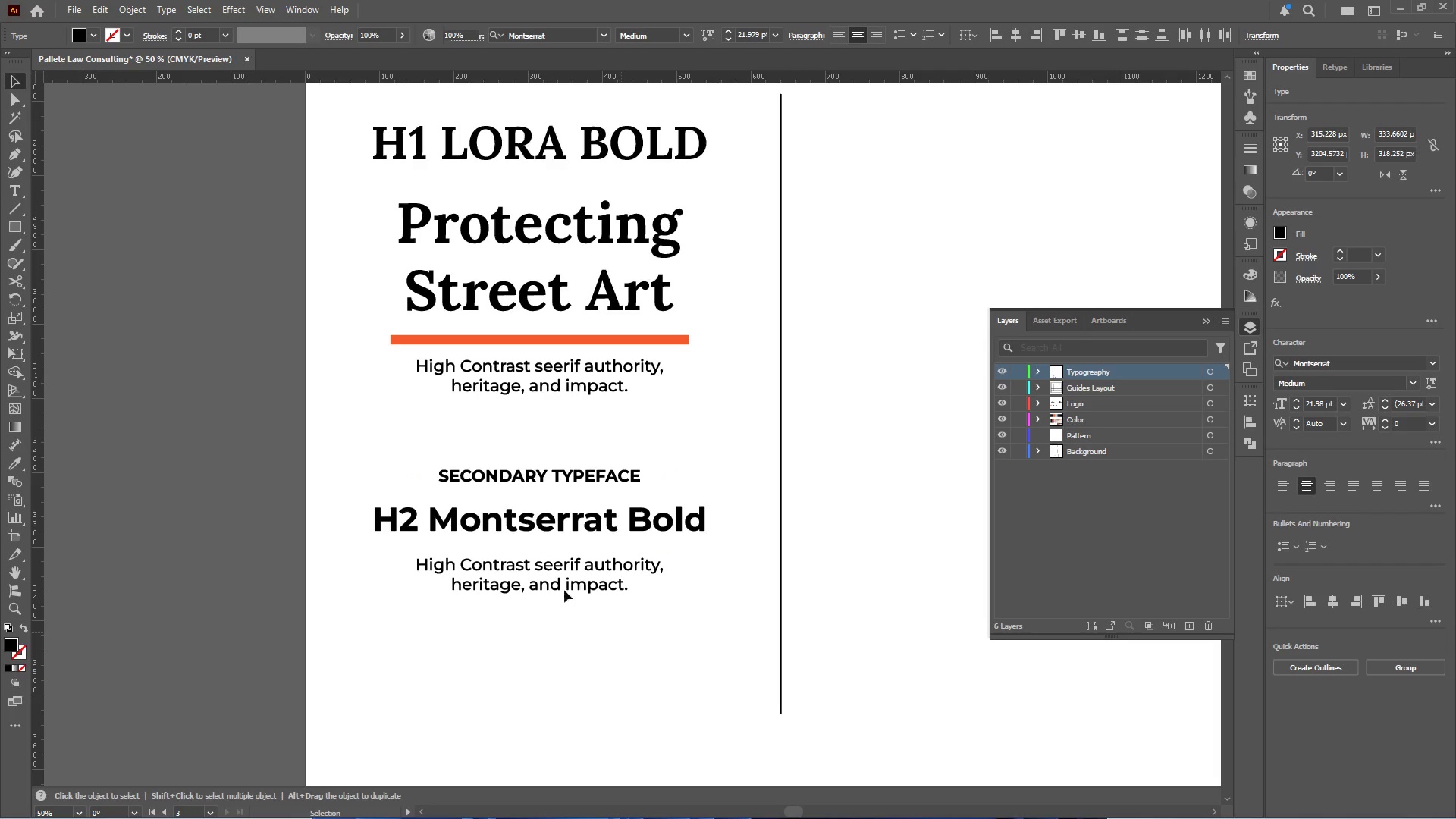 
hold_key(key=AltLeft, duration=0.36)
 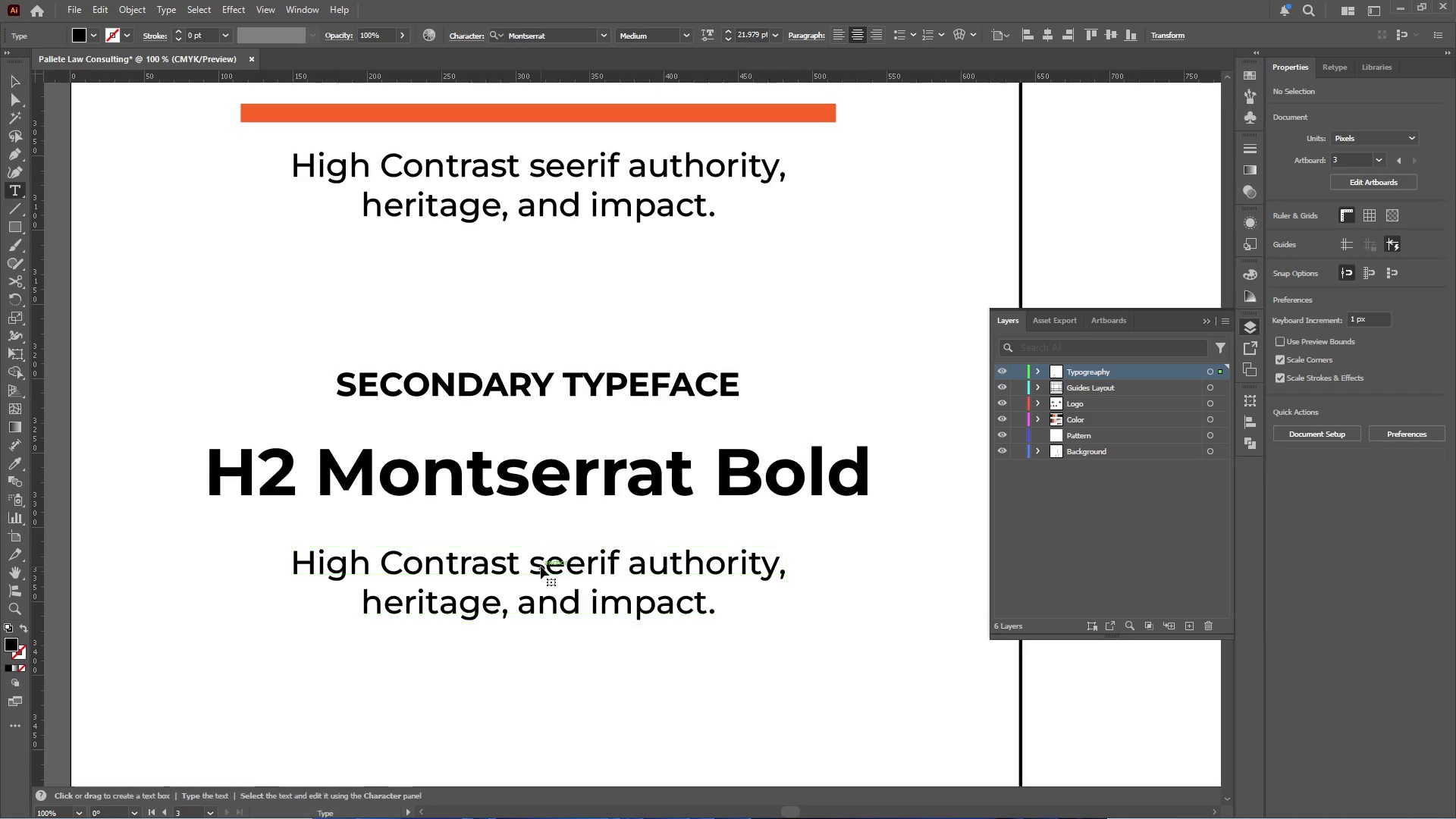 
left_click([541, 566])
 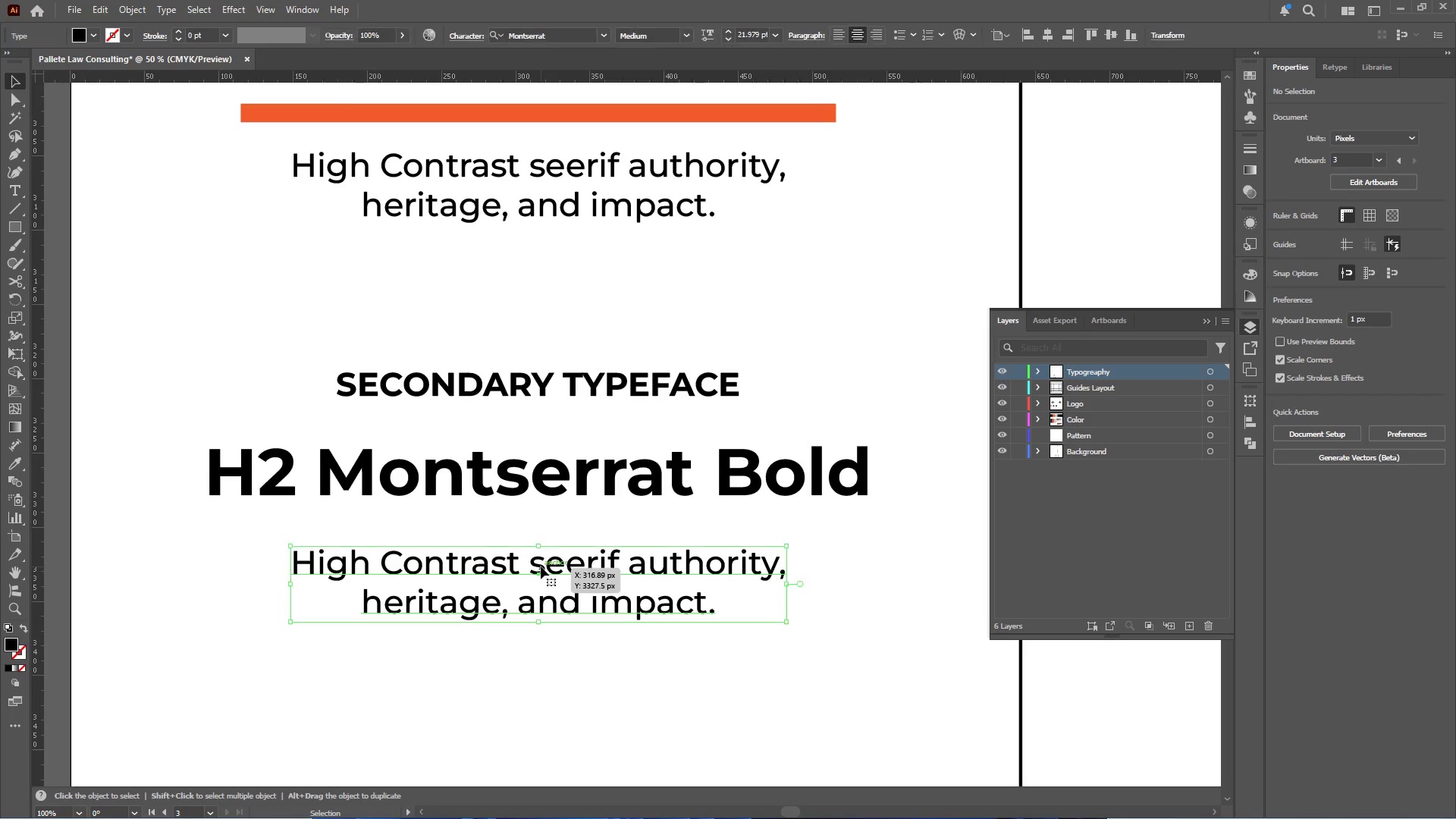 
scroll: coordinate [541, 566], scroll_direction: up, amount: 2.0
 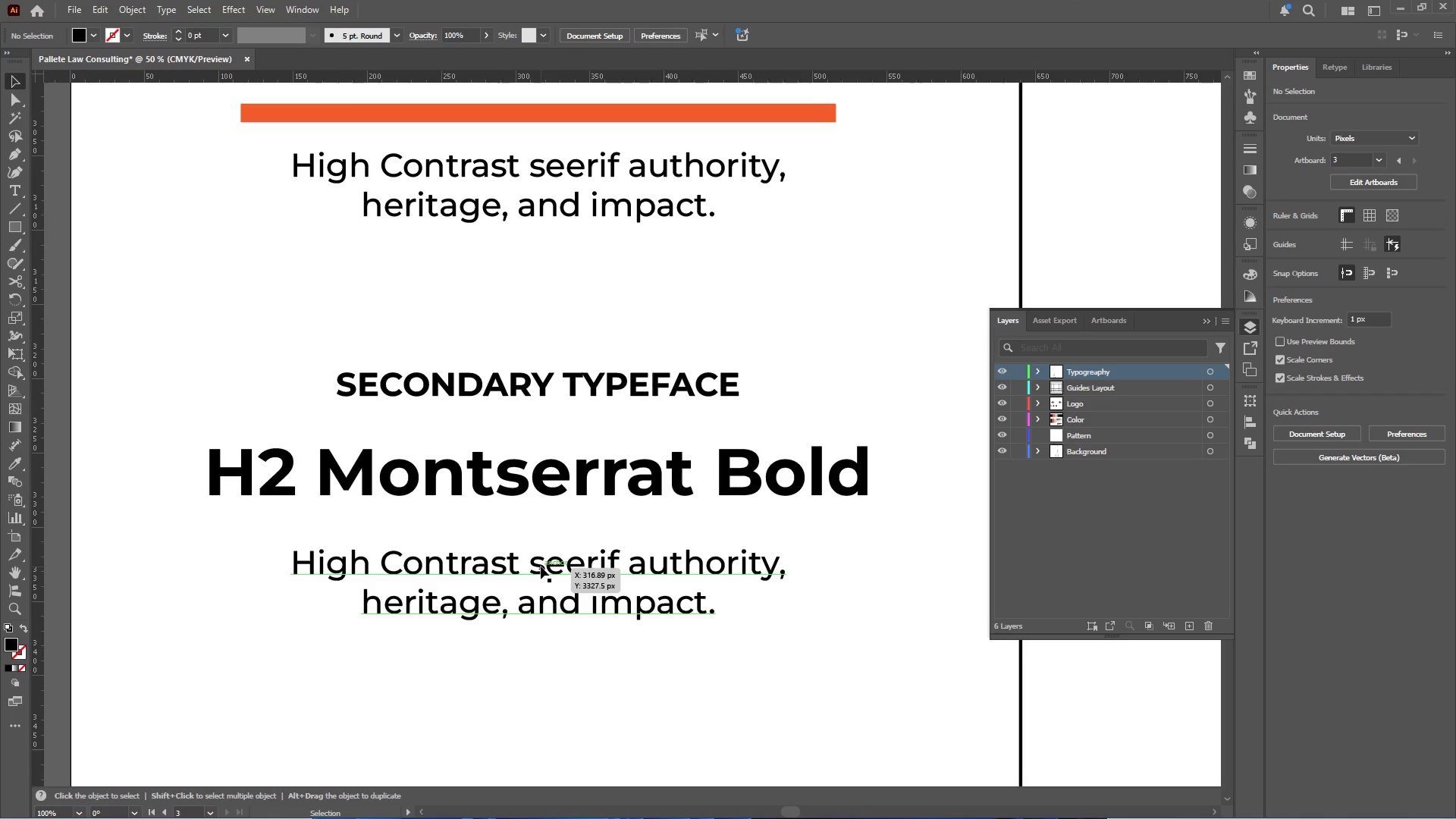 
double_click([541, 566])
 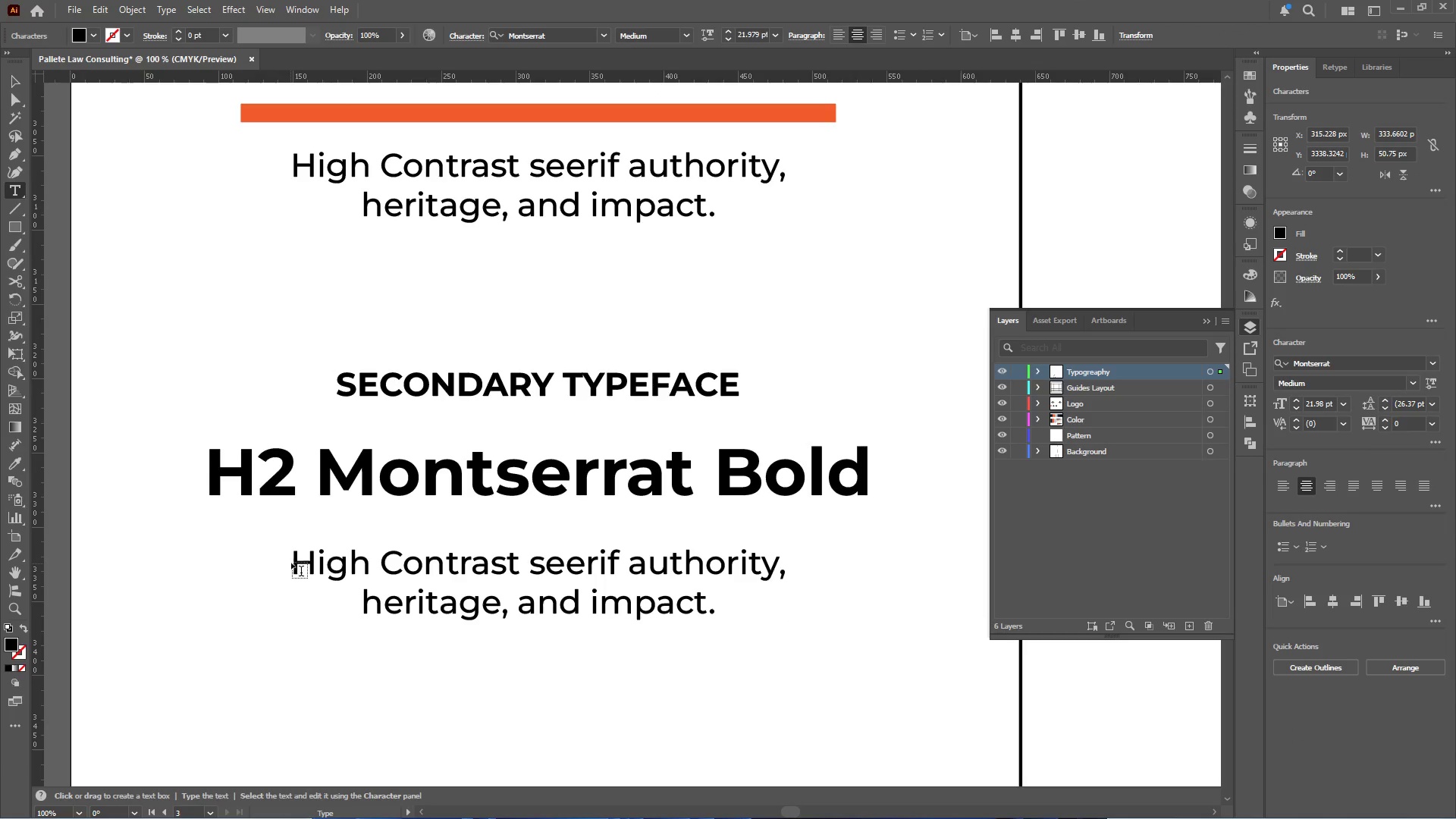 
left_click_drag(start_coordinate=[292, 563], to_coordinate=[838, 620])
 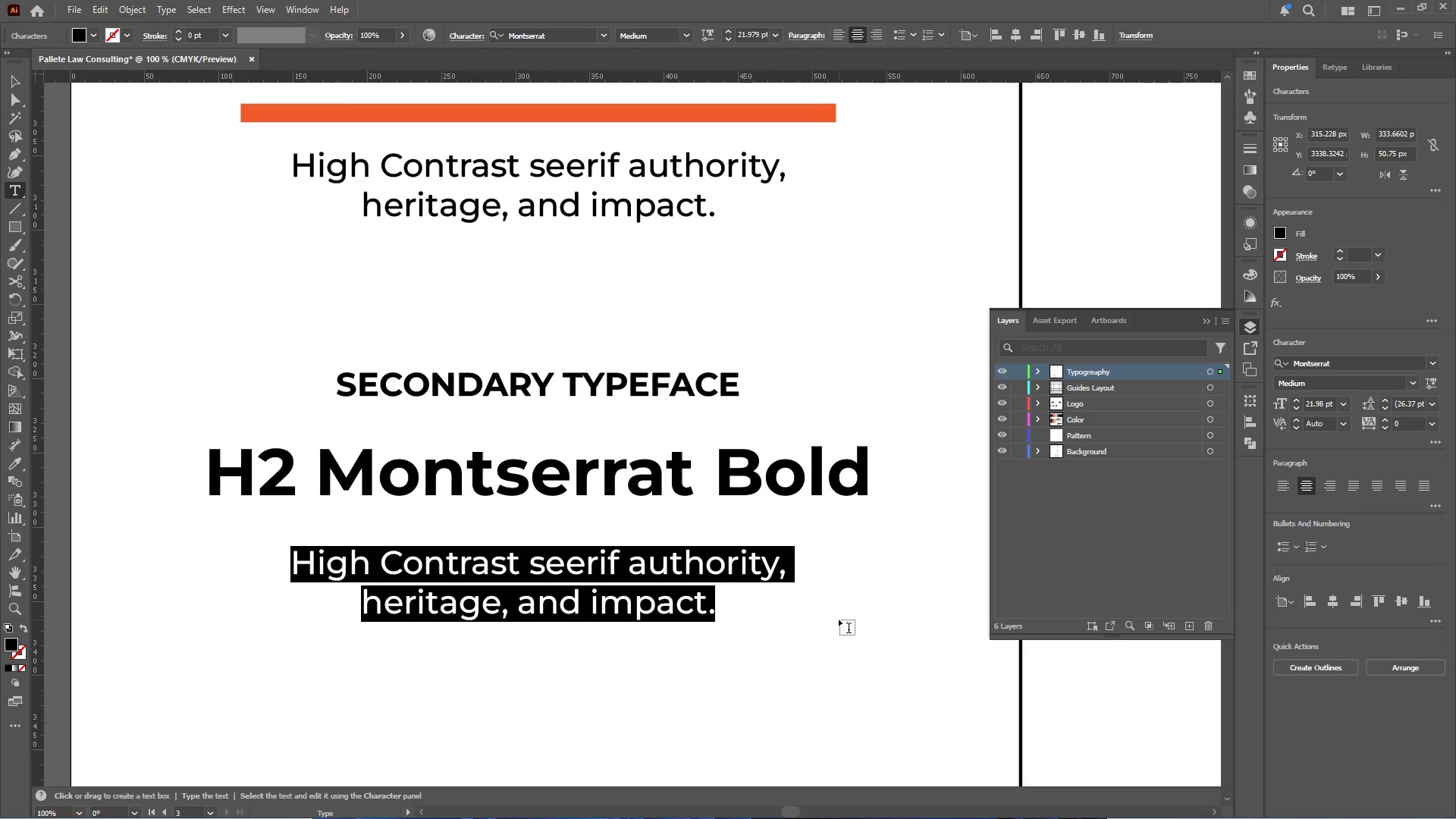 
type(Clean, )
key(Backspace)
key(Backspace)
type(. Modern. Geometric)
 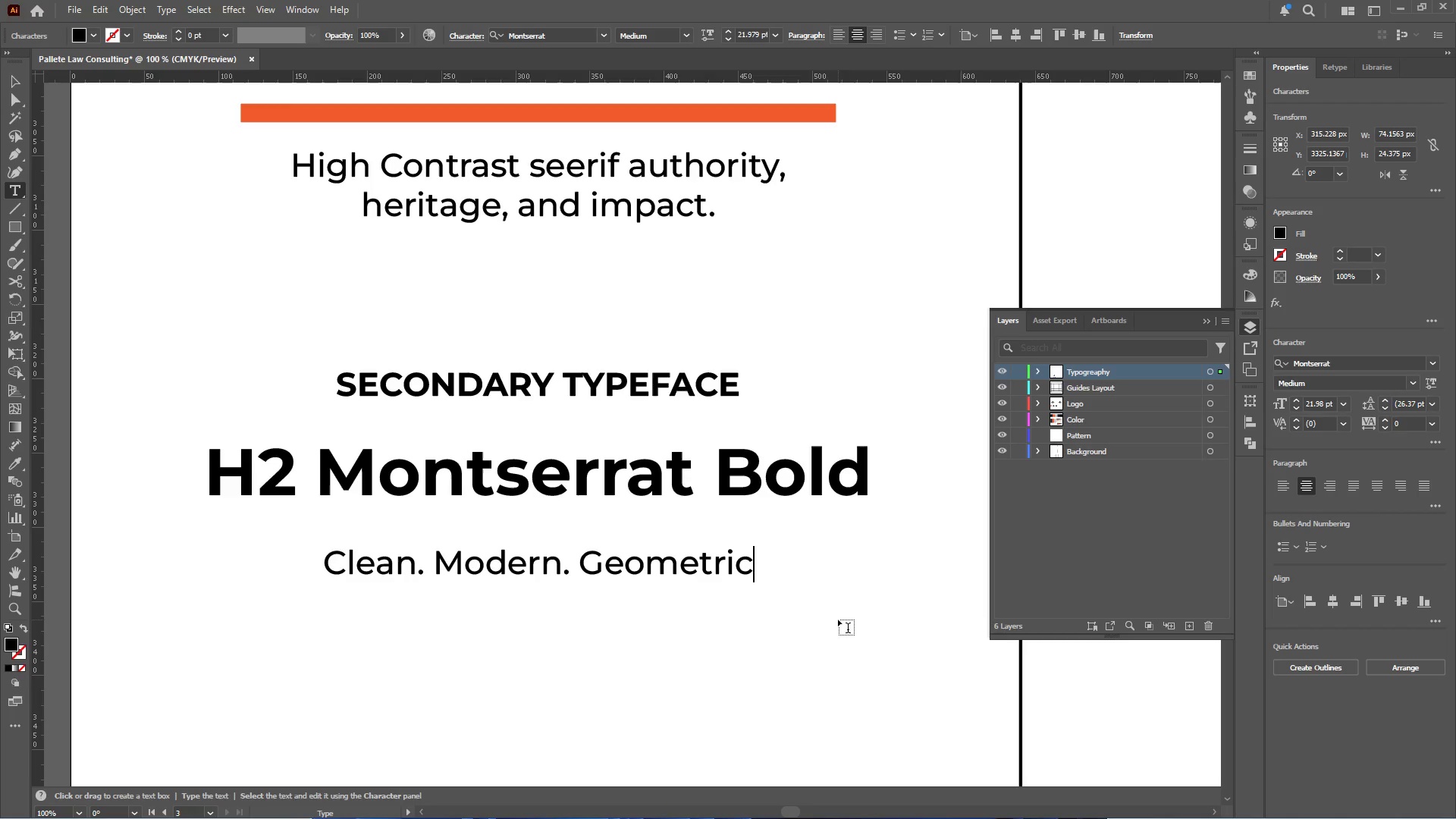 
left_click([16, 83])
 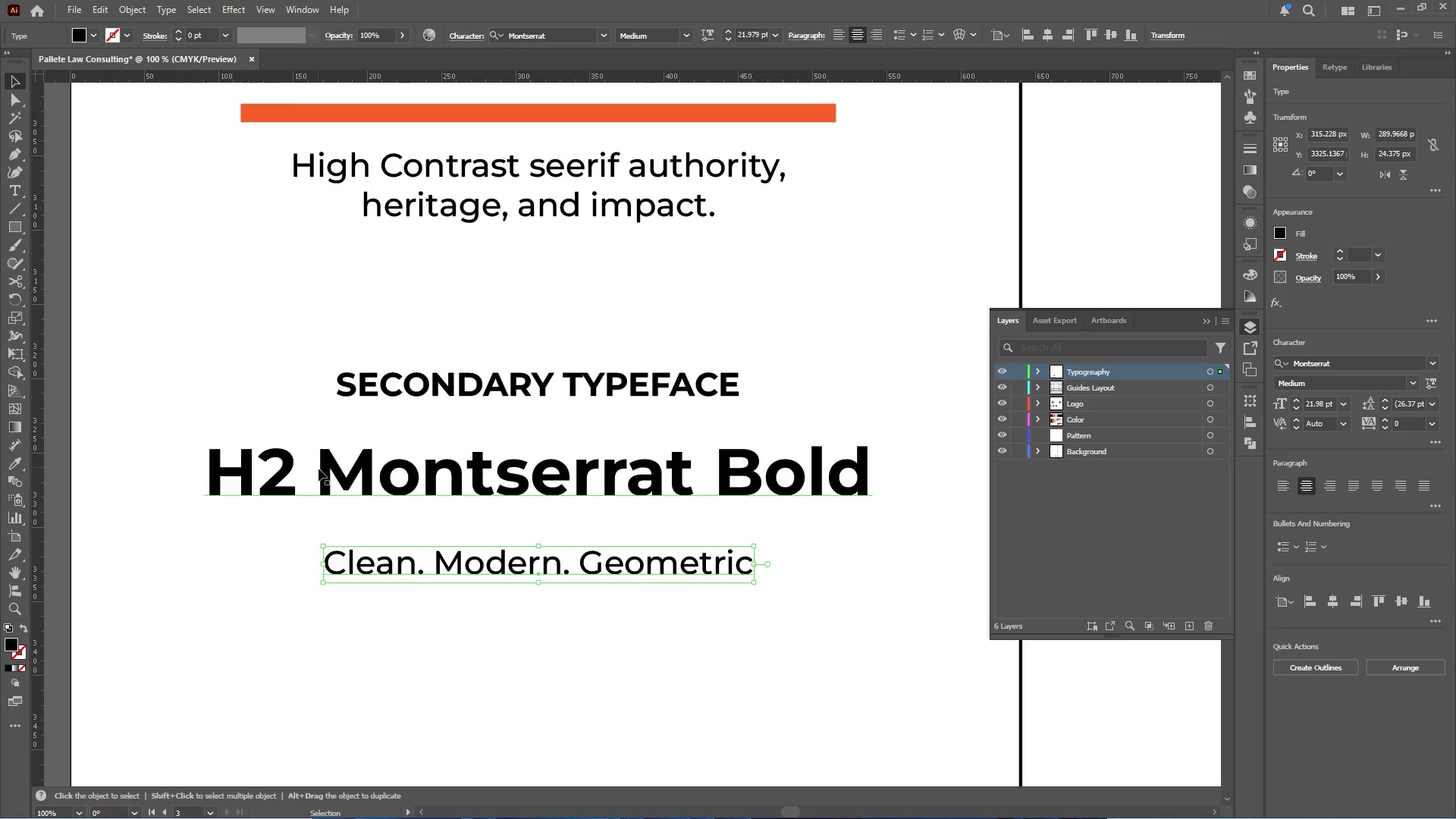 
double_click([319, 470])
 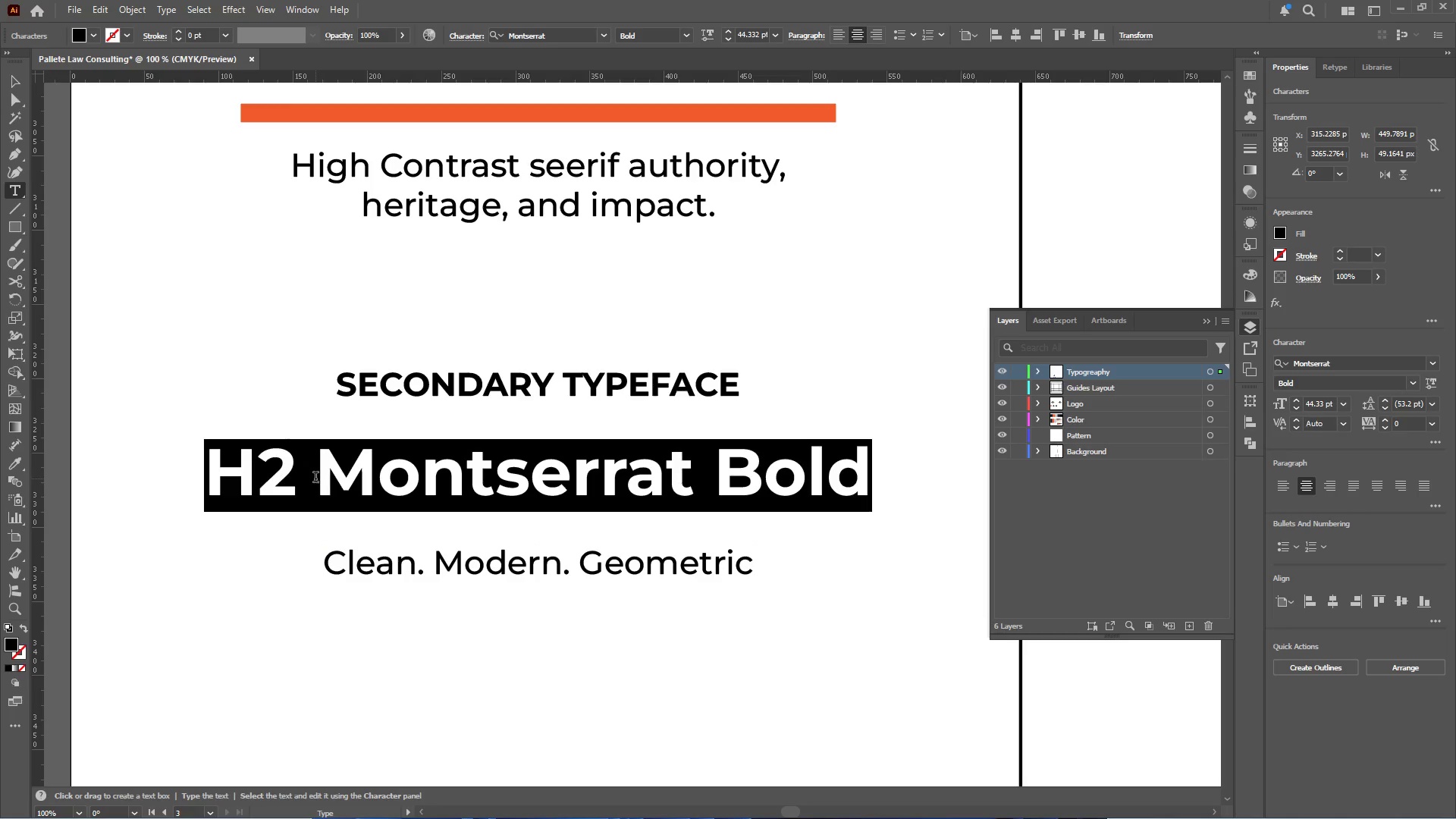 
double_click([315, 479])
 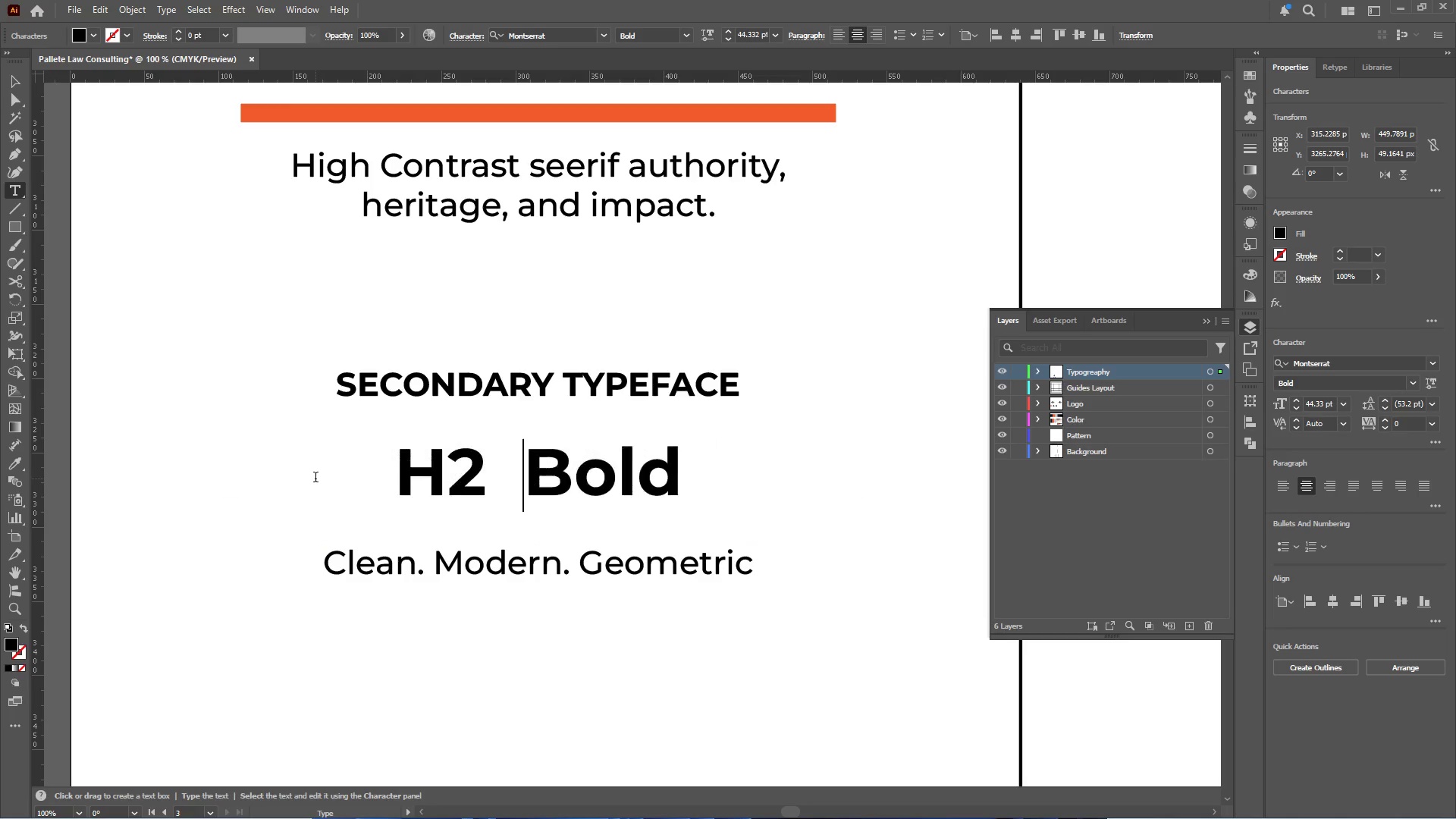 
key(Space)
 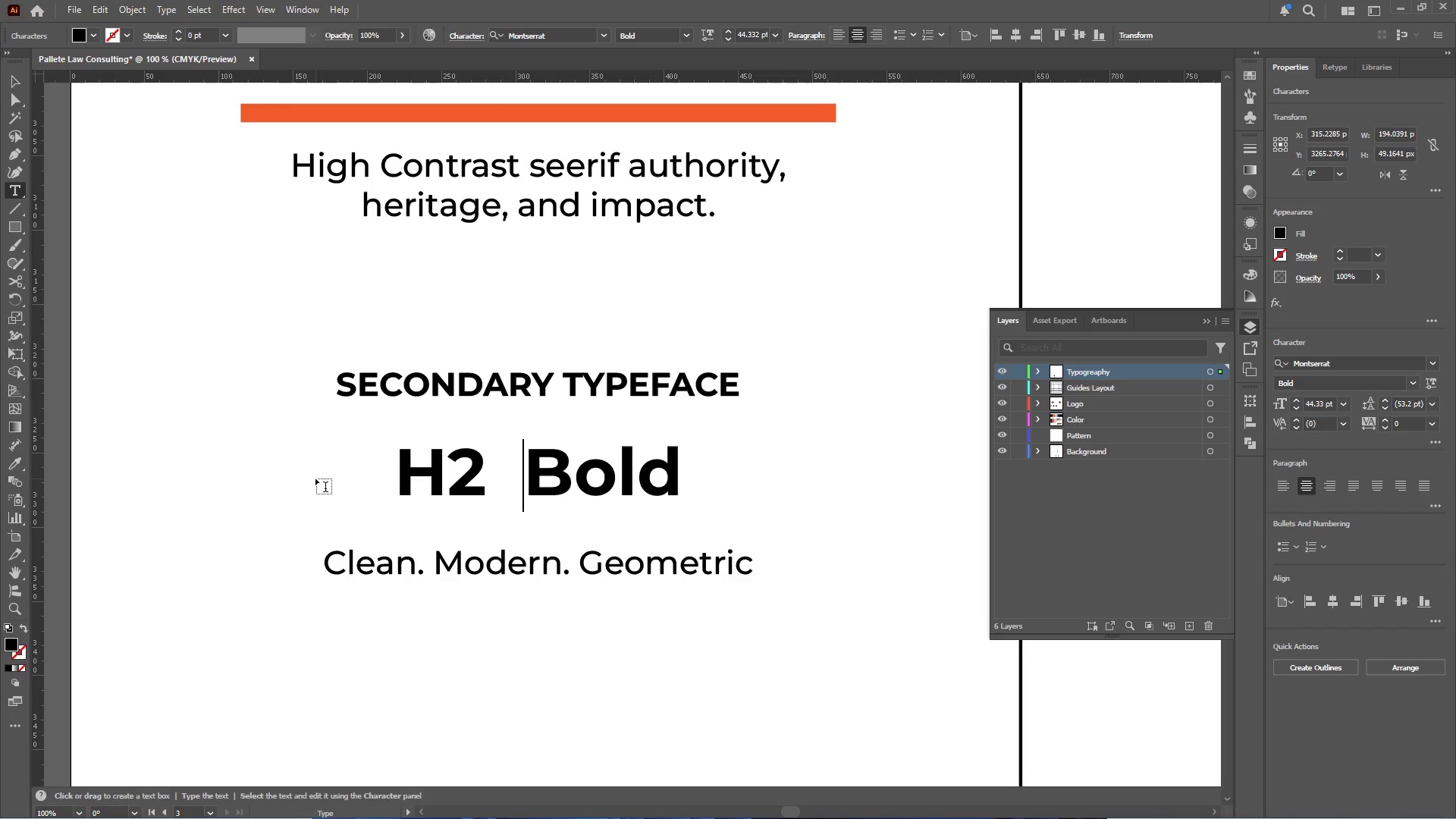 
key(Control+Z)
 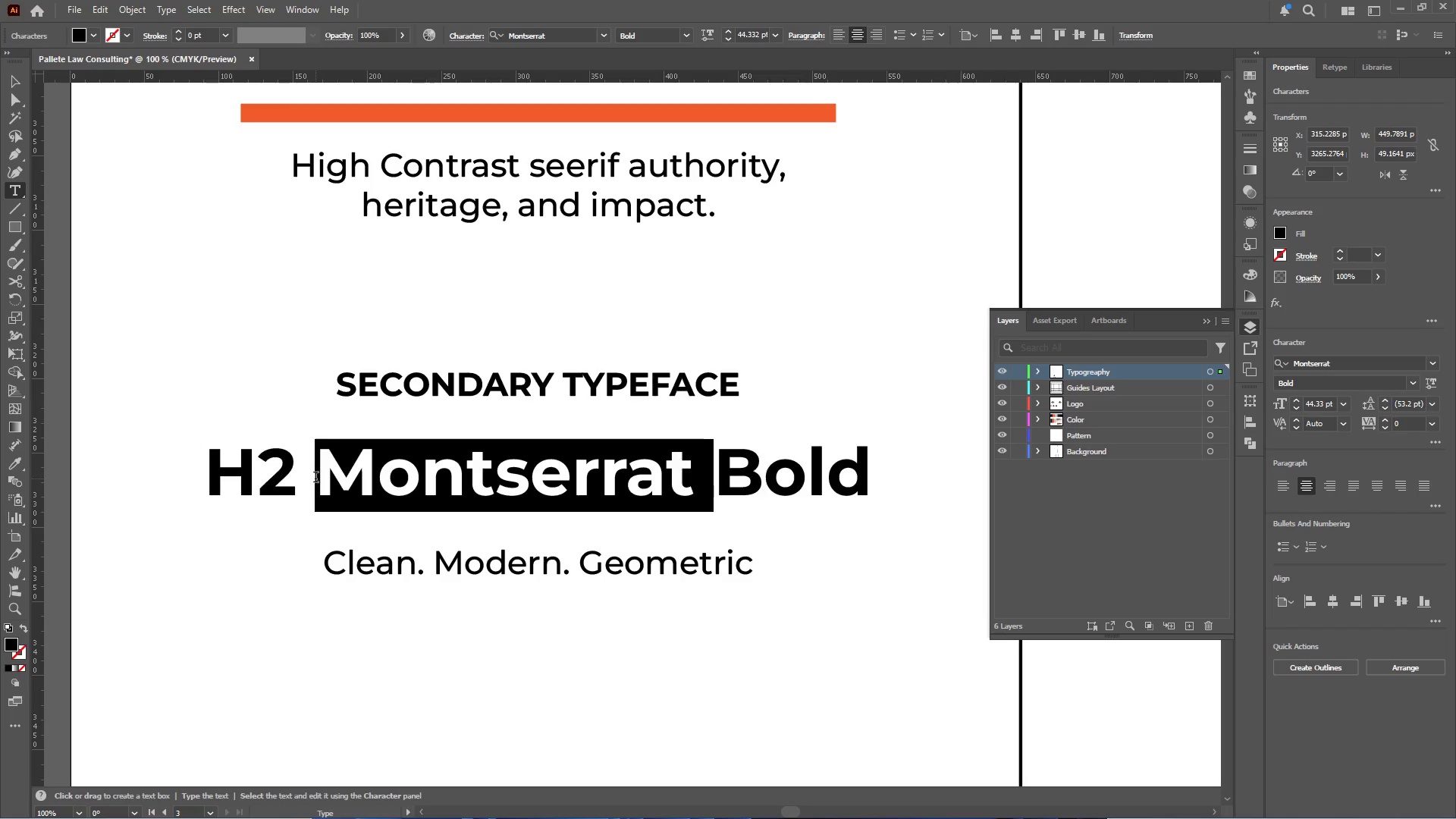 
left_click([315, 479])
 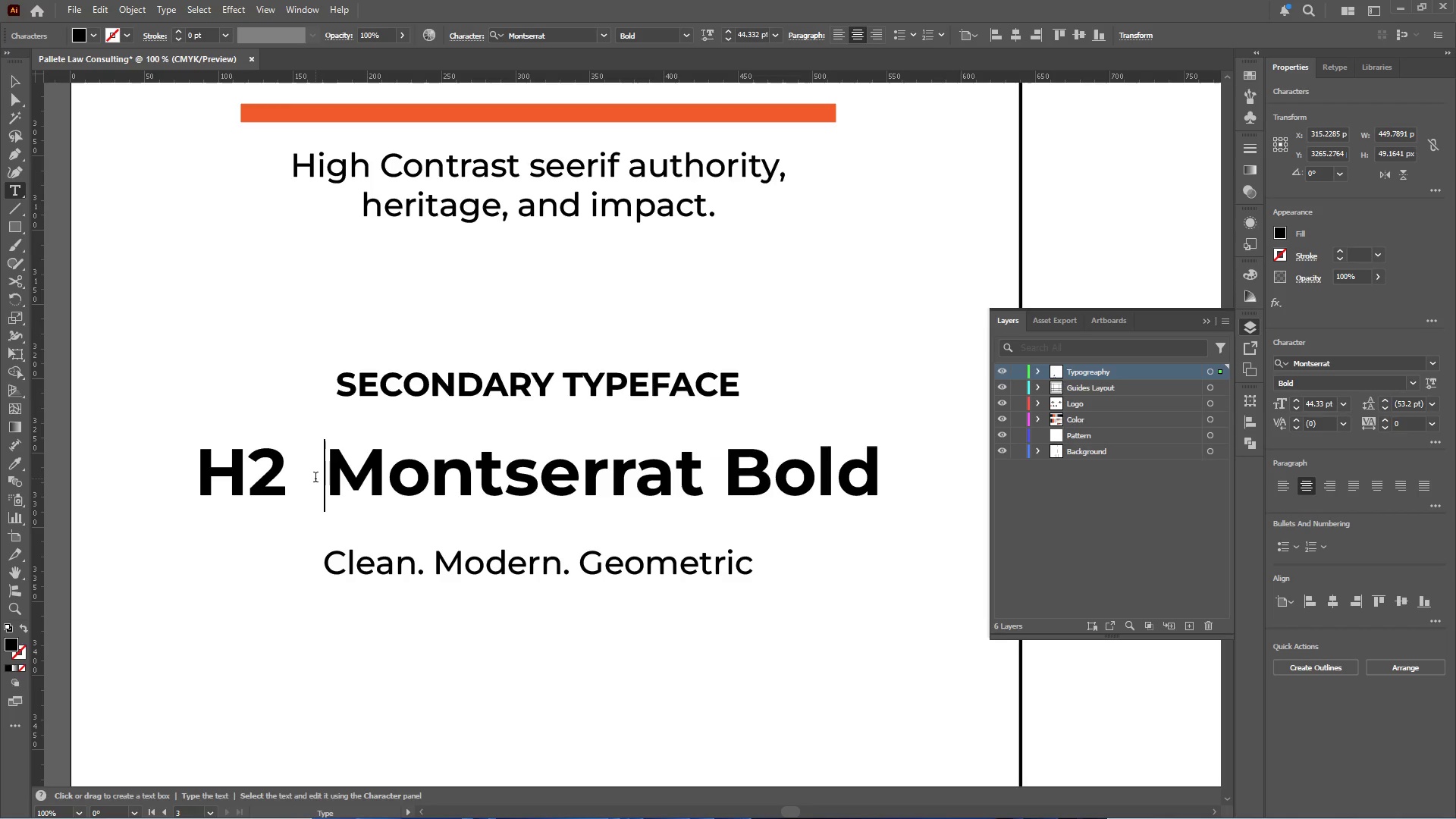 
key(Space)
 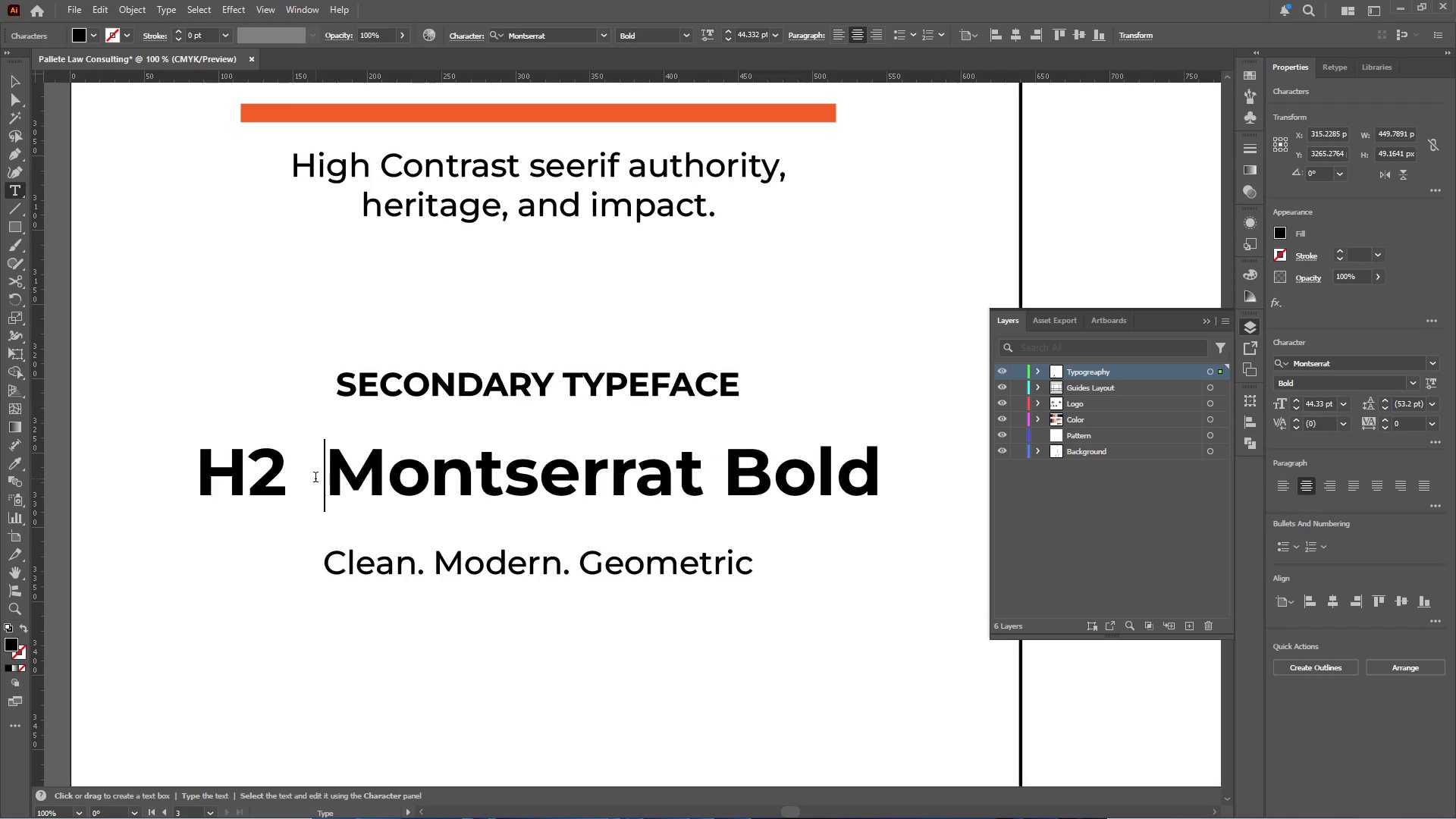 
key(Space)
 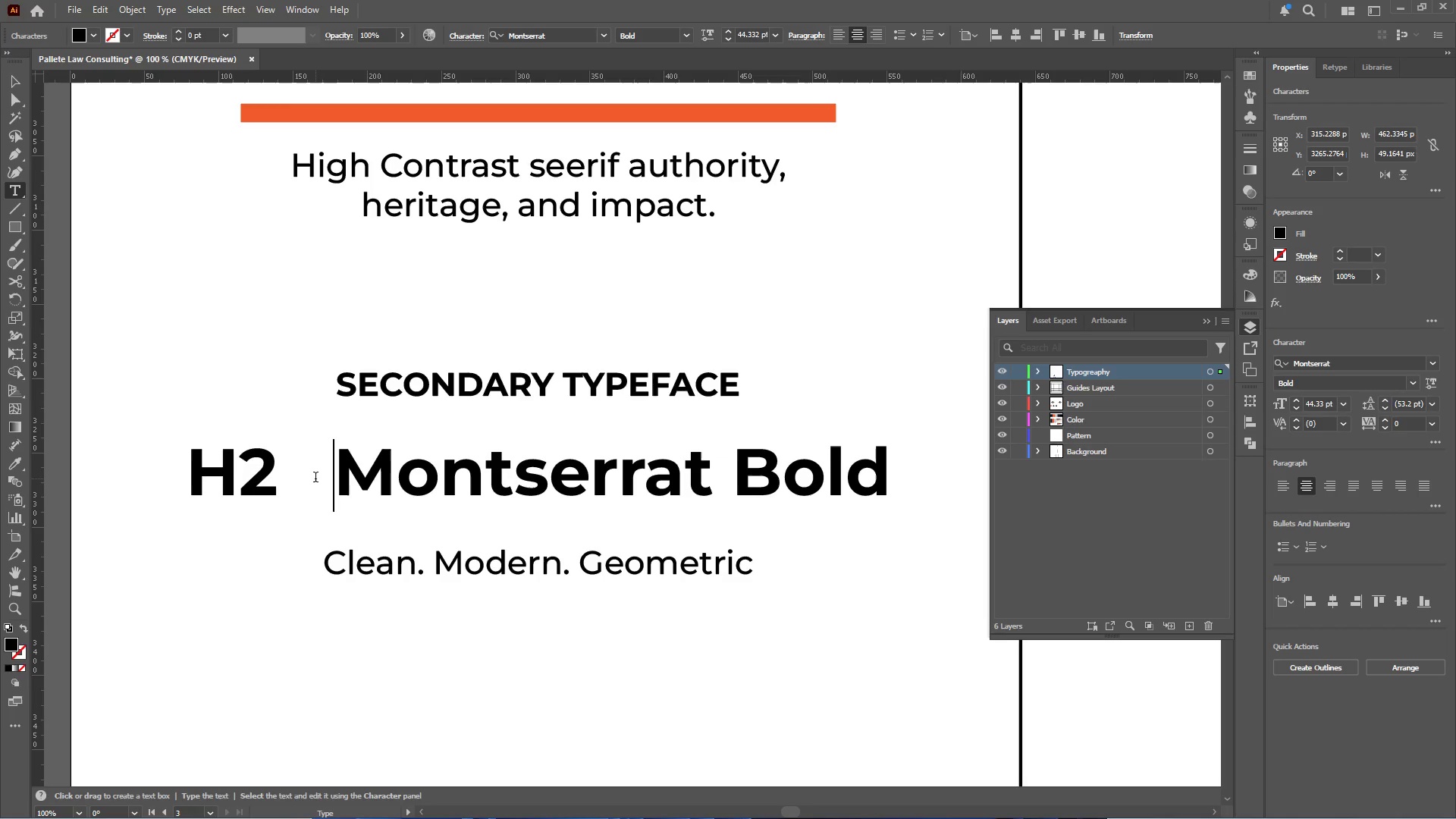 
key(Space)
 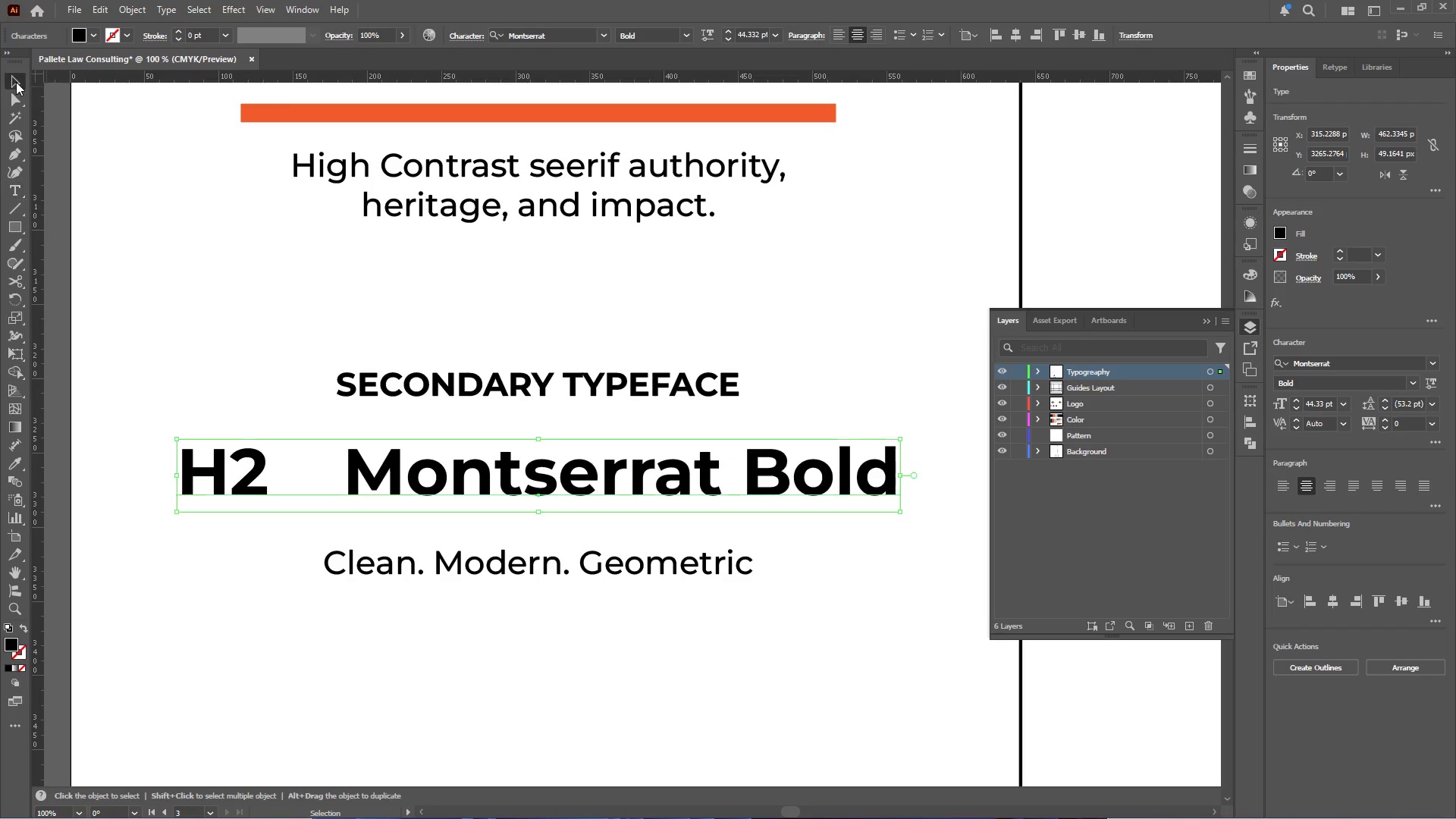 
hold_key(key=AltLeft, duration=0.38)
scroll: coordinate [444, 357], scroll_direction: down, amount: 1.0
 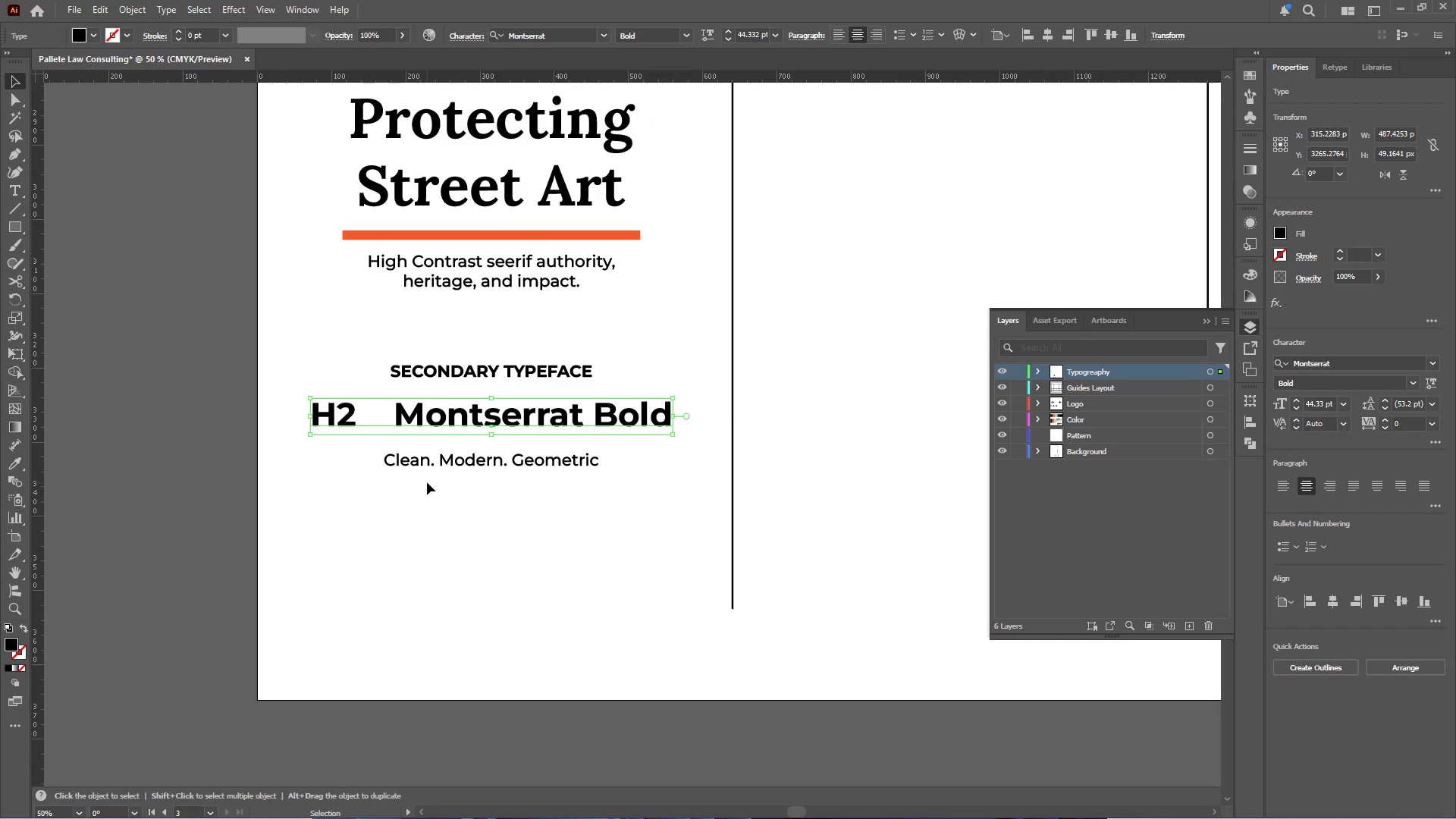 
wait(10.57)
 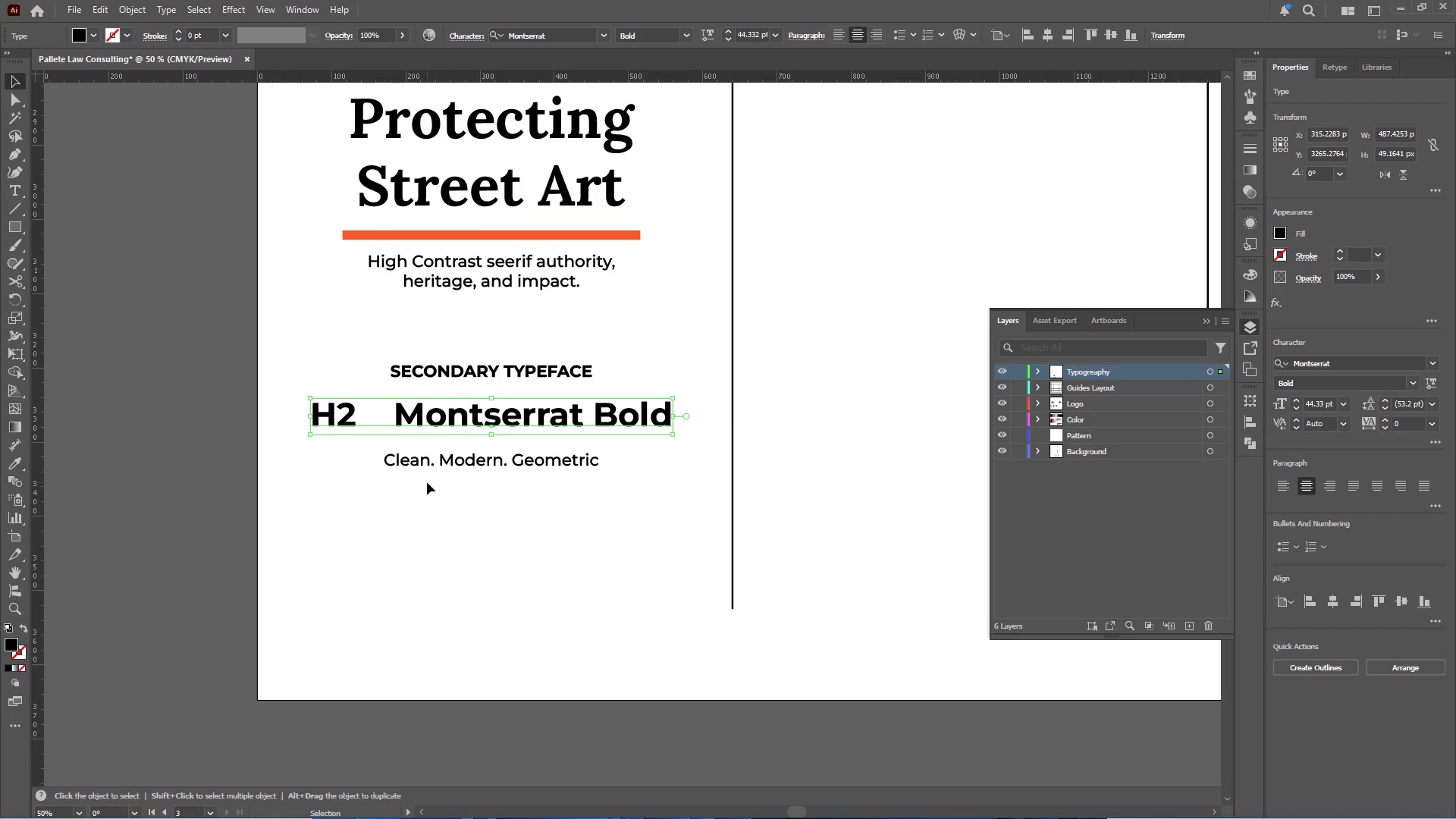 
left_click([519, 369])
 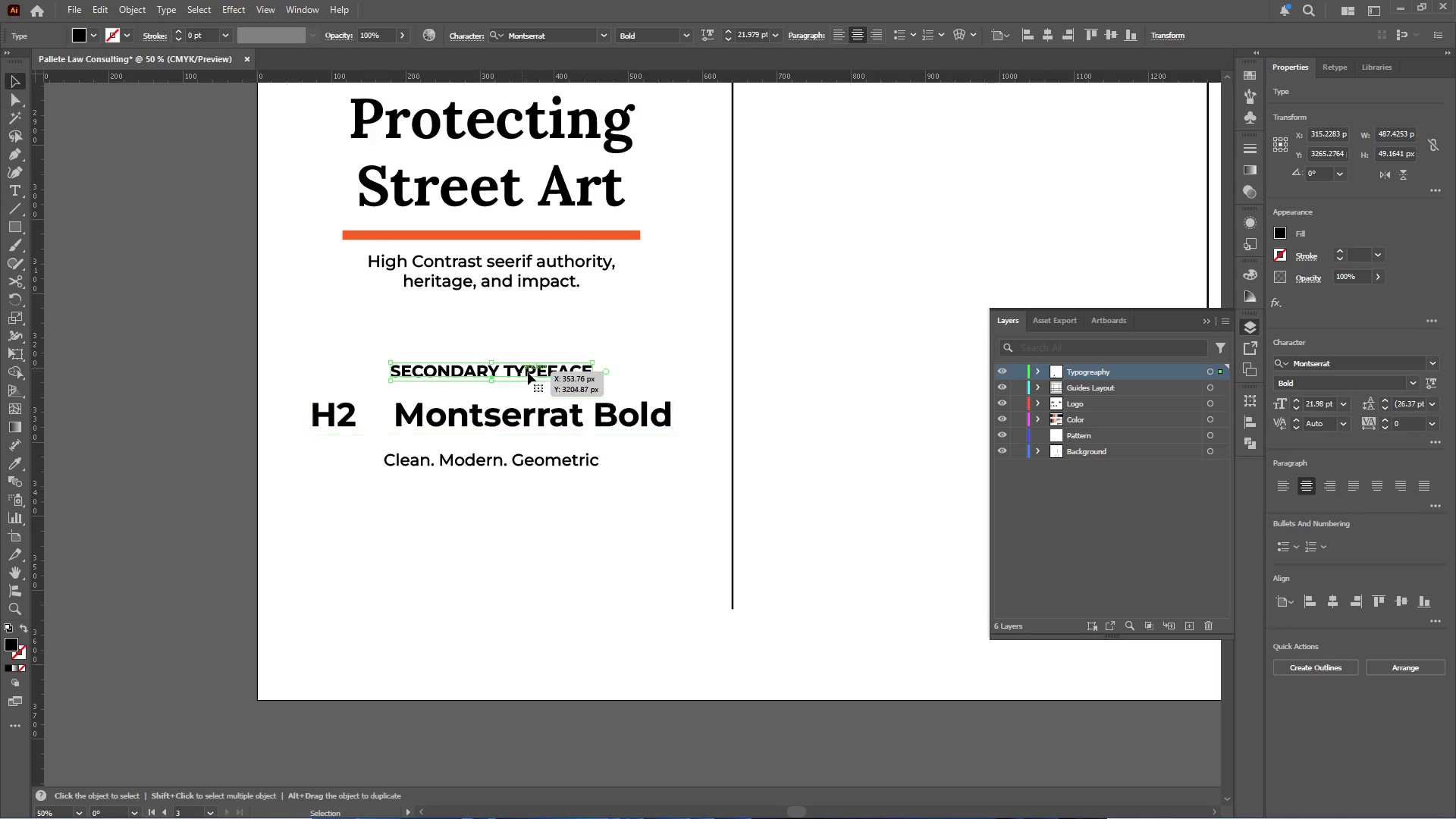 
hold_key(key=AltLeft, duration=2.56)
left_click_drag(start_coordinate=[539, 373], to_coordinate=[535, 522])
 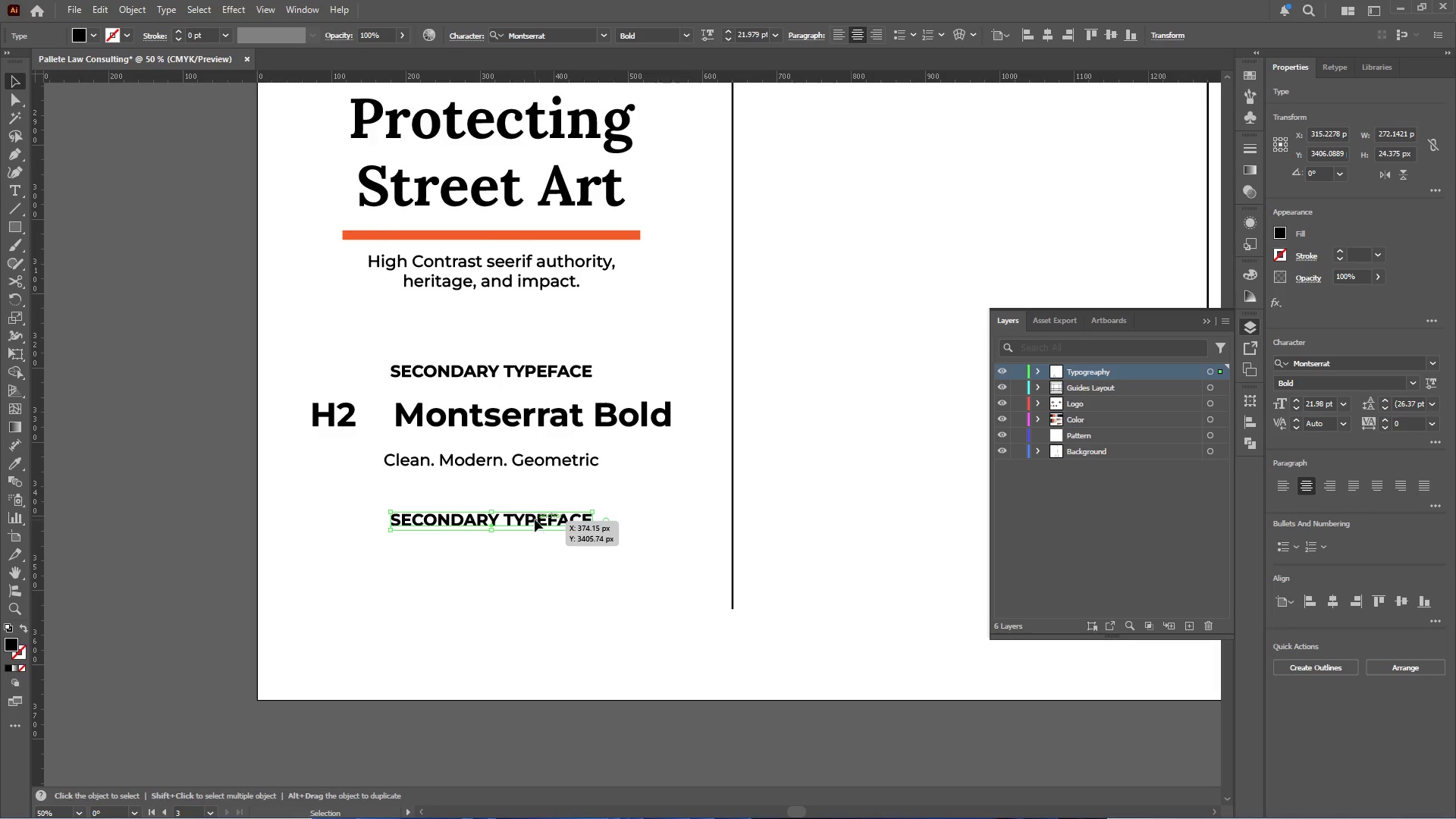 
hold_key(key=ShiftLeft, duration=2.05)
 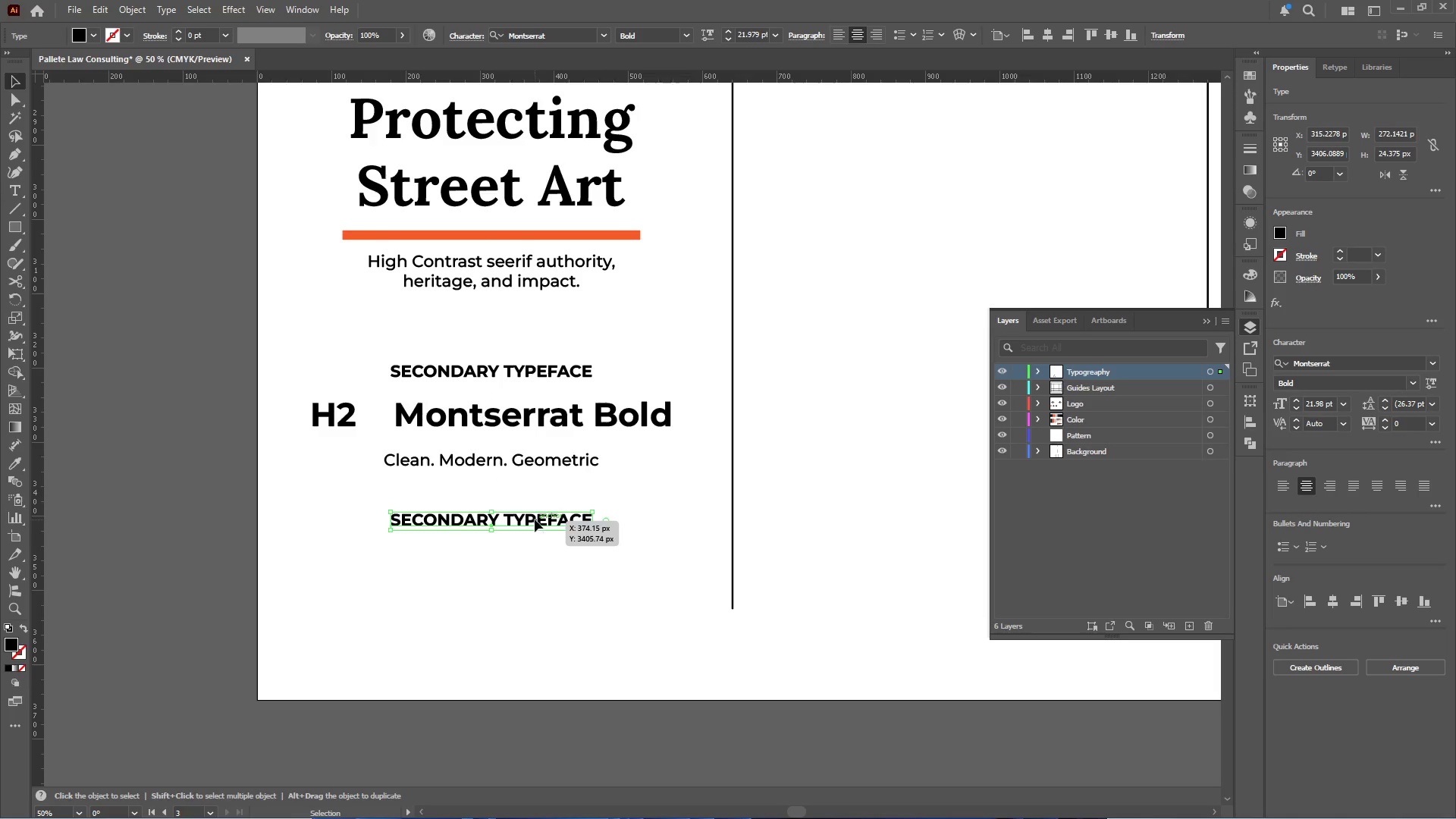 
double_click([535, 519])
 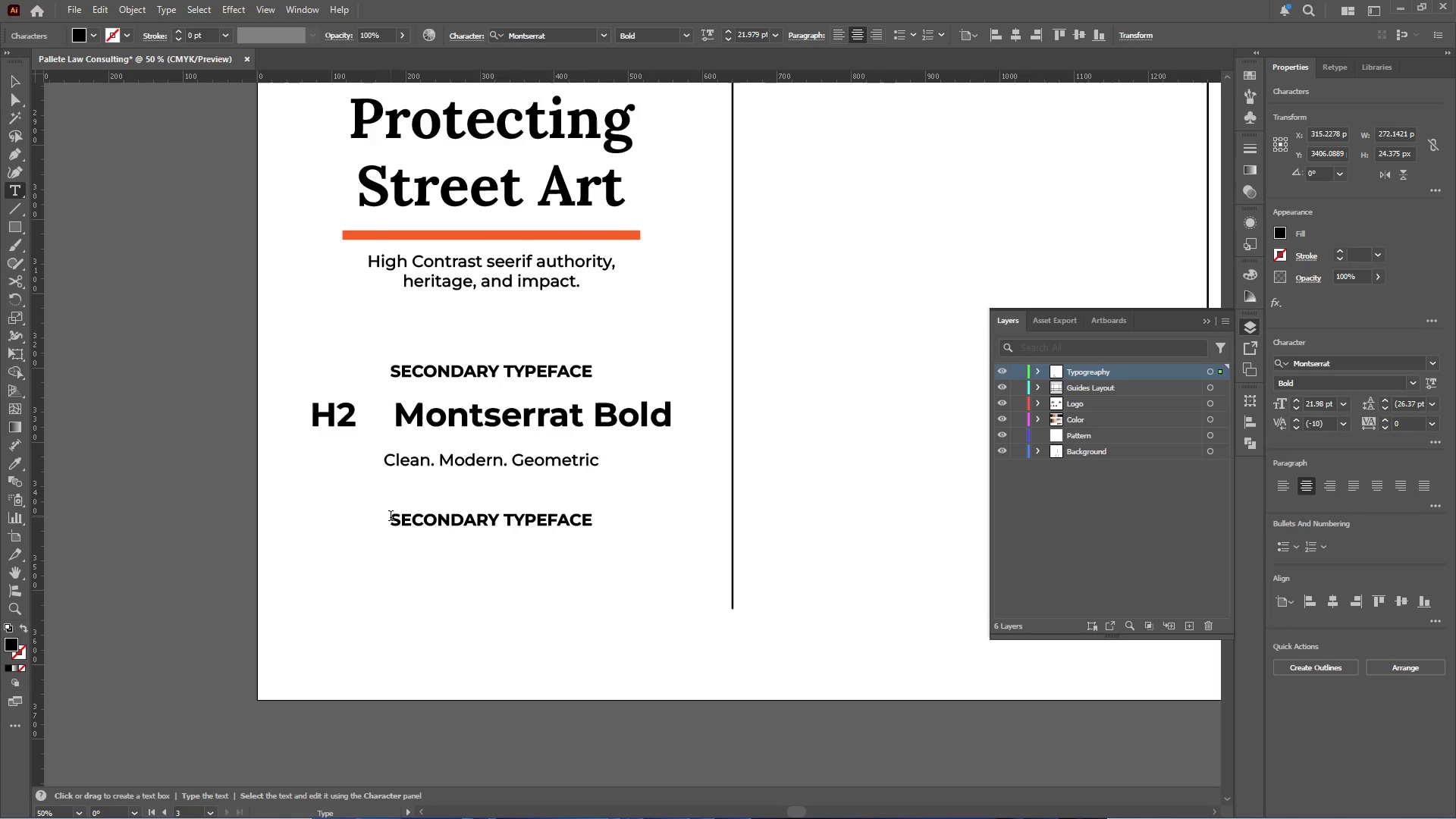 
left_click_drag(start_coordinate=[391, 517], to_coordinate=[723, 505])
 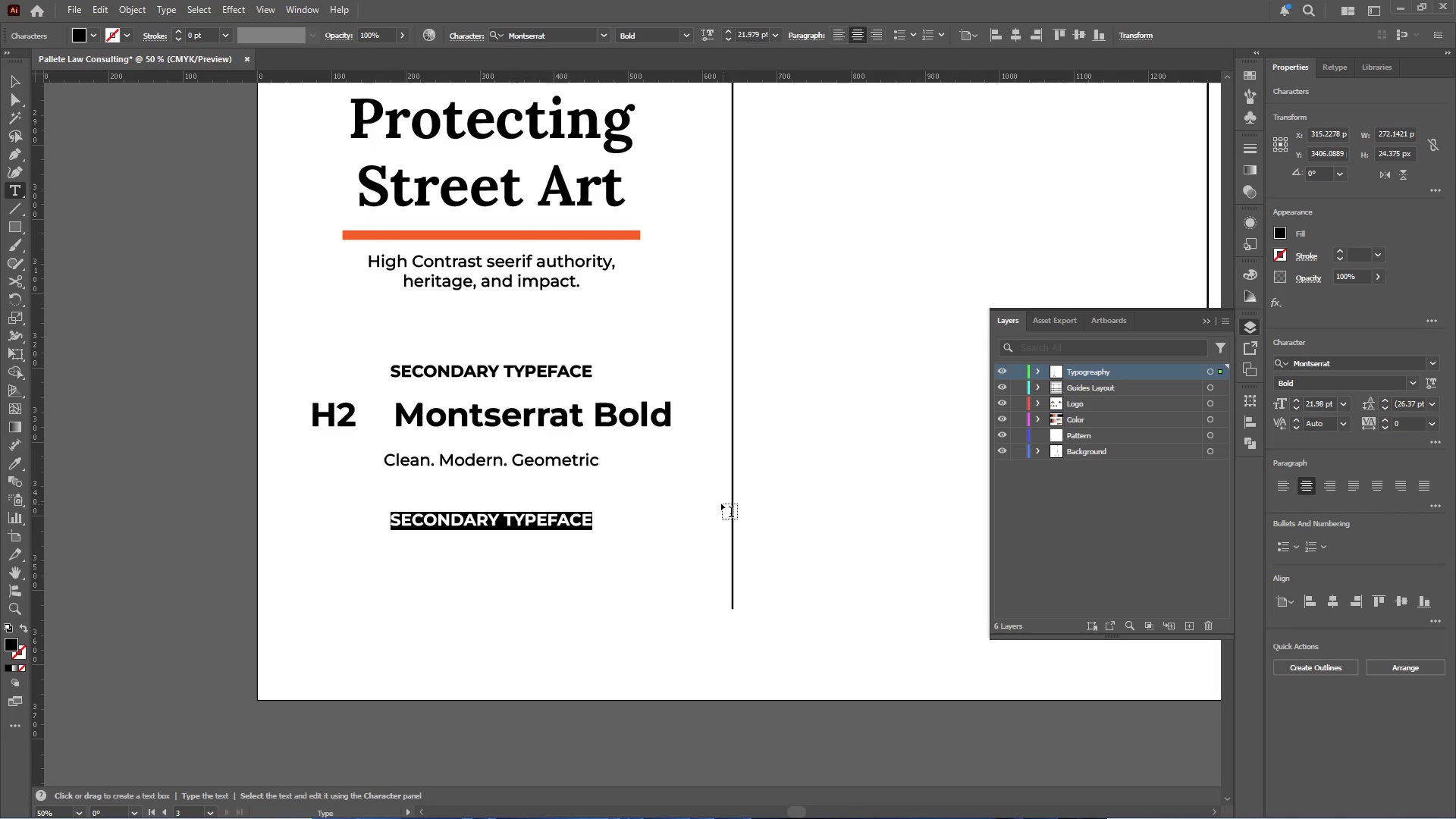 
type(Body)
 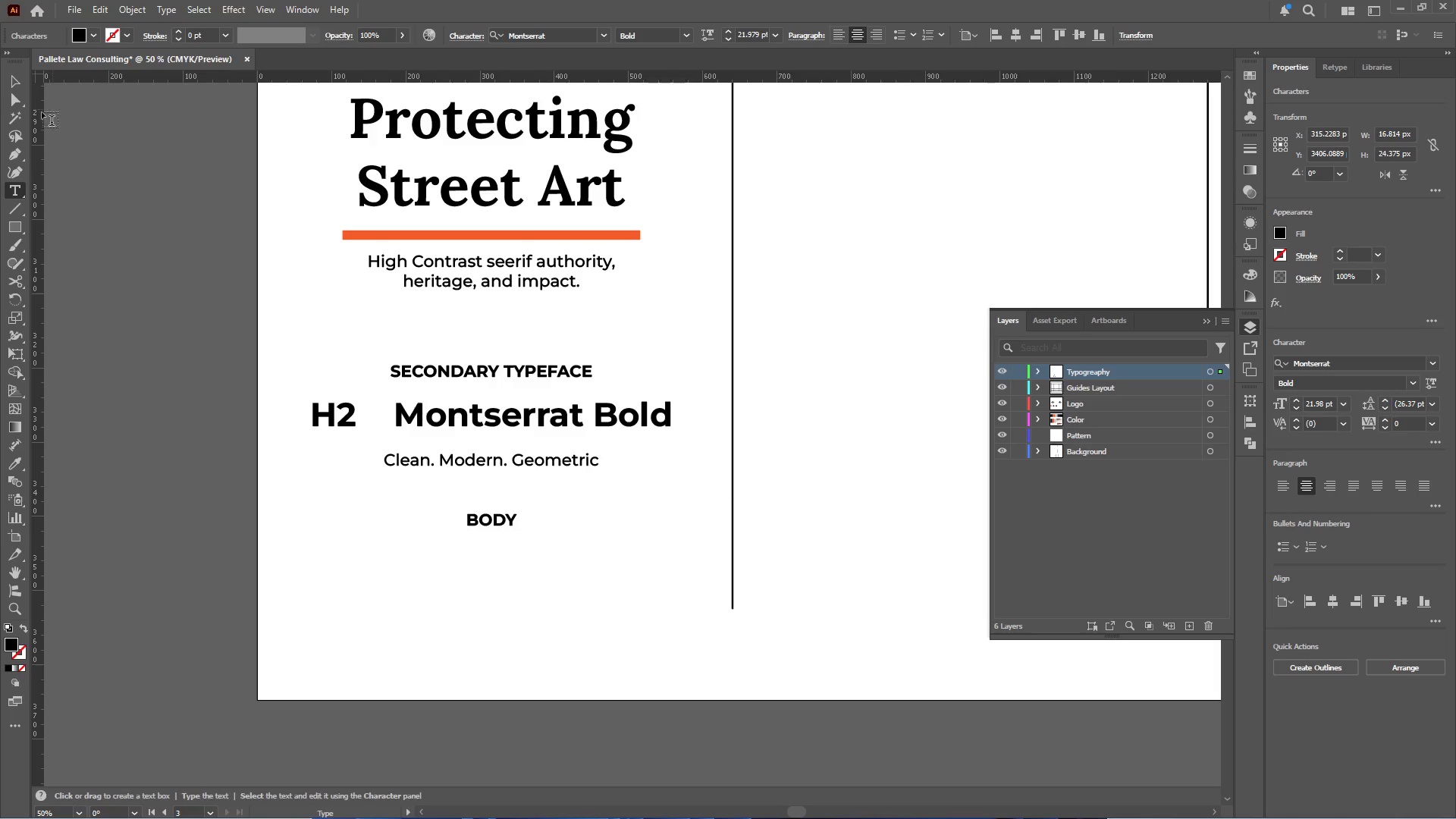 
left_click([17, 82])
 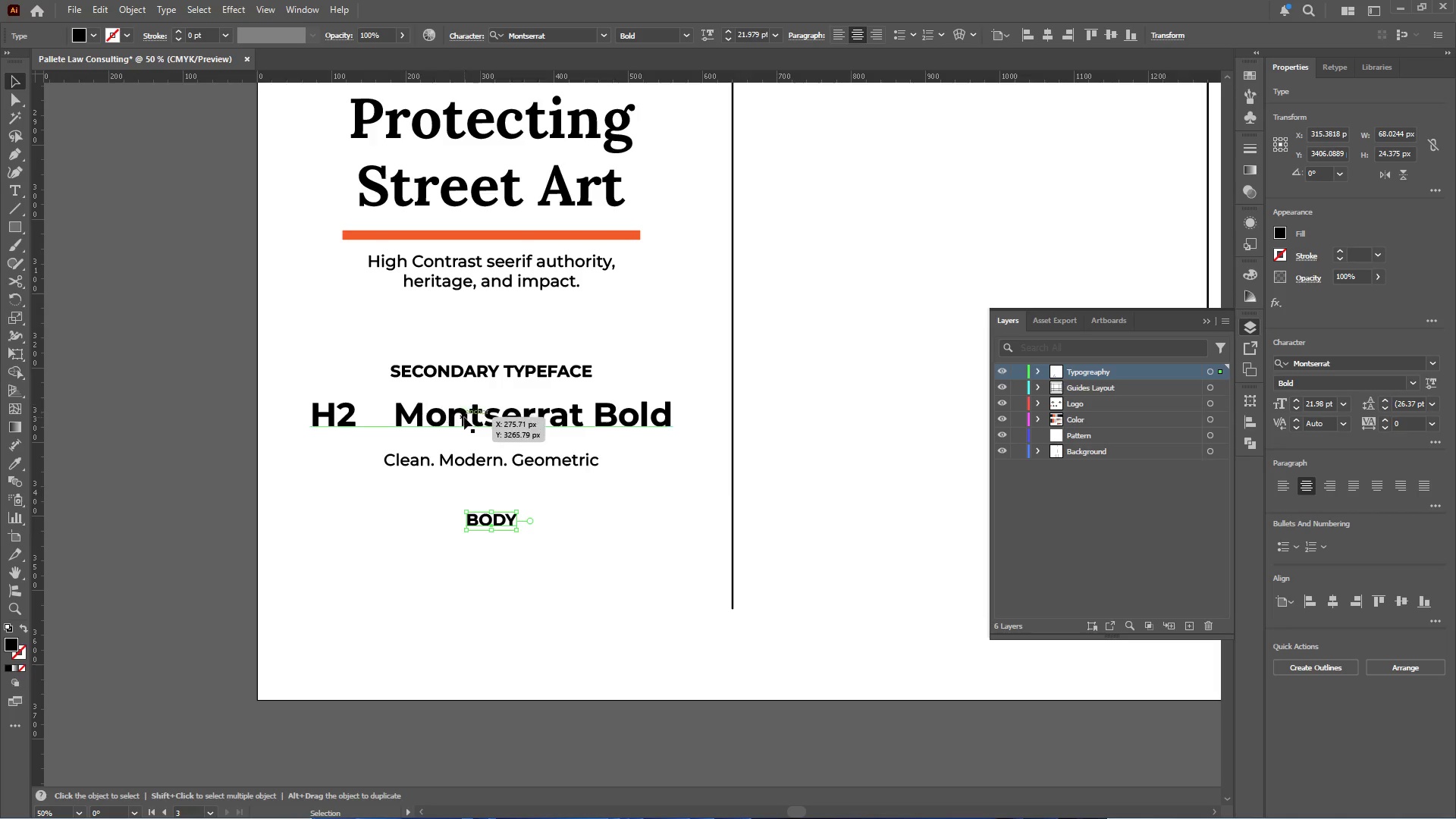 
left_click([464, 418])
 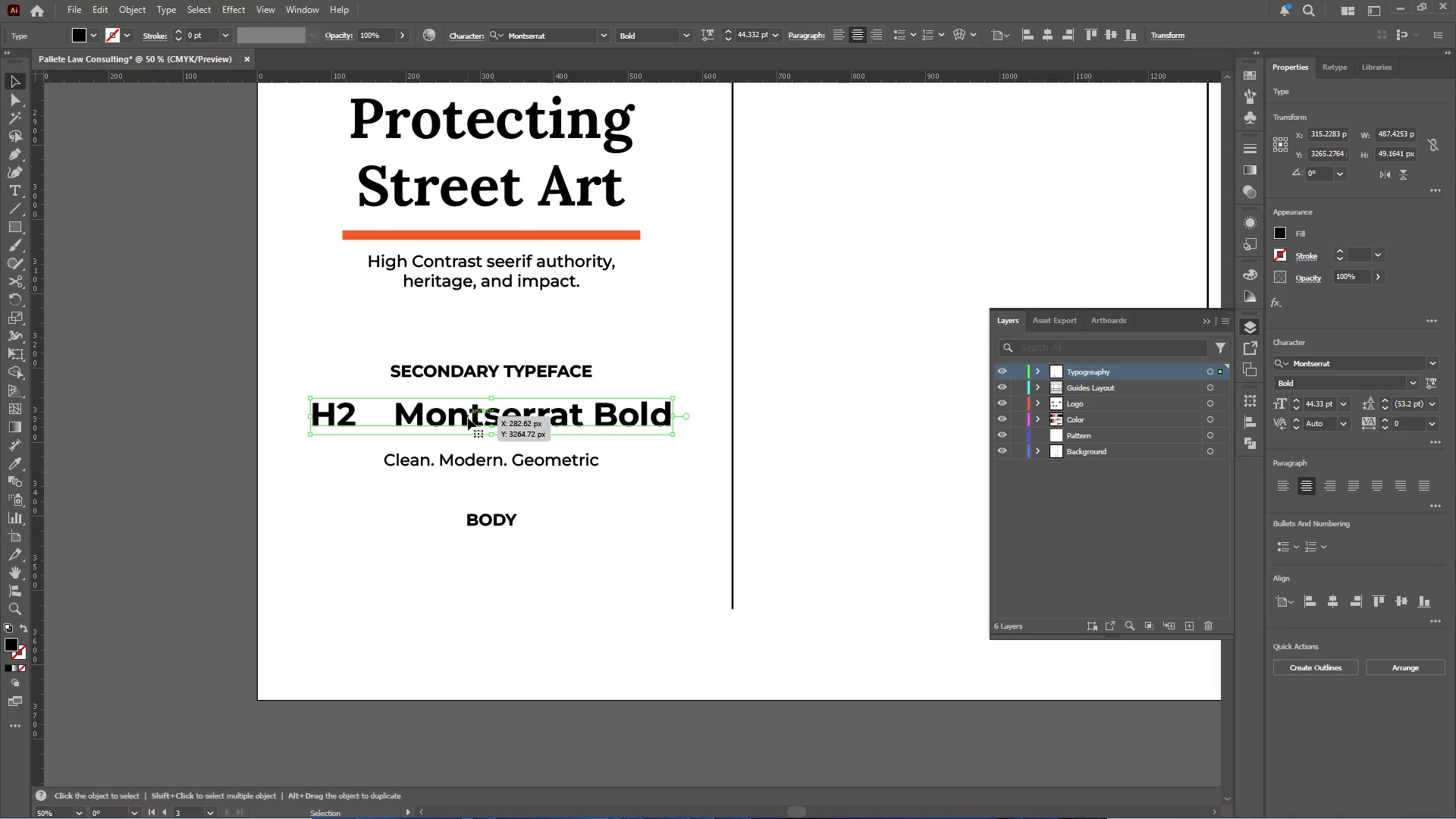 
hold_key(key=AltLeft, duration=2.78)
left_click_drag(start_coordinate=[475, 413], to_coordinate=[482, 554])
 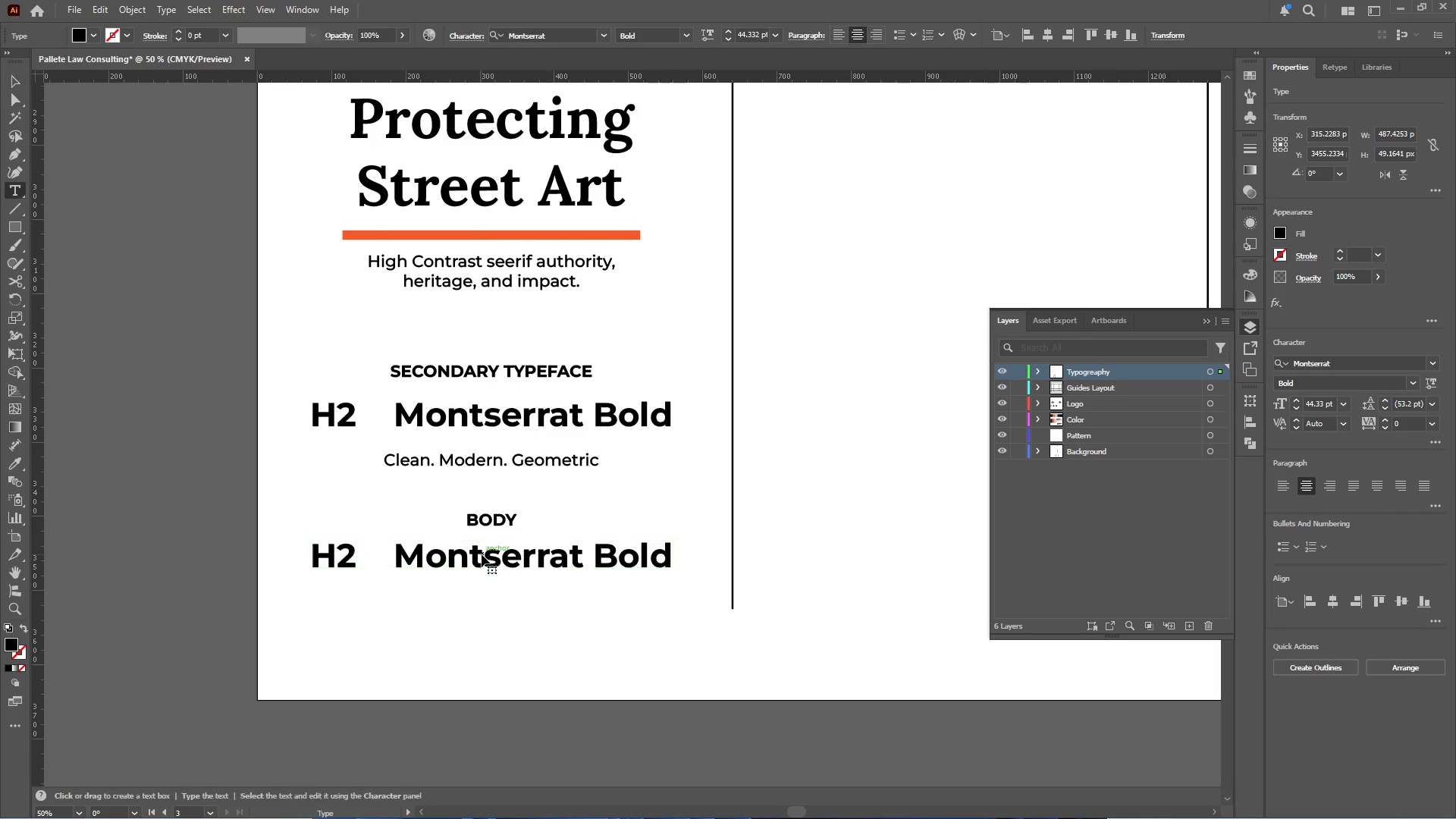 
hold_key(key=ShiftLeft, duration=2.03)
 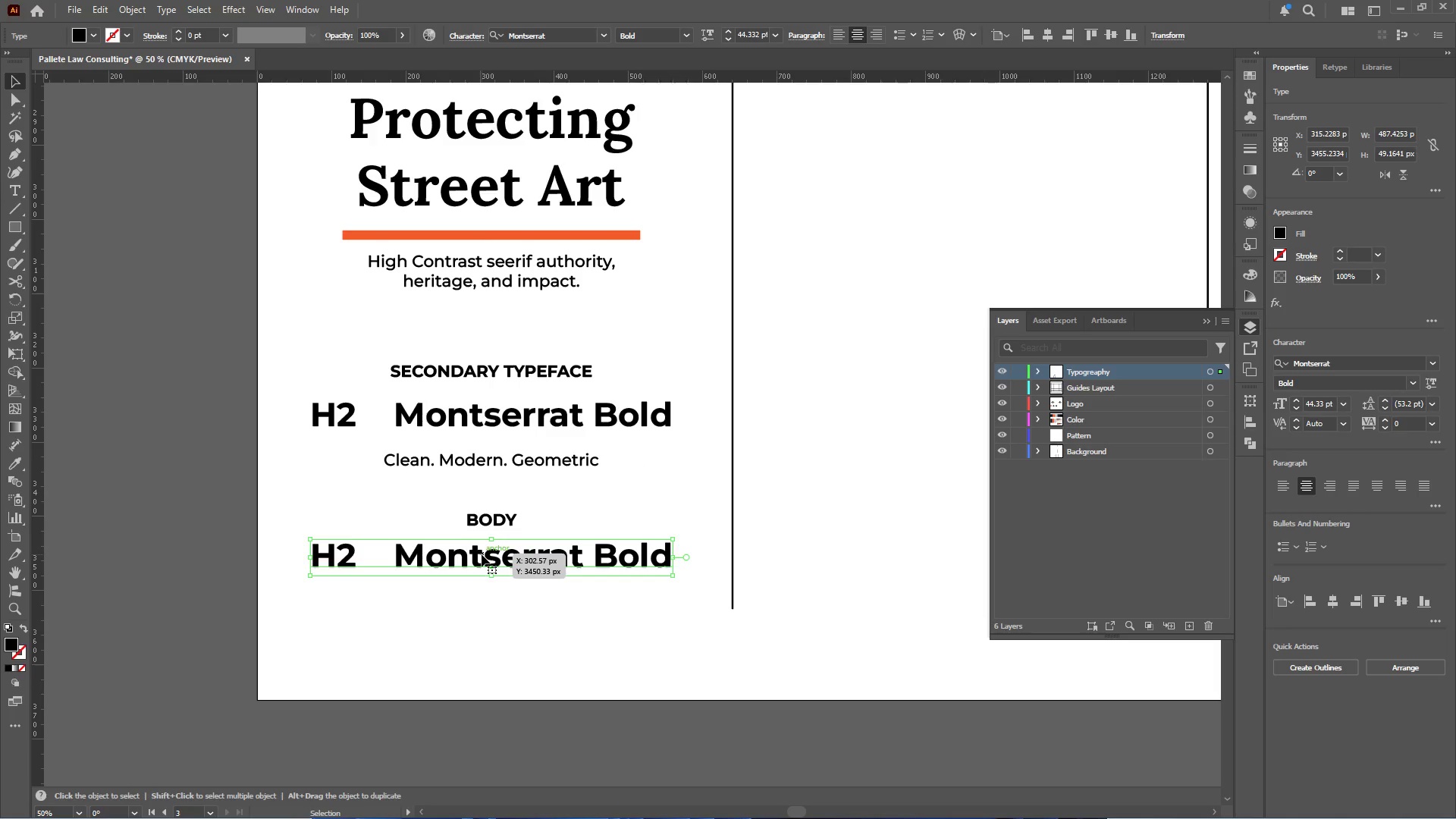 
double_click([482, 554])
 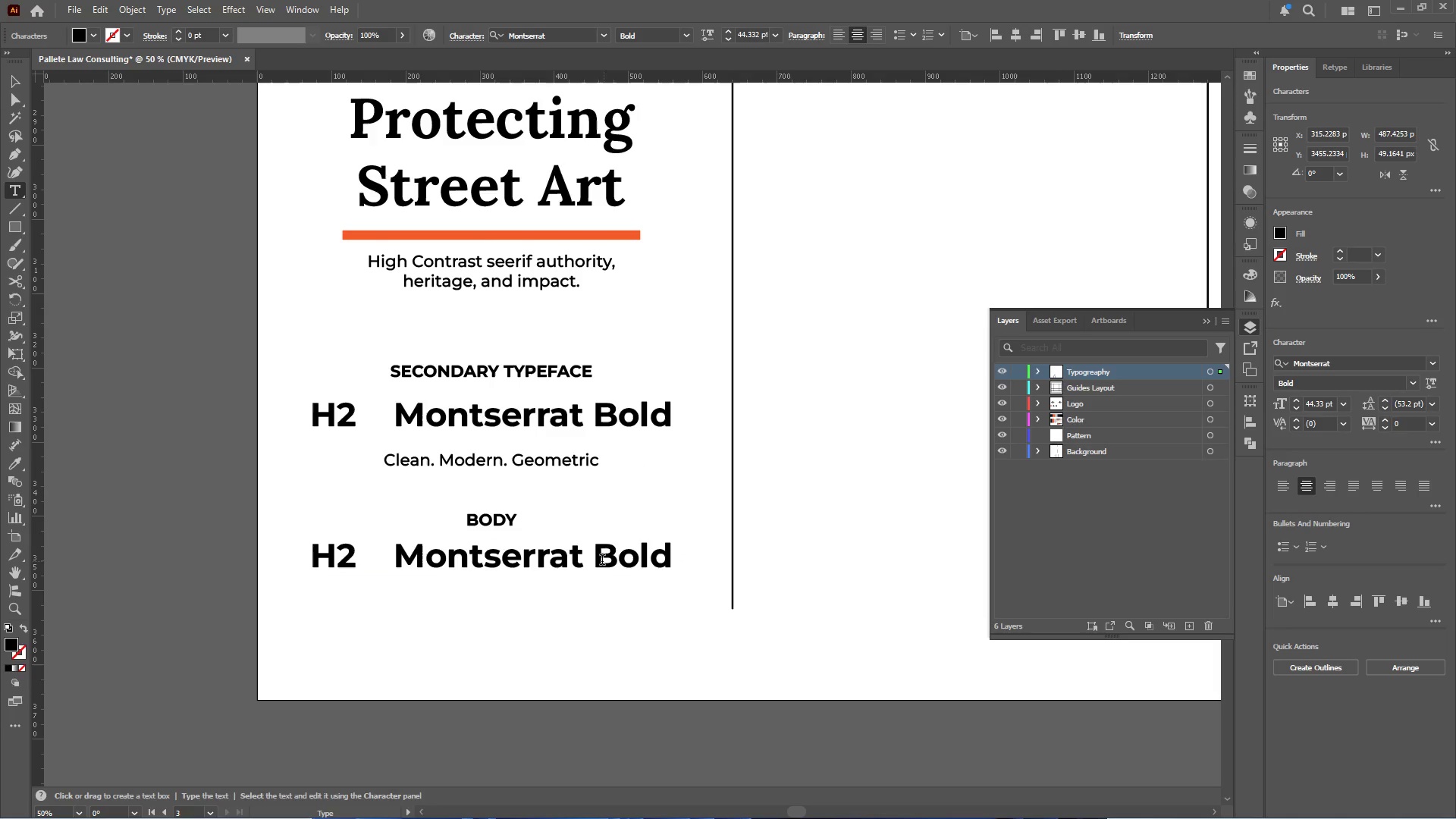 
left_click_drag(start_coordinate=[598, 557], to_coordinate=[735, 555])
 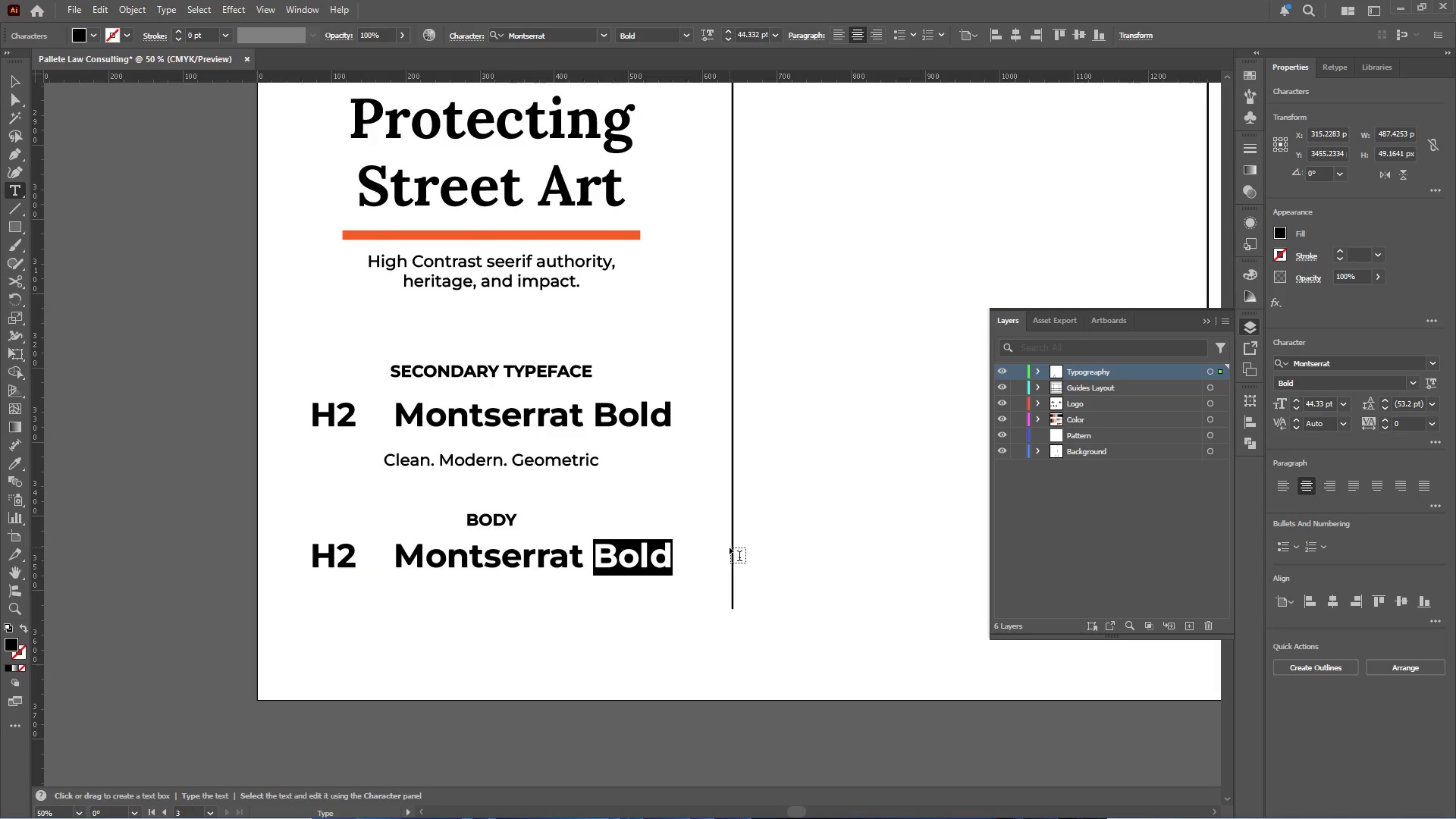 
type(Regular)
 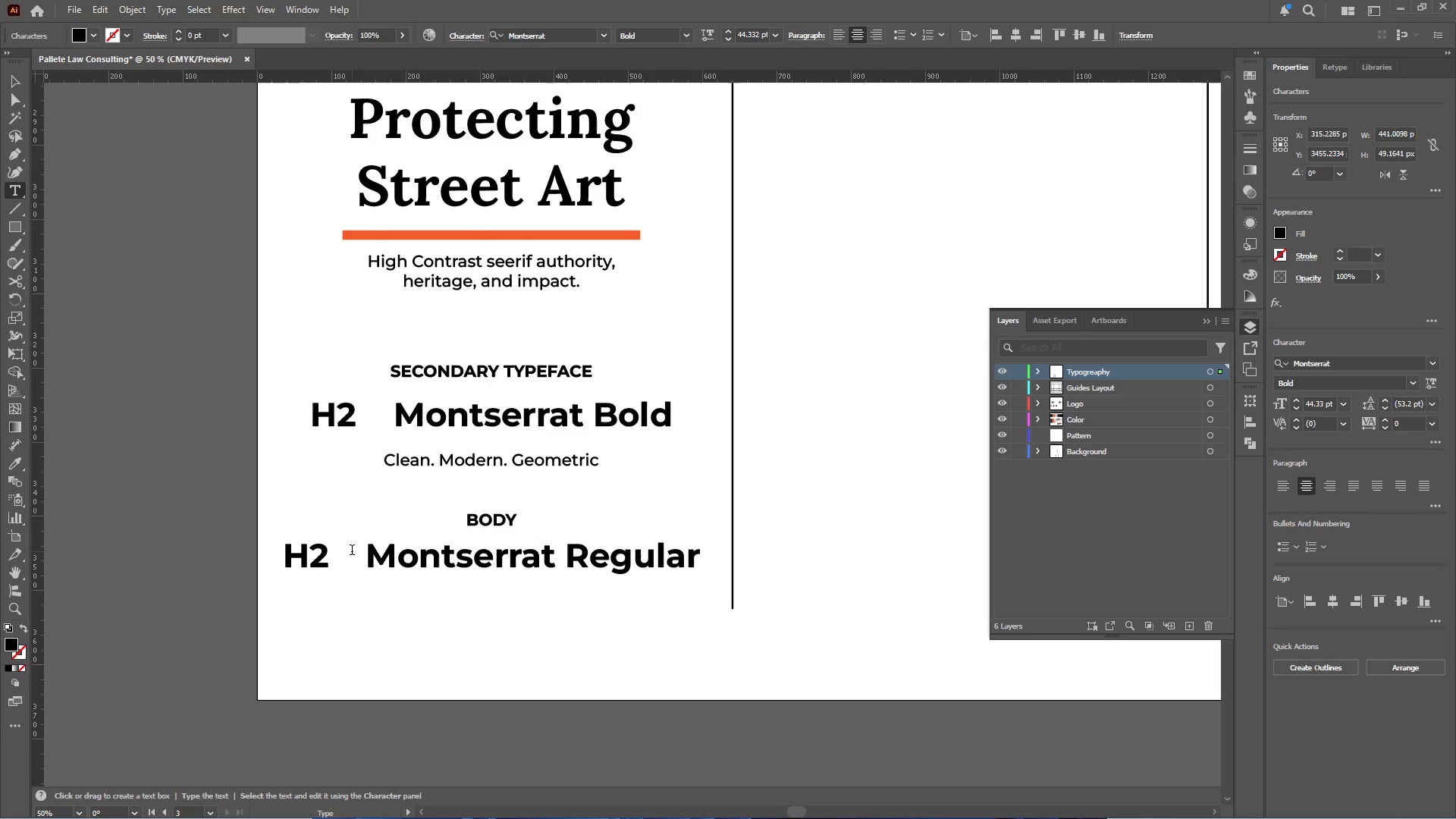 
left_click_drag(start_coordinate=[369, 556], to_coordinate=[193, 570])
 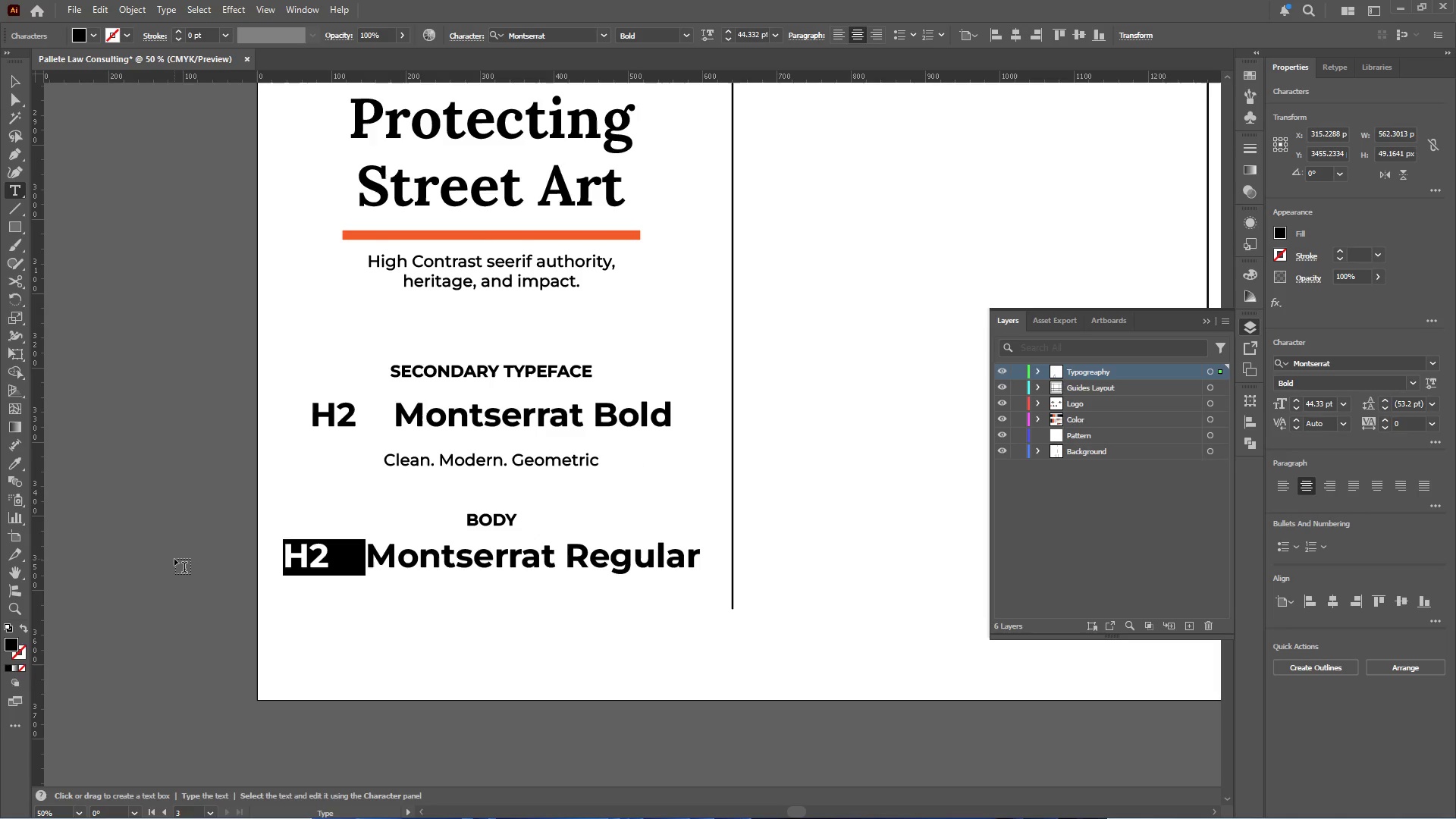 
key(Backspace)
 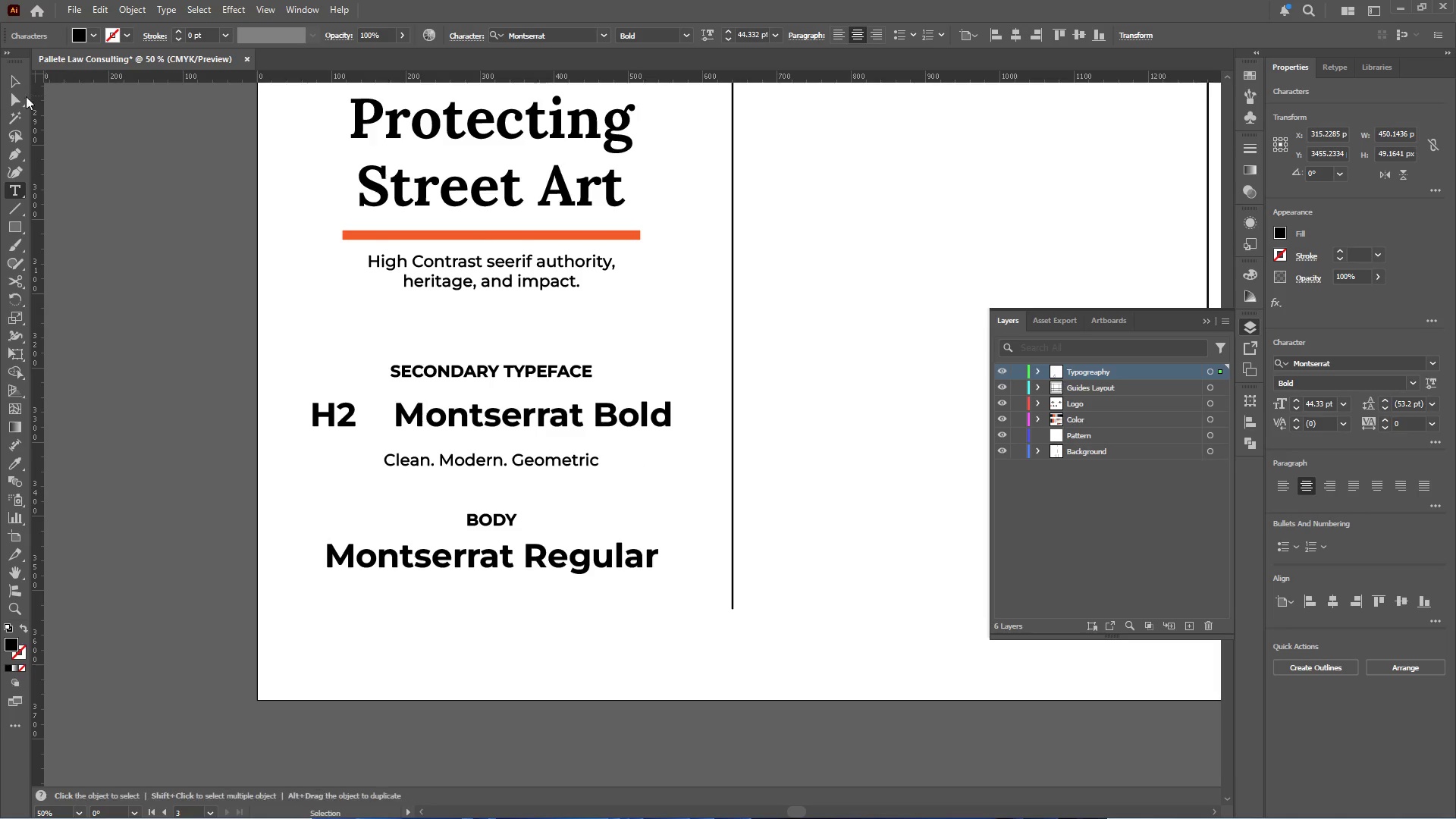 
left_click([20, 81])
 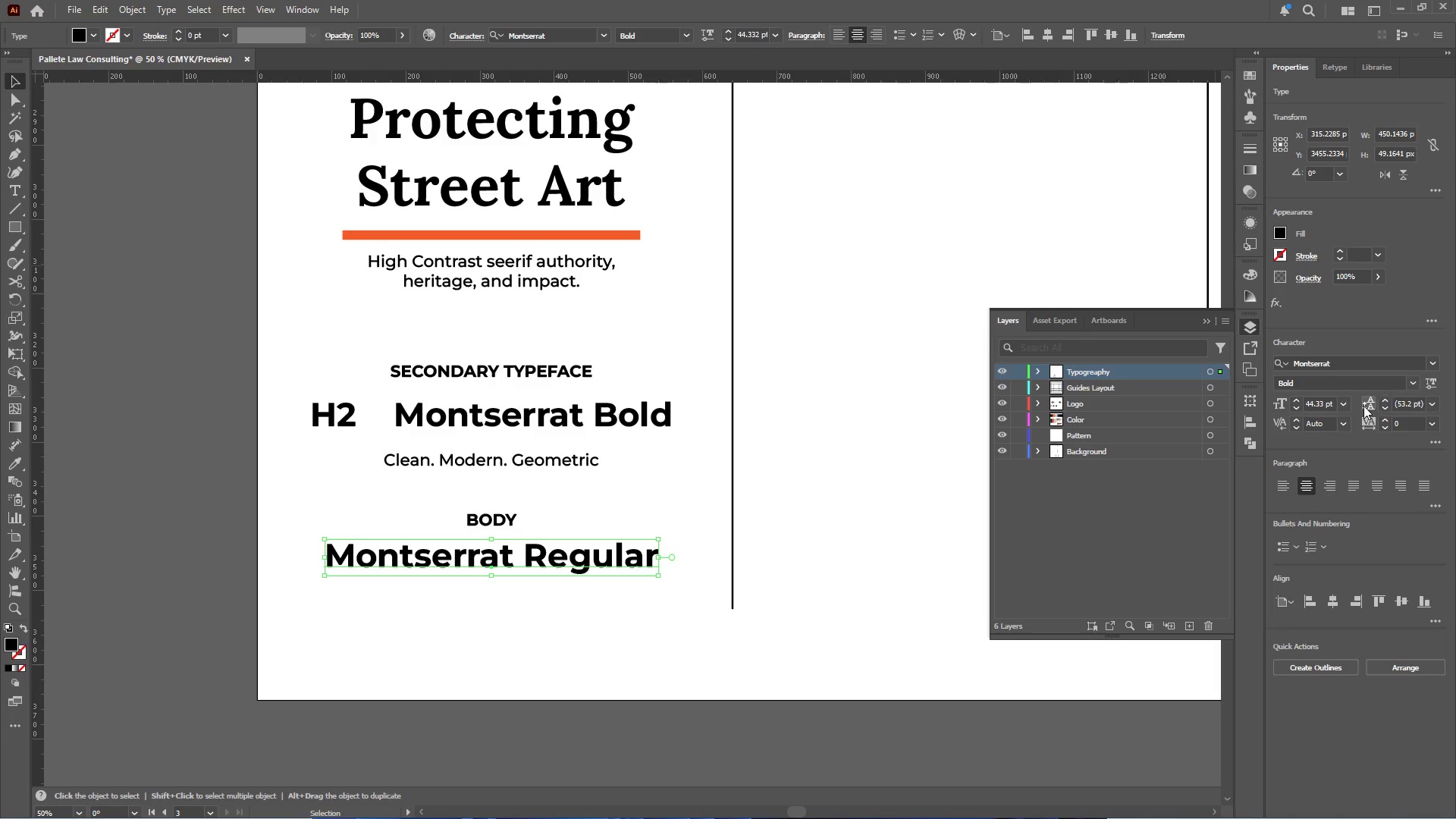 
left_click([1346, 404])
 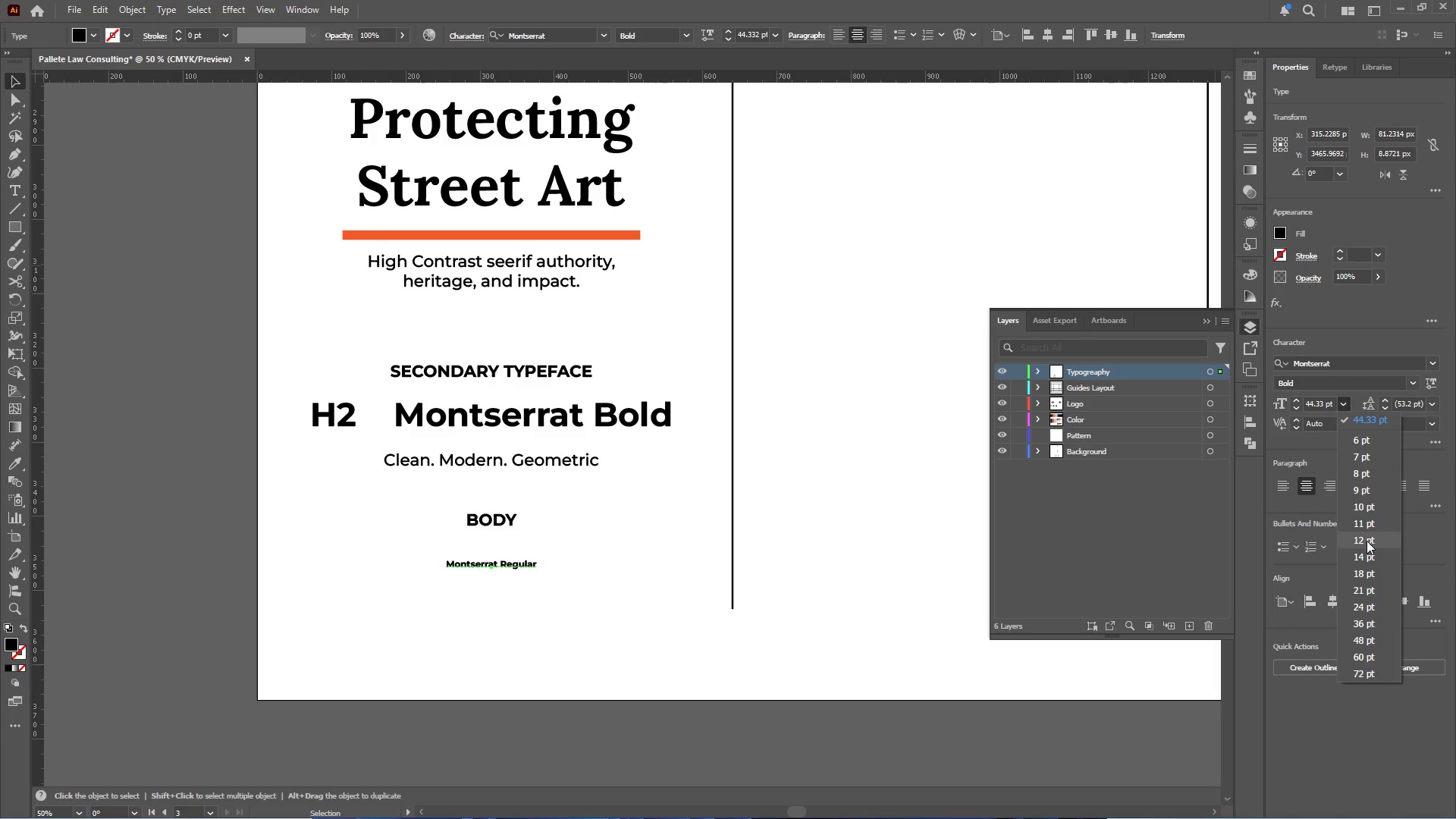 
left_click([1367, 541])
 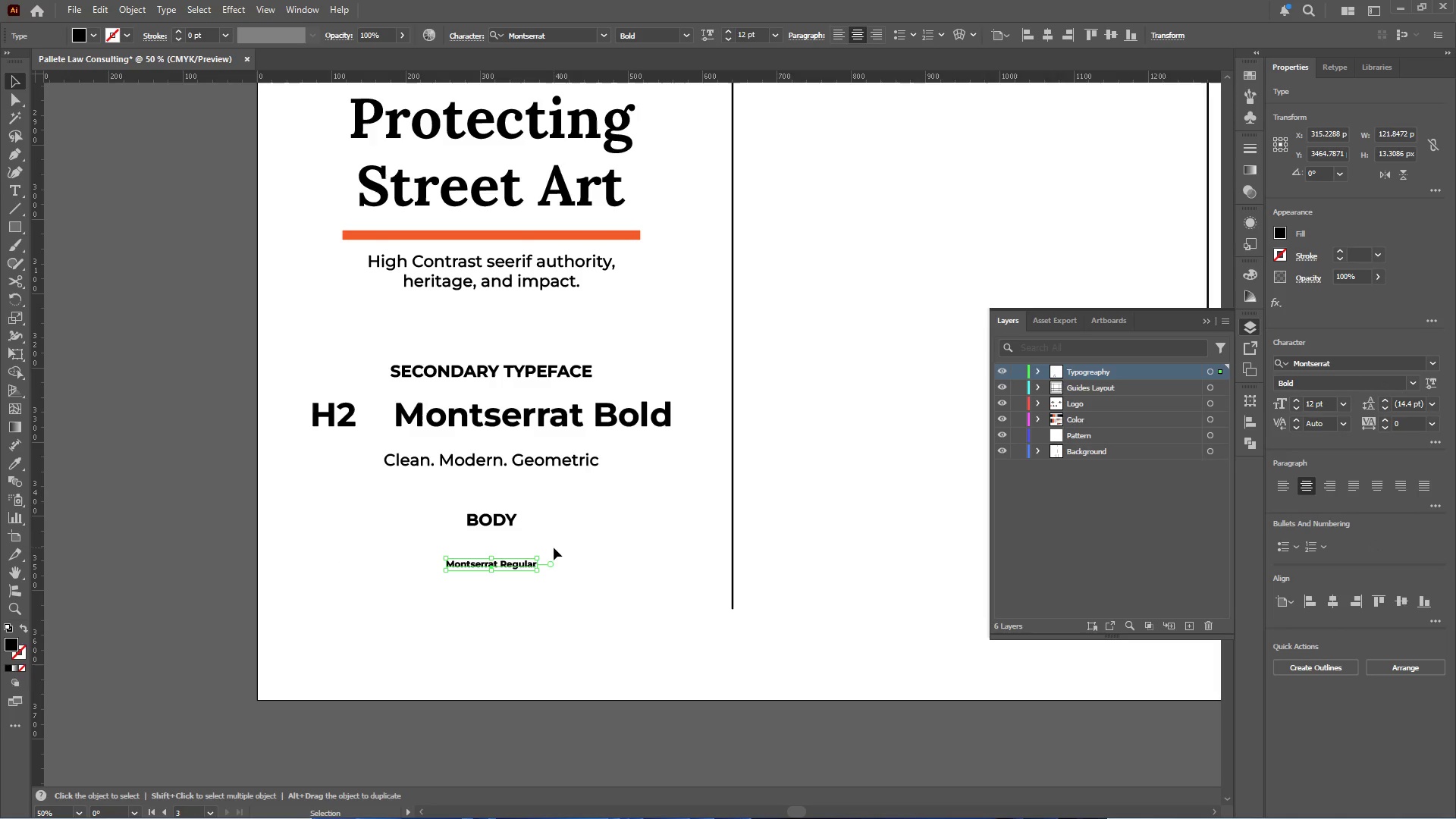 
hold_key(key=AltLeft, duration=0.38)
scroll: coordinate [472, 570], scroll_direction: up, amount: 1.0
 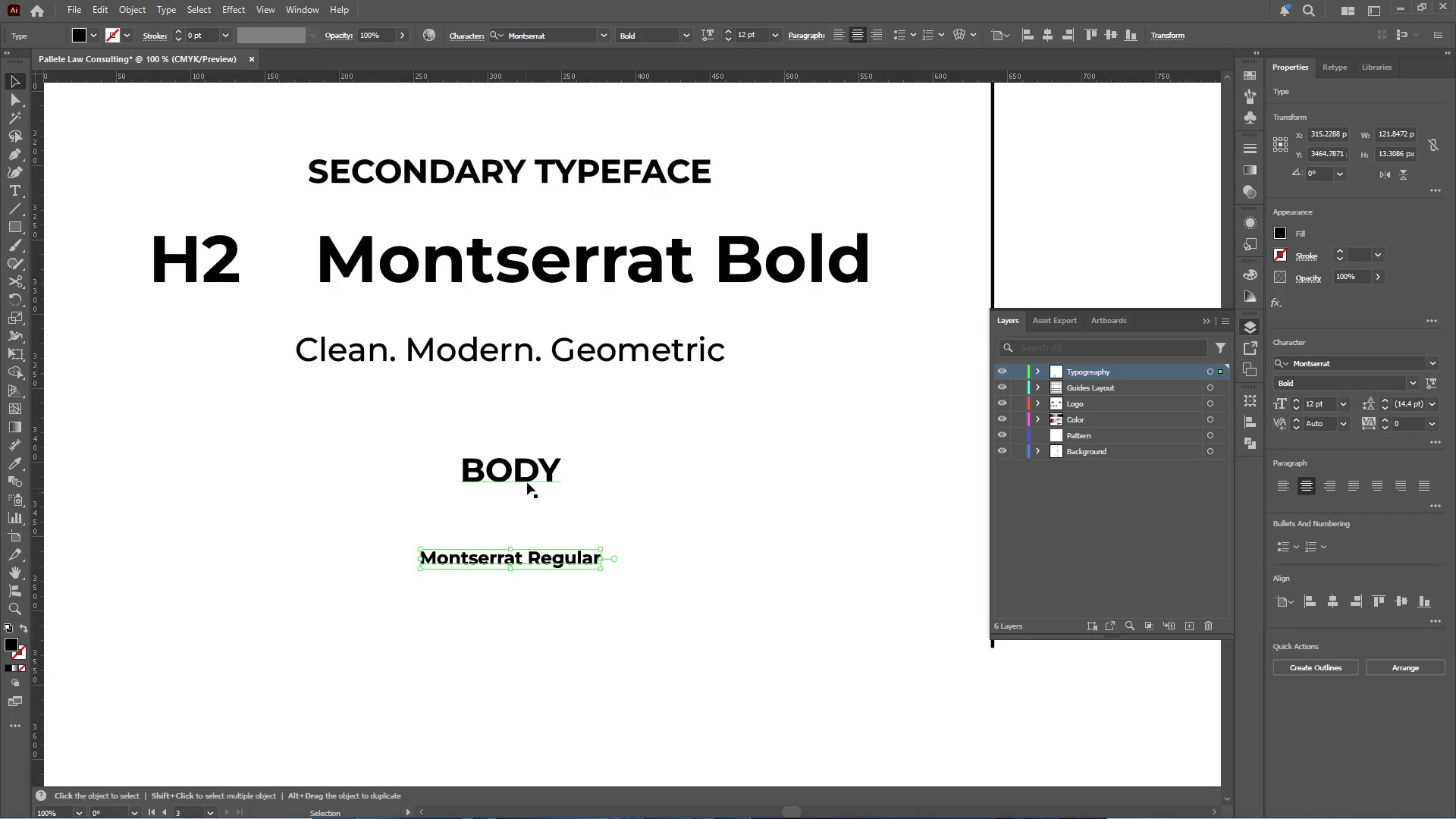 
left_click_drag(start_coordinate=[529, 475], to_coordinate=[528, 510])
 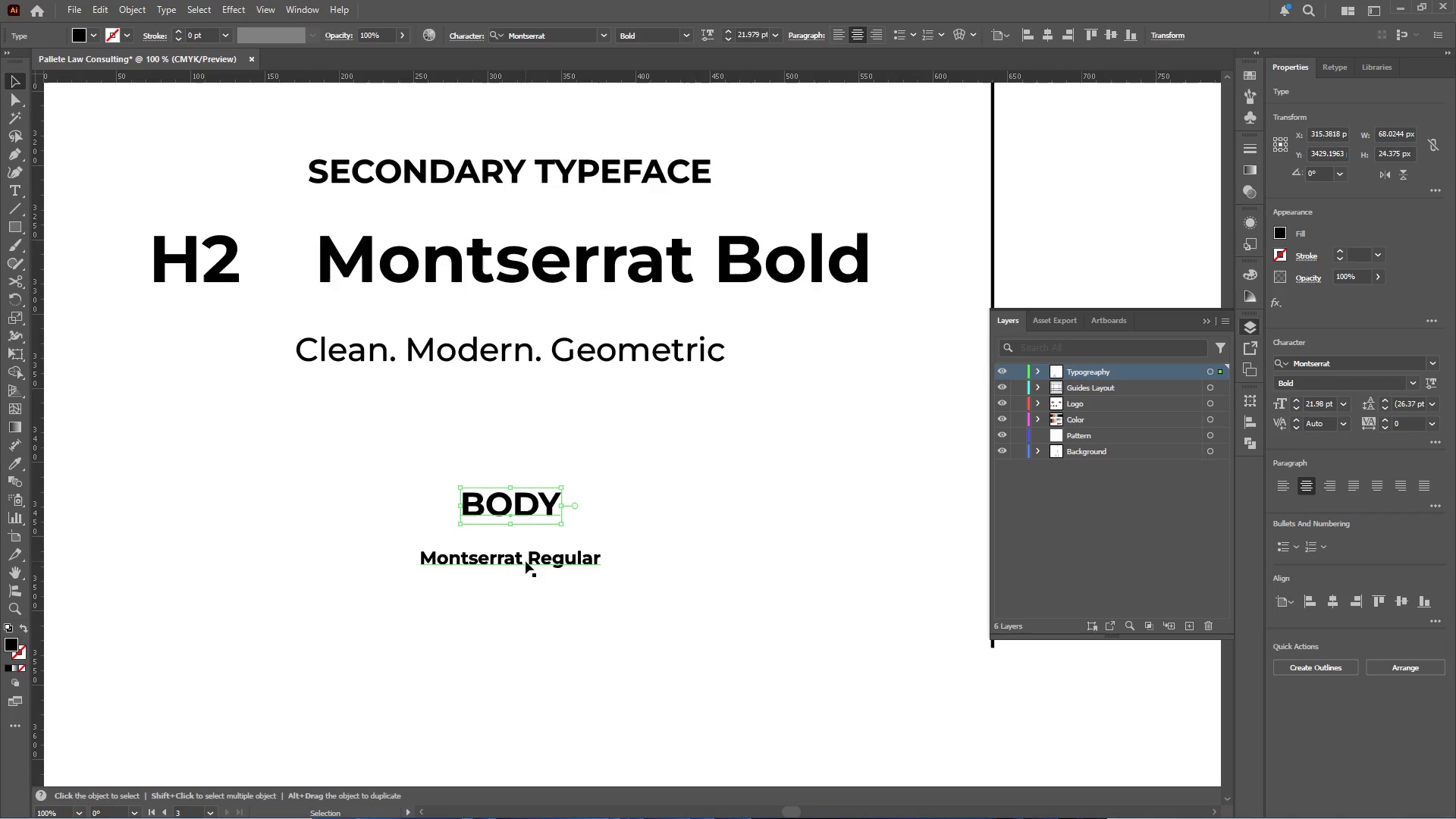 
hold_key(key=ShiftLeft, duration=0.86)
 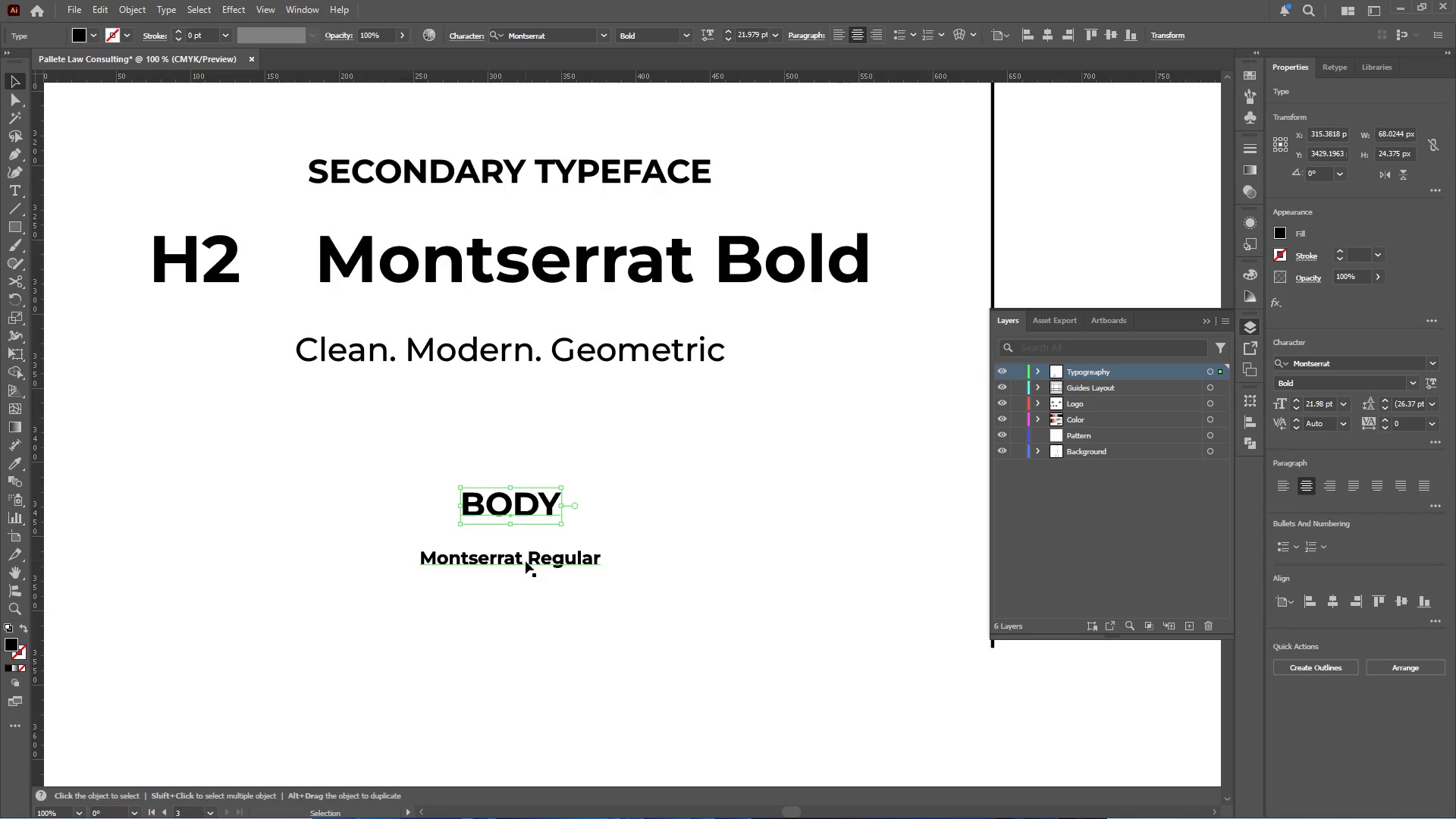 
left_click([526, 561])
 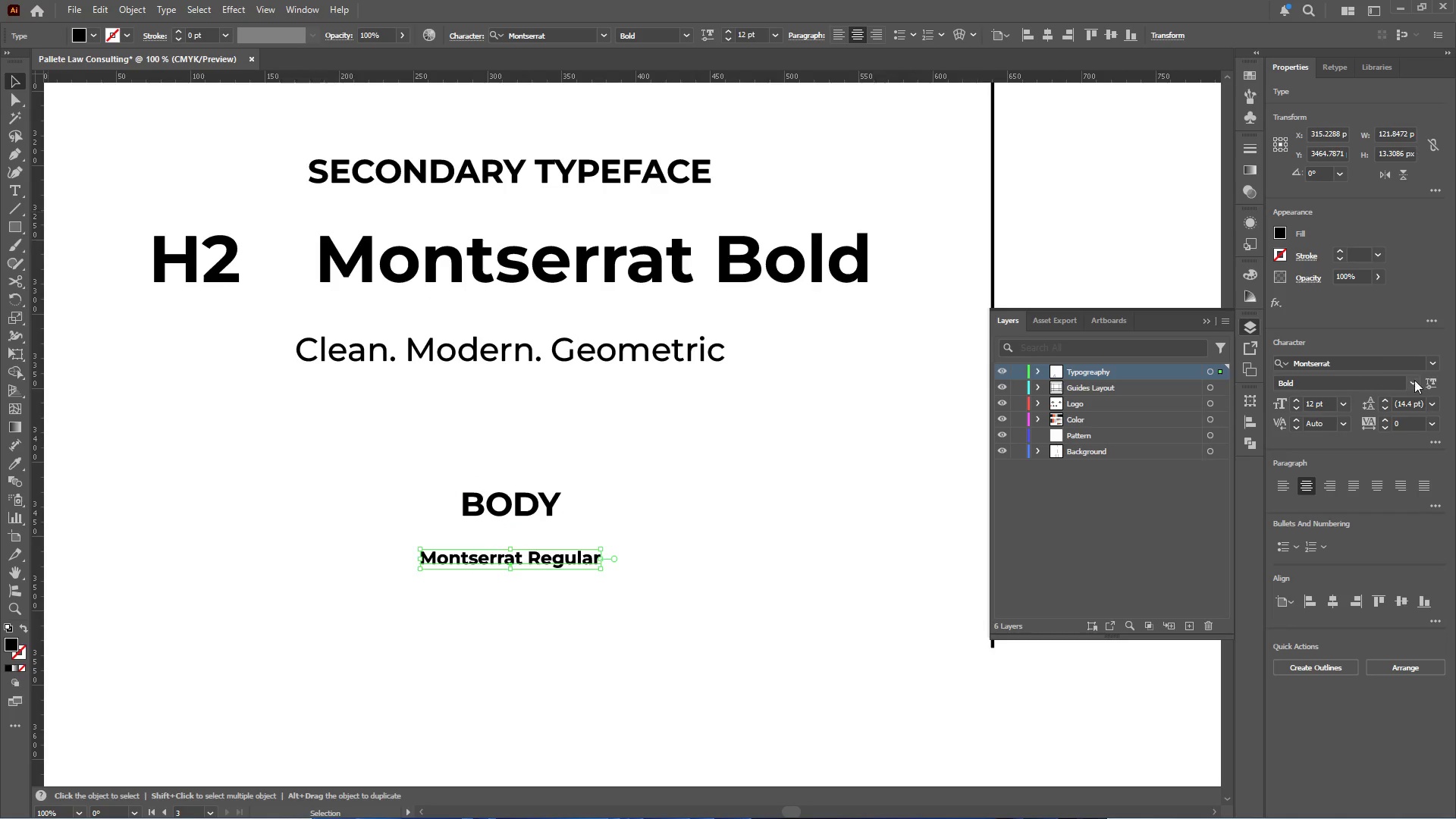 
left_click([1413, 387])
 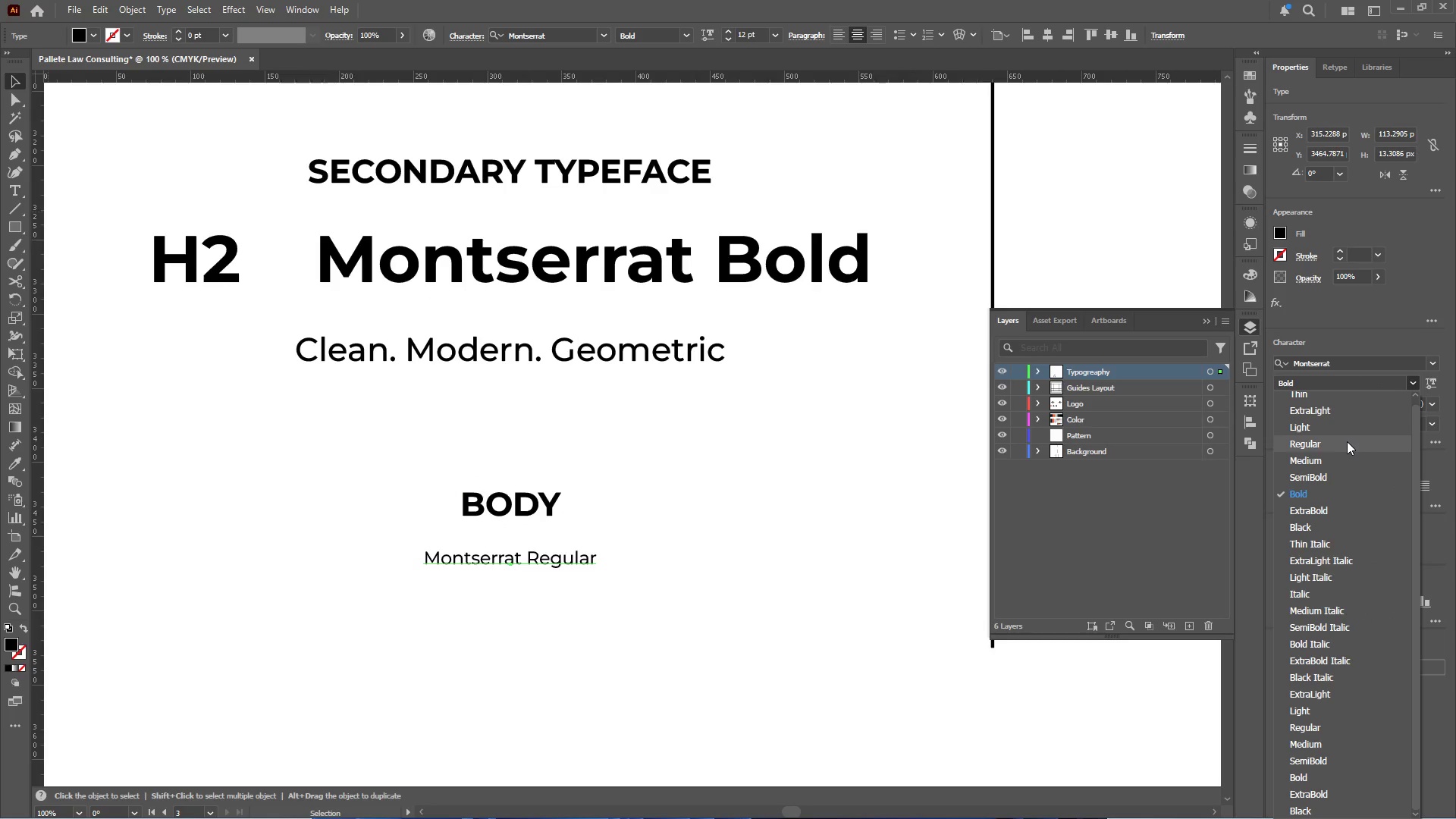 
left_click([1341, 442])
 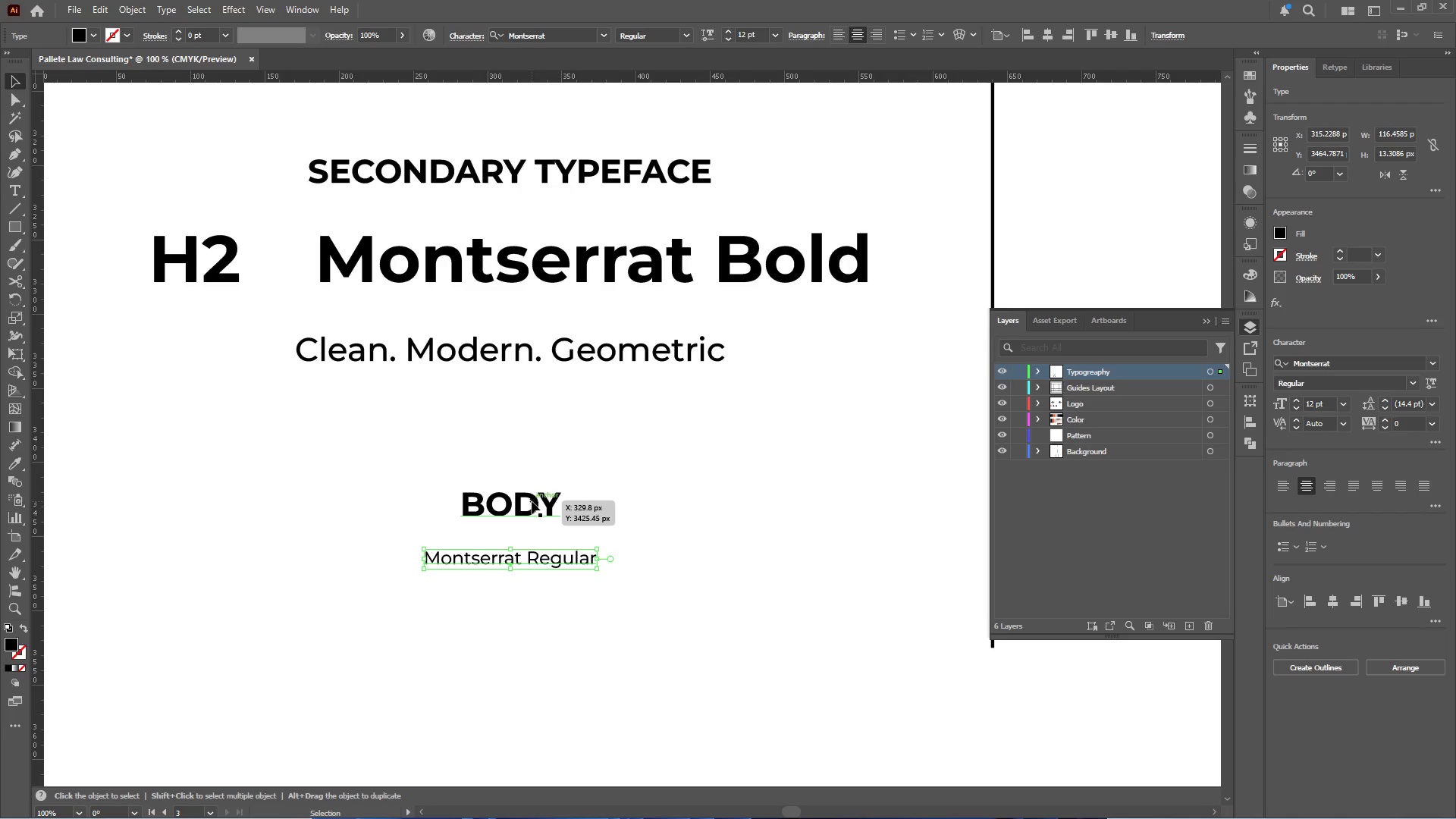 
left_click([647, 494])
 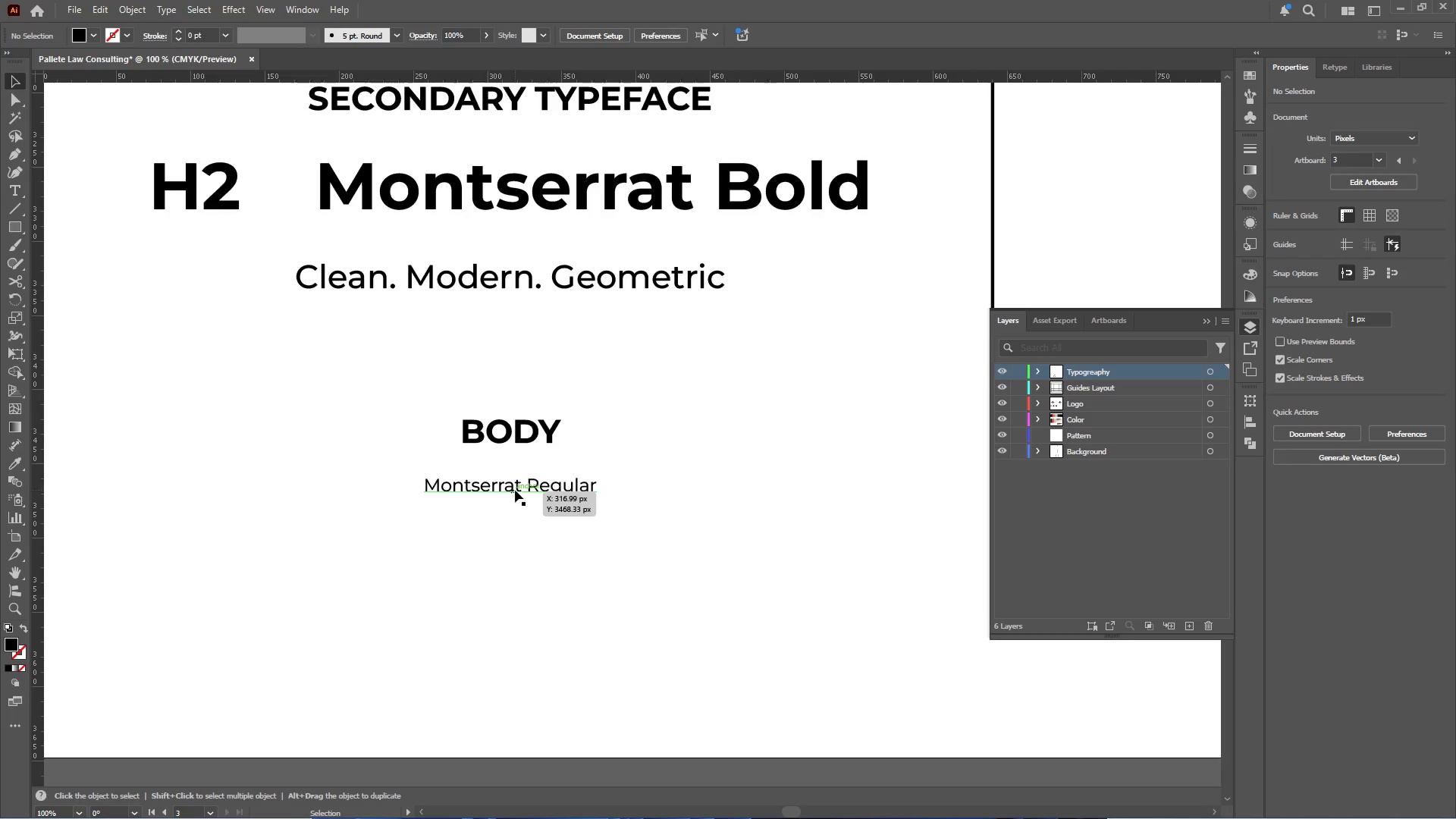 
scroll: coordinate [533, 501], scroll_direction: down, amount: 3.0
 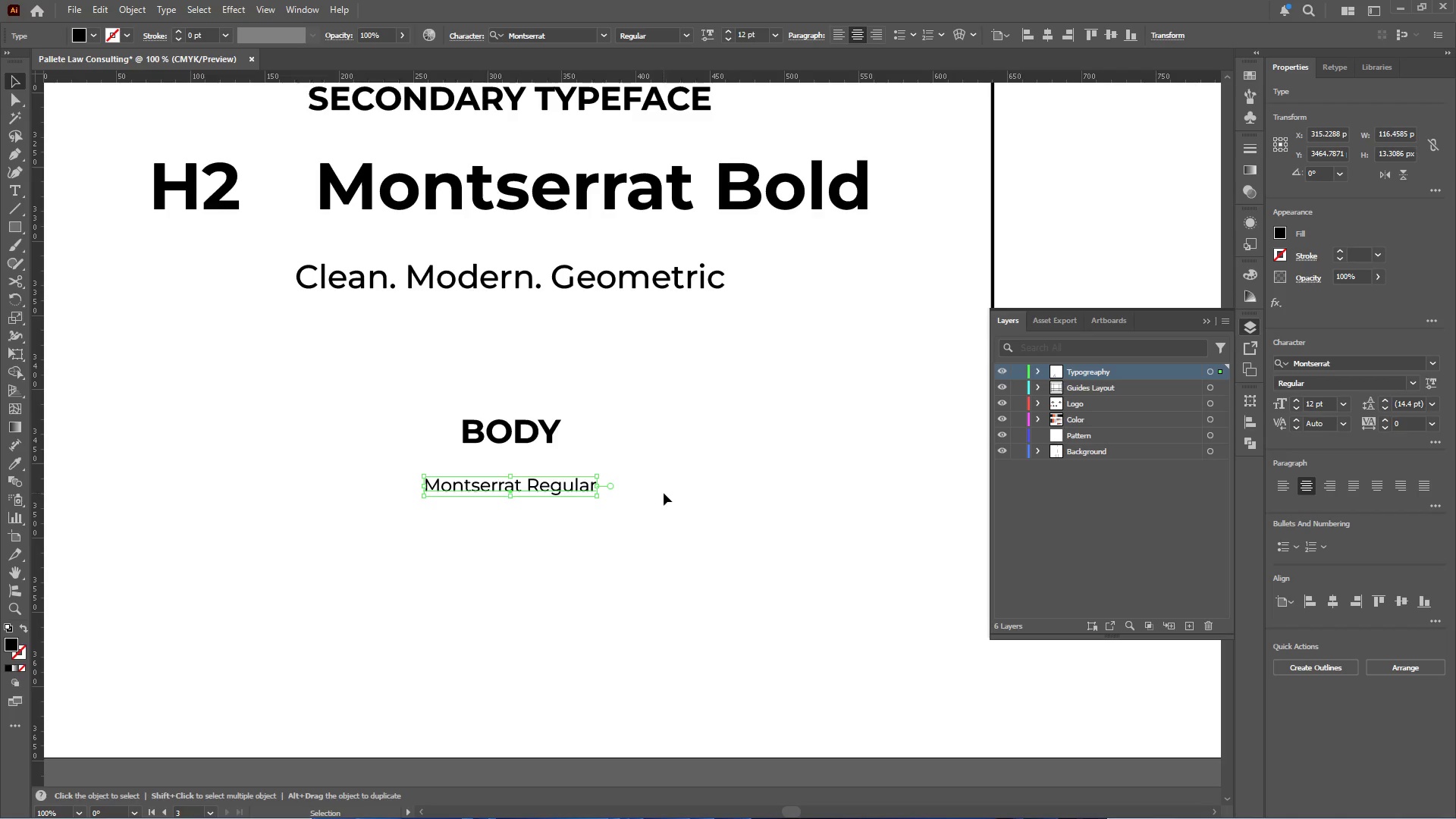 
hold_key(key=AltLeft, duration=1.64)
left_click_drag(start_coordinate=[517, 488], to_coordinate=[520, 548])
 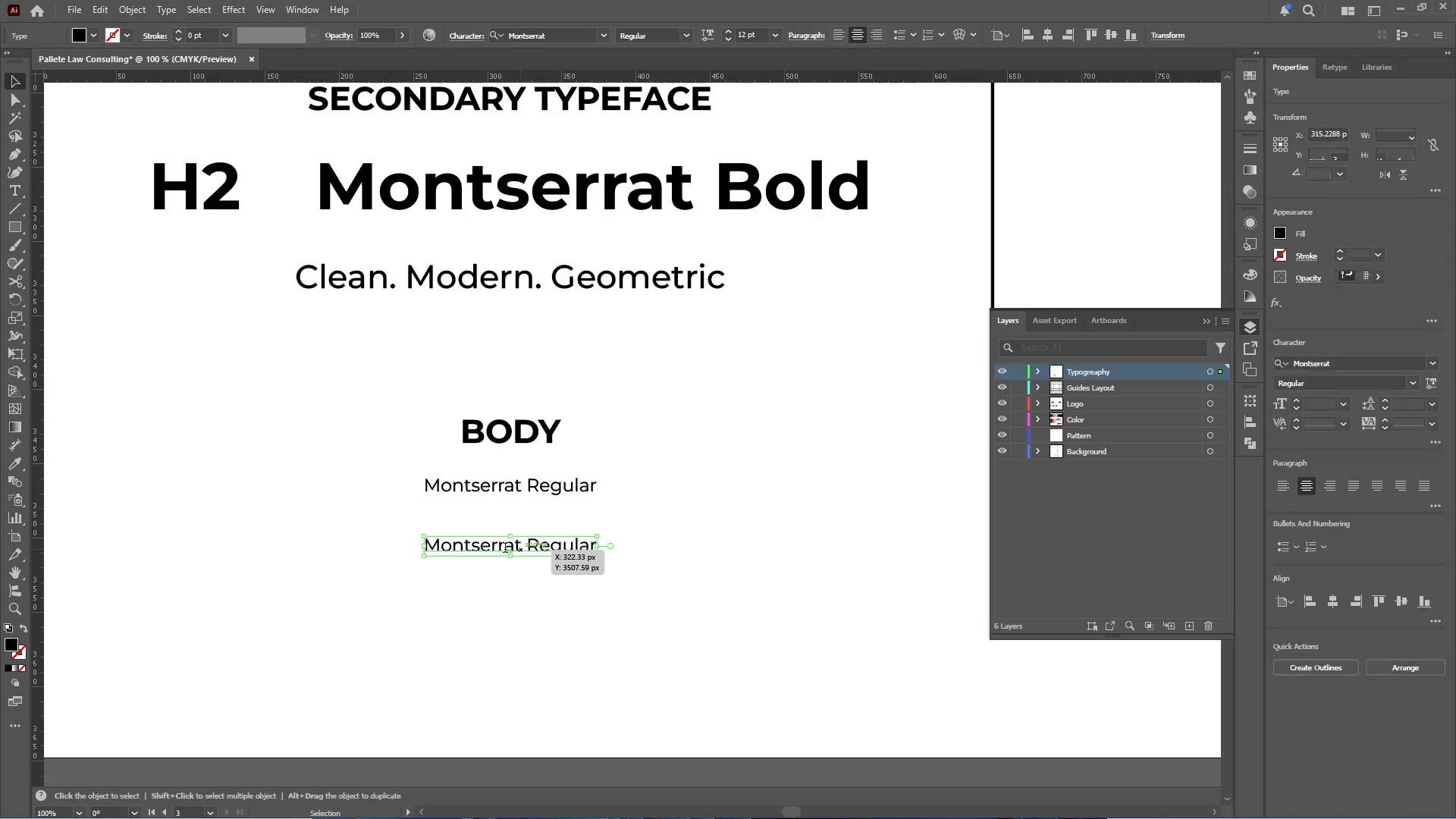 
hold_key(key=ShiftLeft, duration=1.42)
 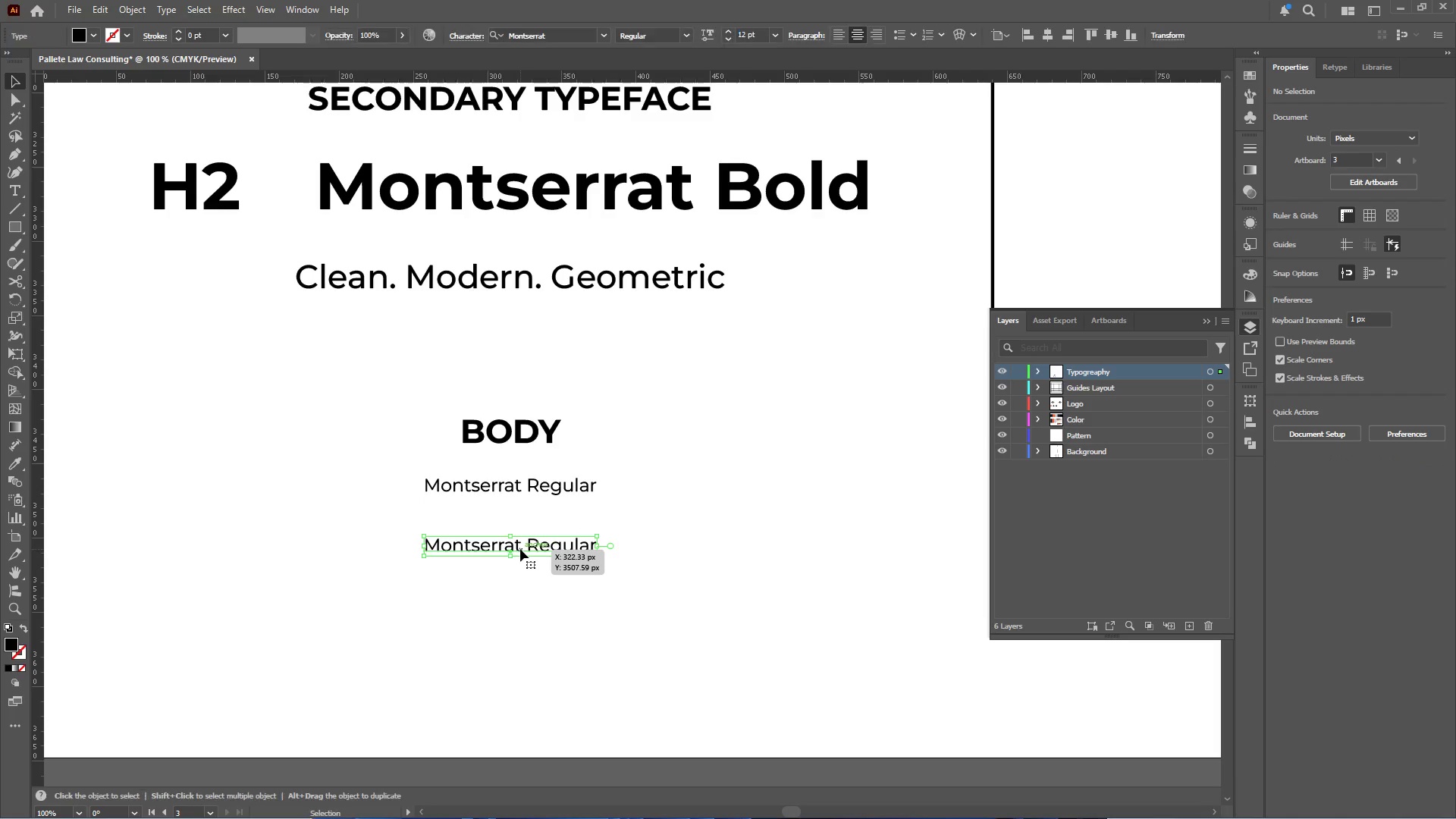 
double_click([520, 549])
 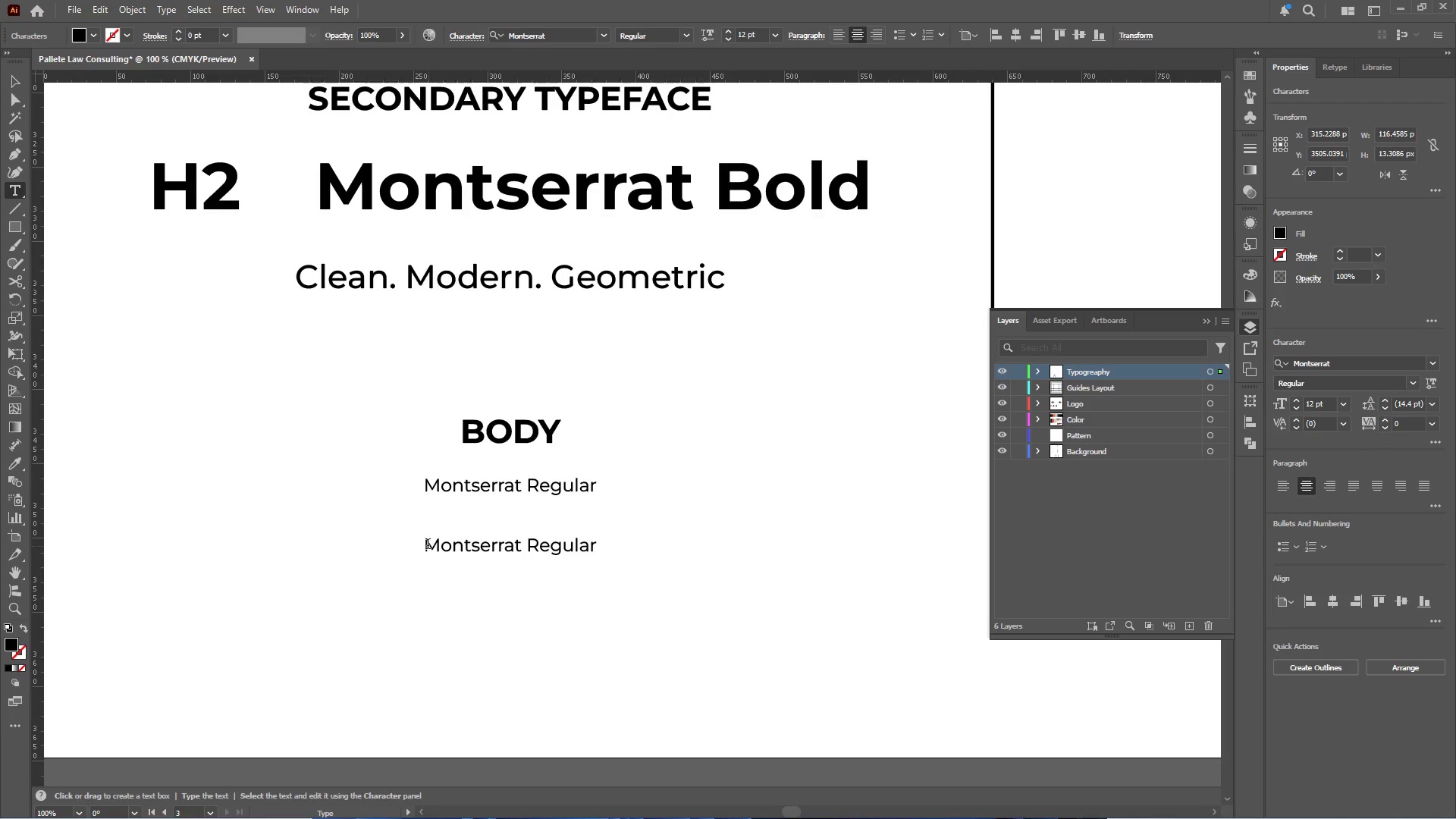 
left_click_drag(start_coordinate=[426, 544], to_coordinate=[734, 544])
 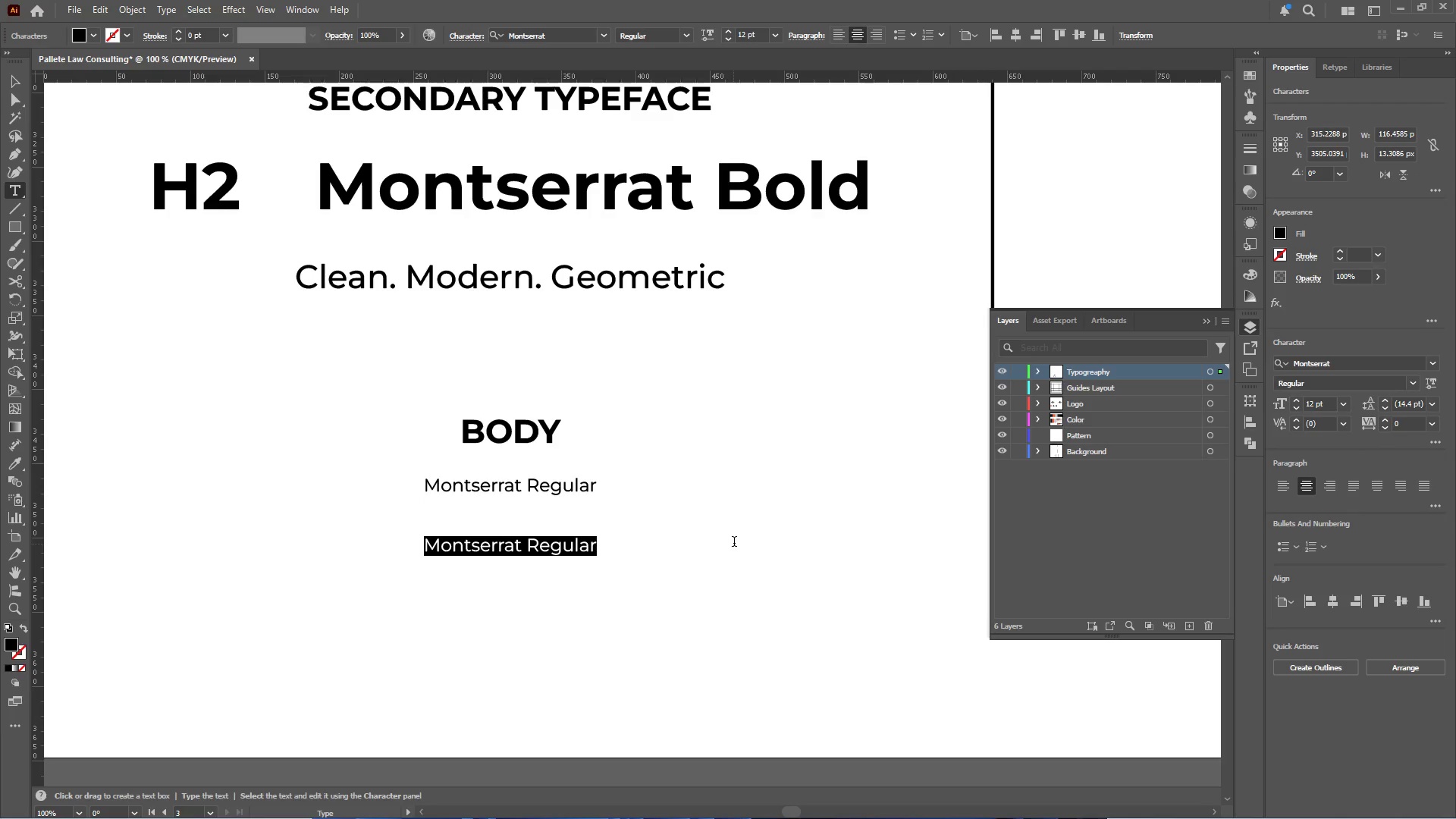 
type(ABCDEFGHIJKLMNOPQRSTUVWYZ)
 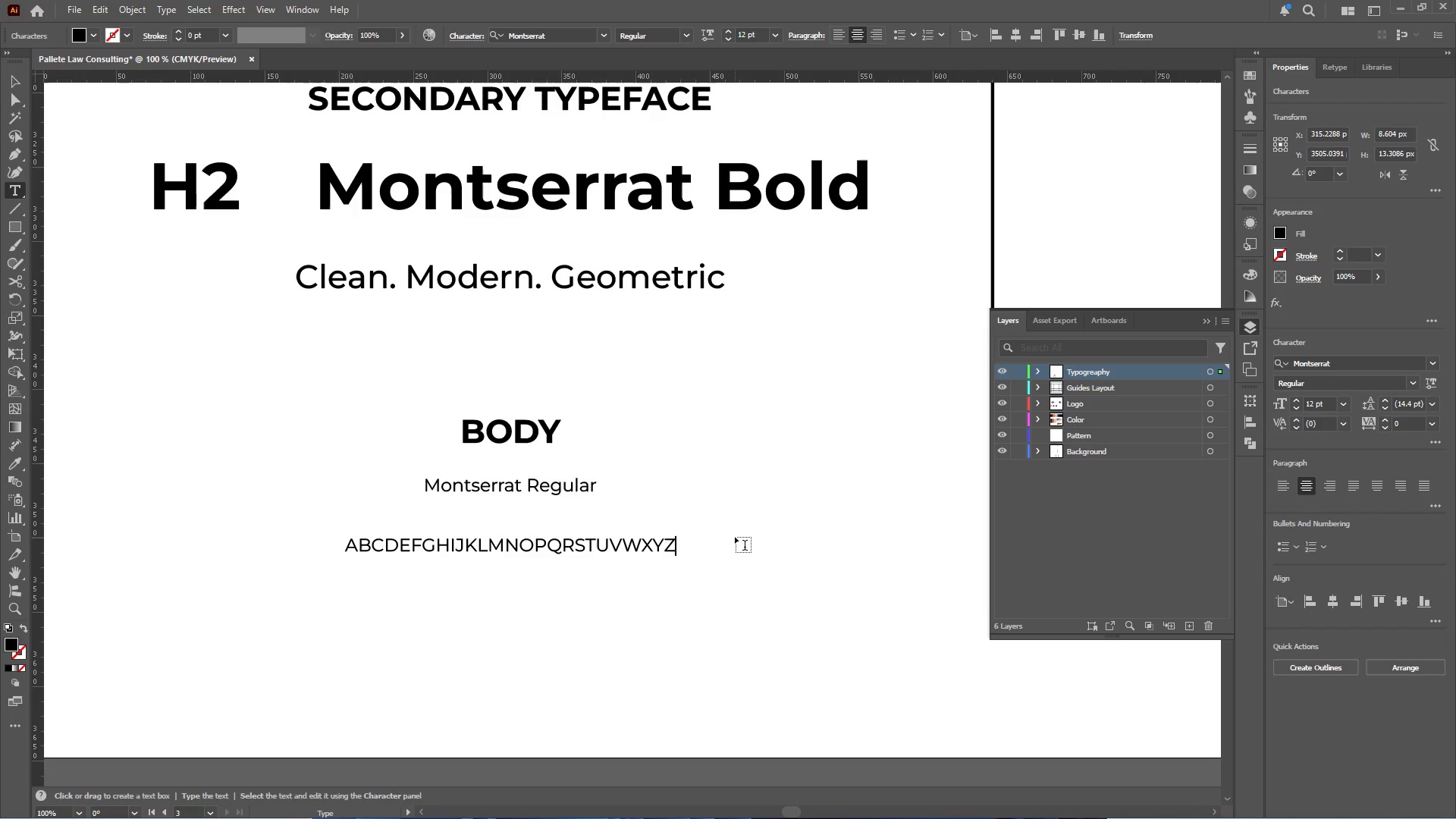 
hold_key(key=X, duration=0.31)
 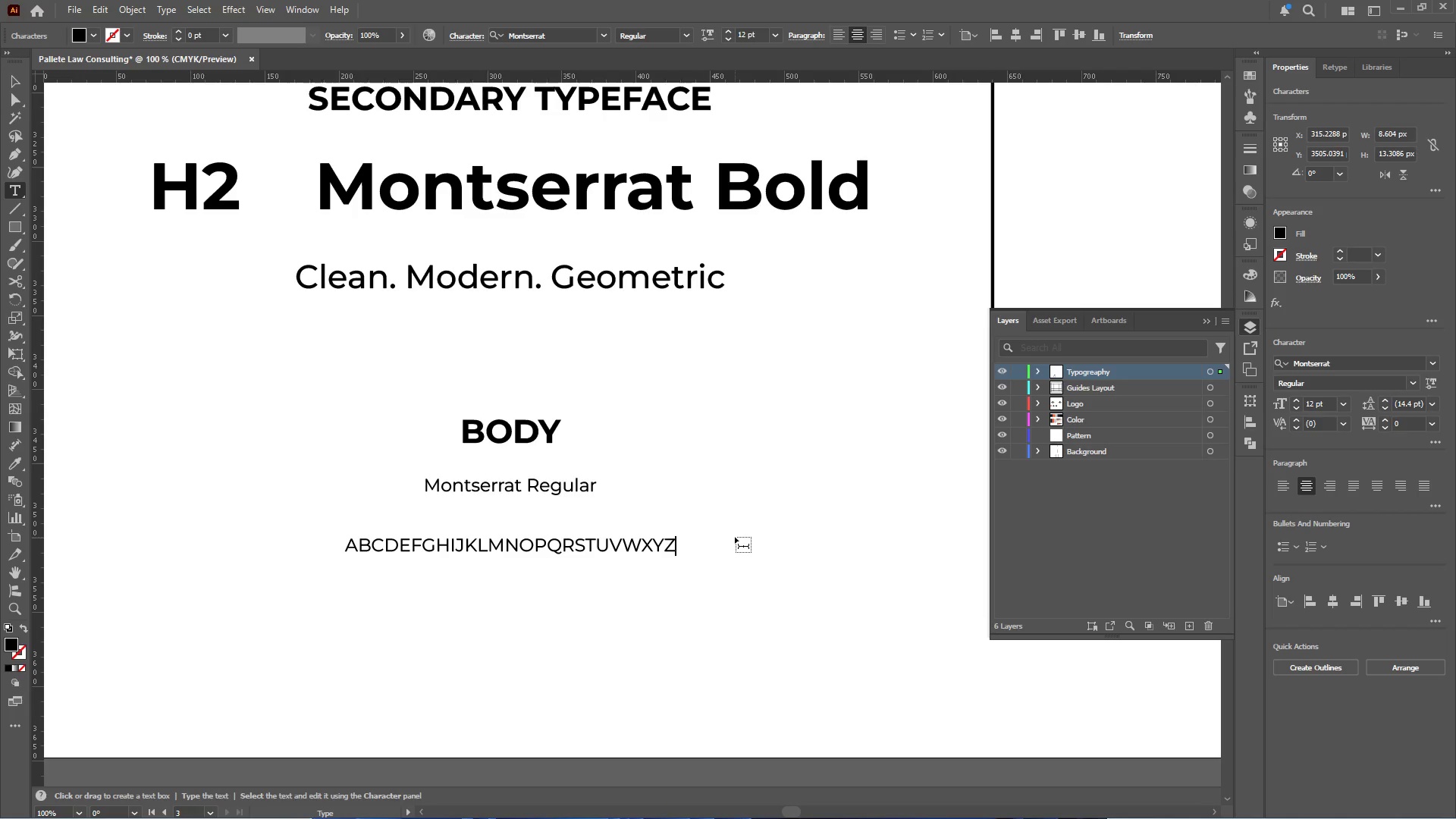 
key(Enter)
 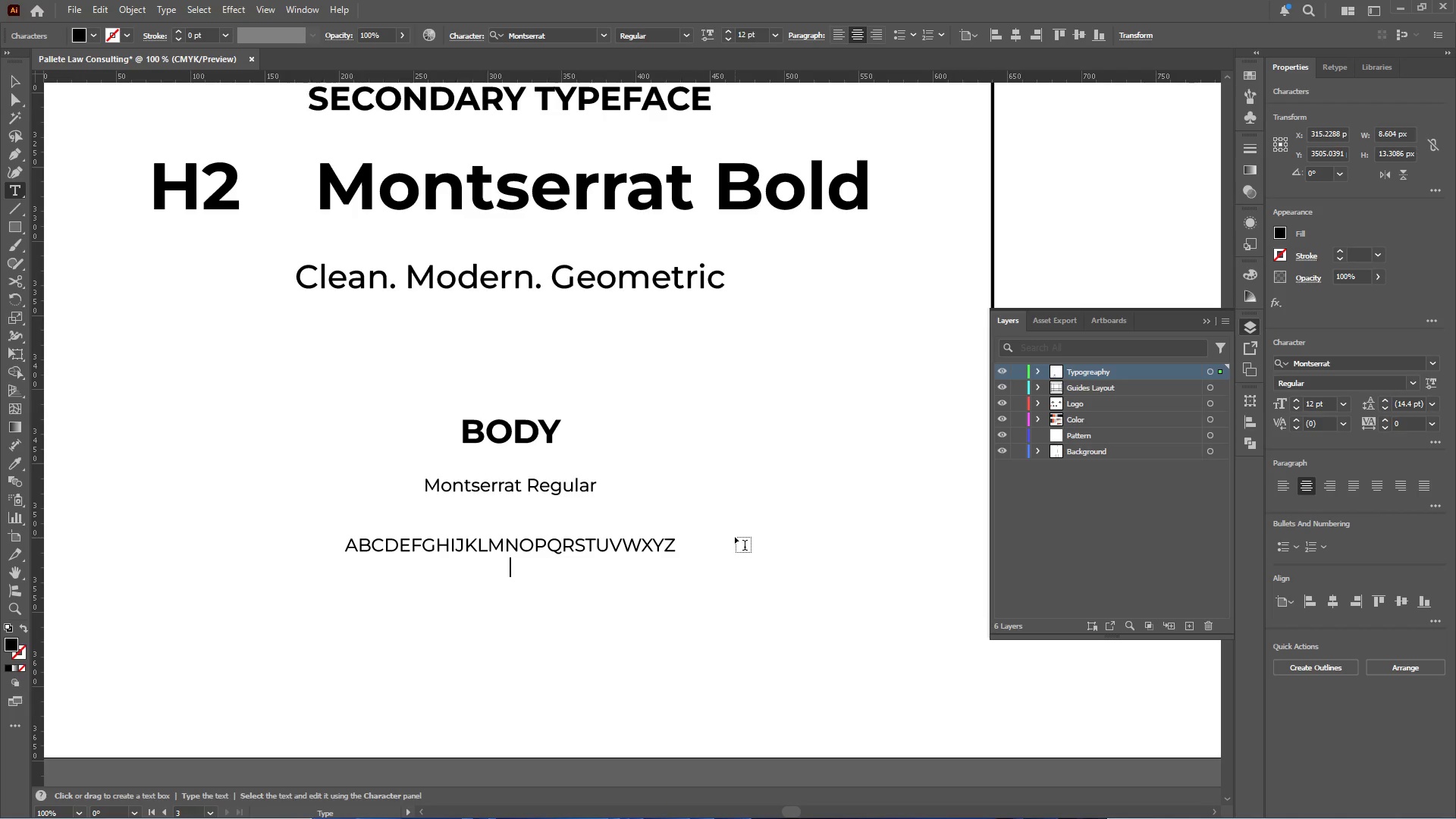 
hold_key(key=ShiftLeft, duration=0.36)
 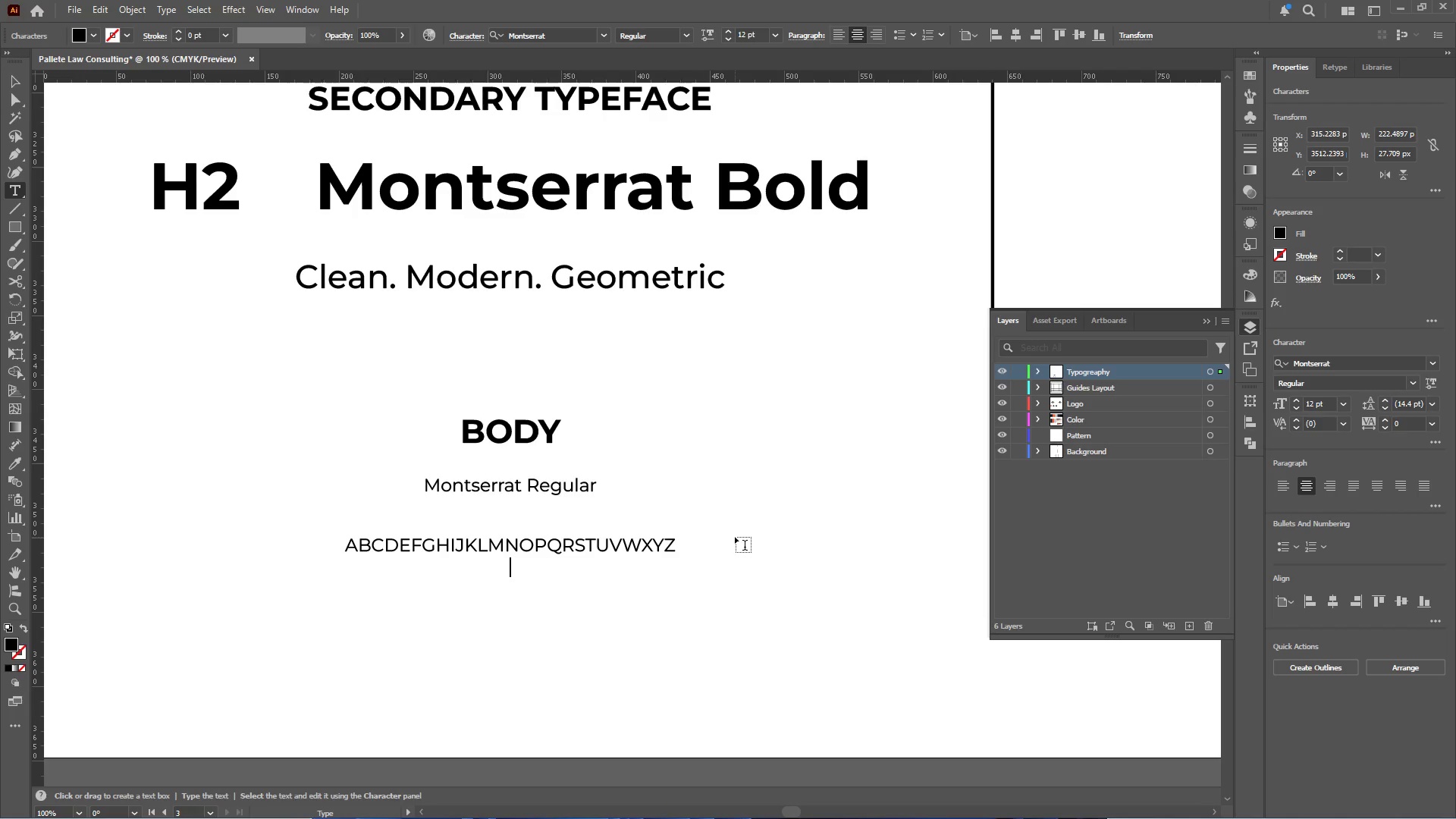 
type(abcdefghijklmnopqrstuvwxyz)
 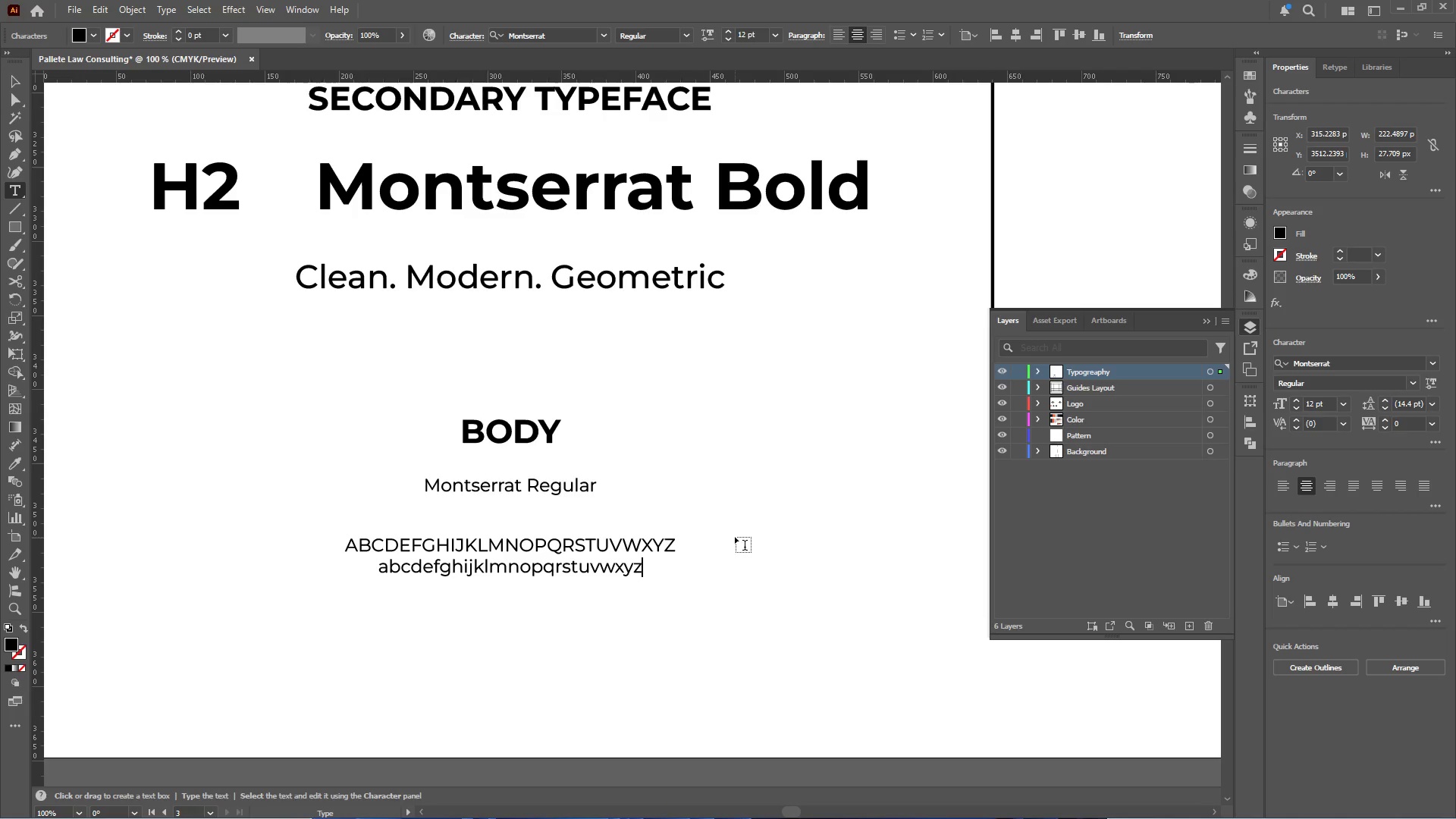 
key(Enter)
 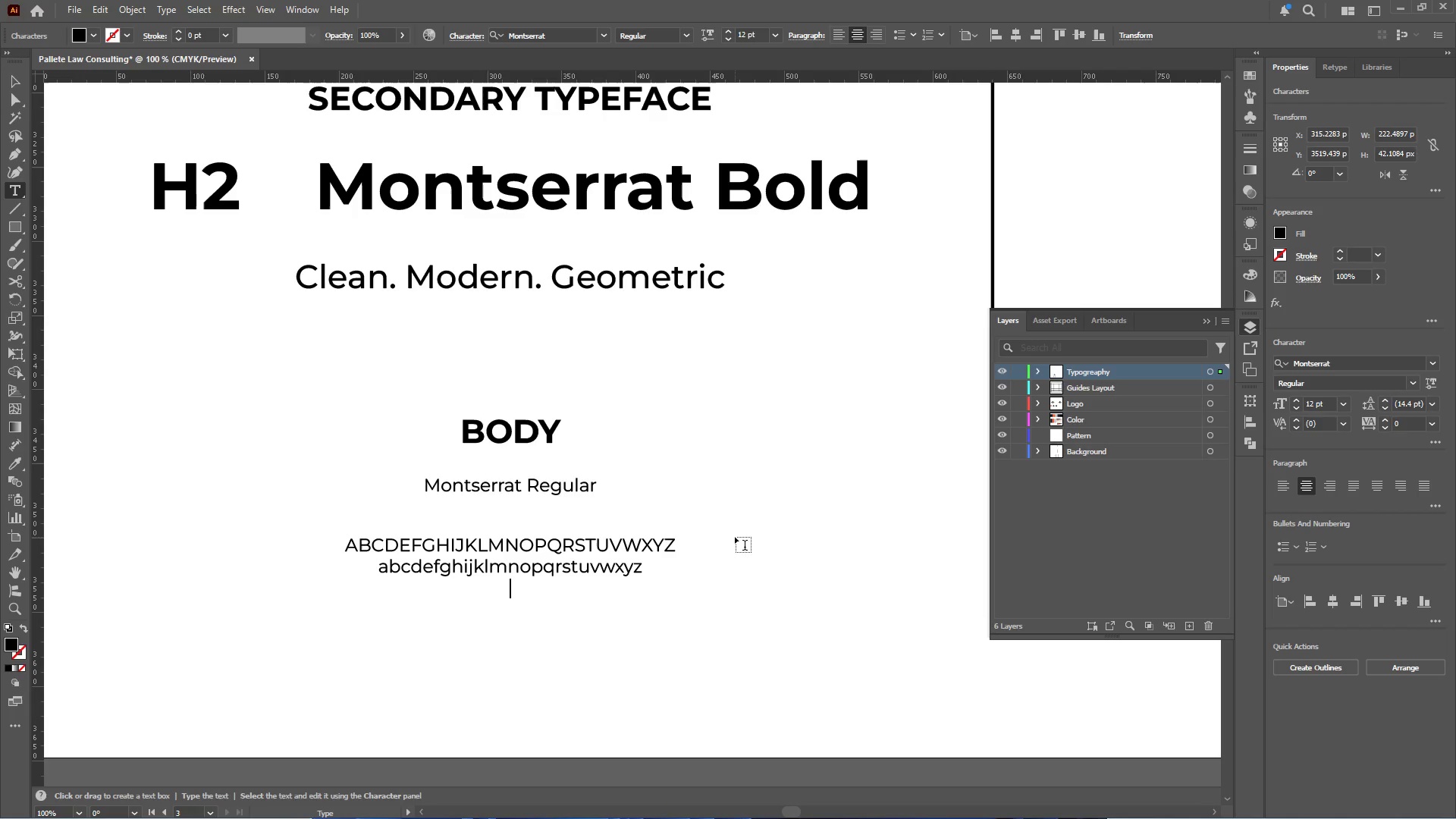 
type(!@#$%^&*())
 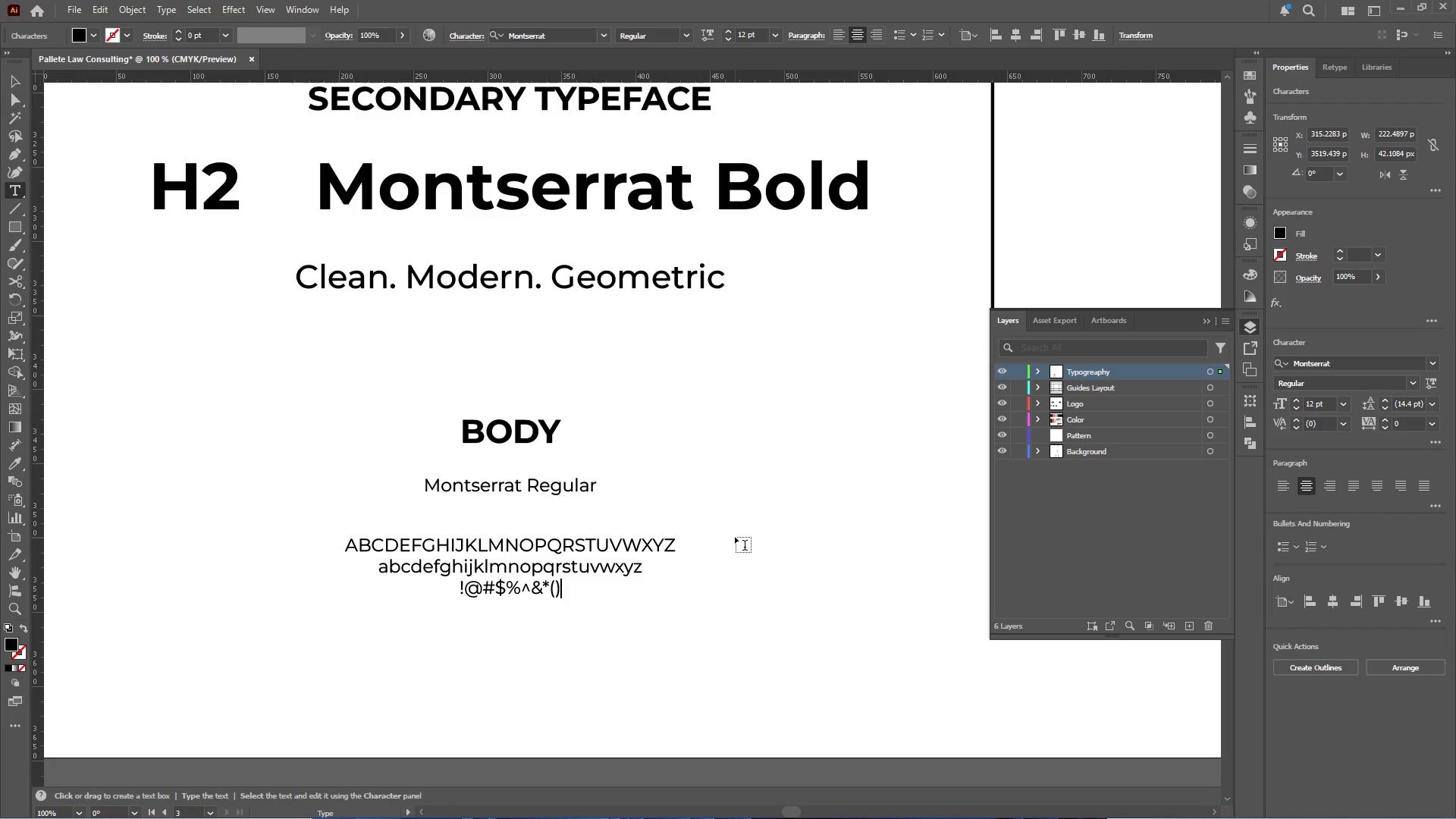 
key(Shift+Minus)
 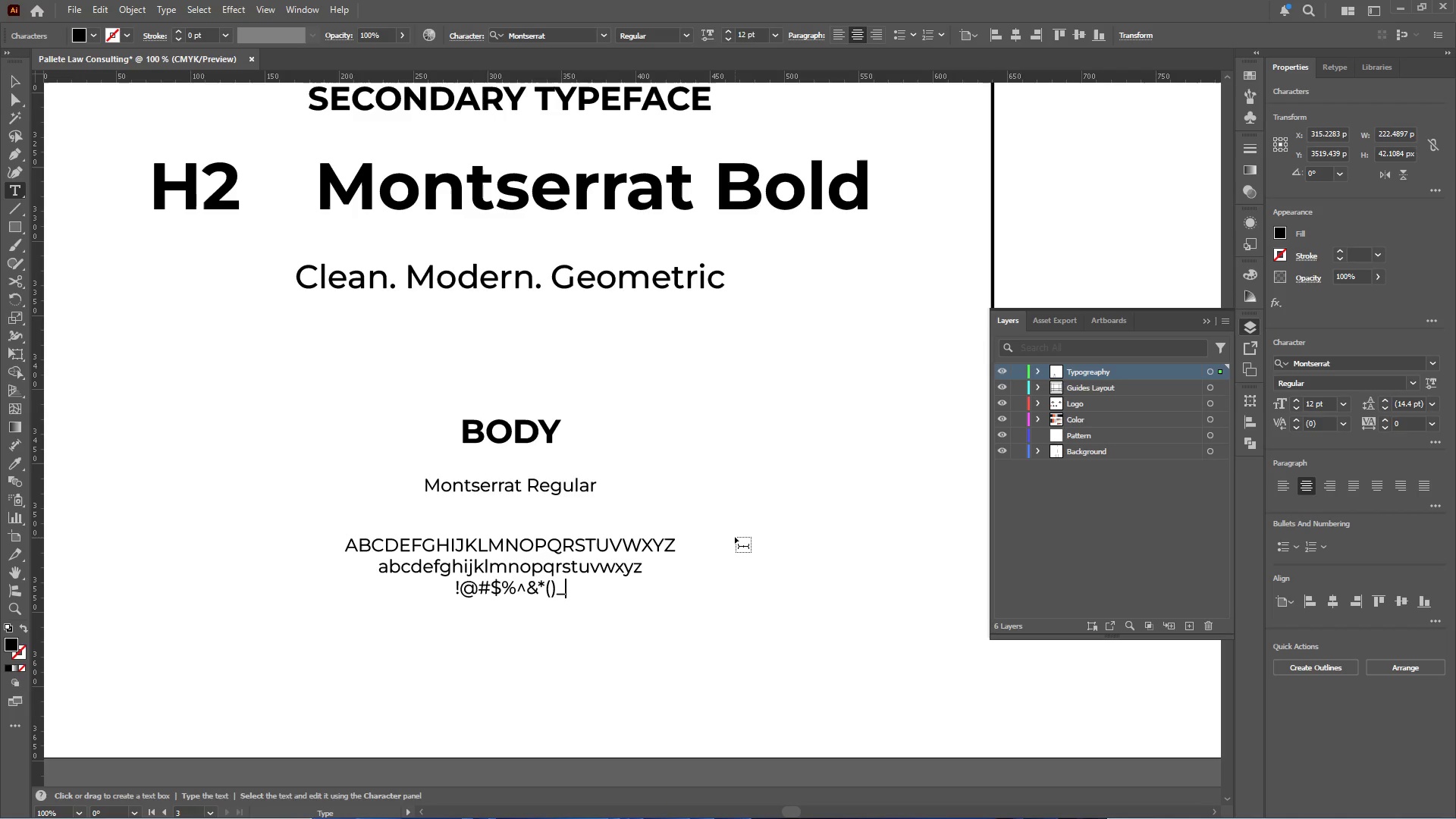 
key(Shift+Equal)
 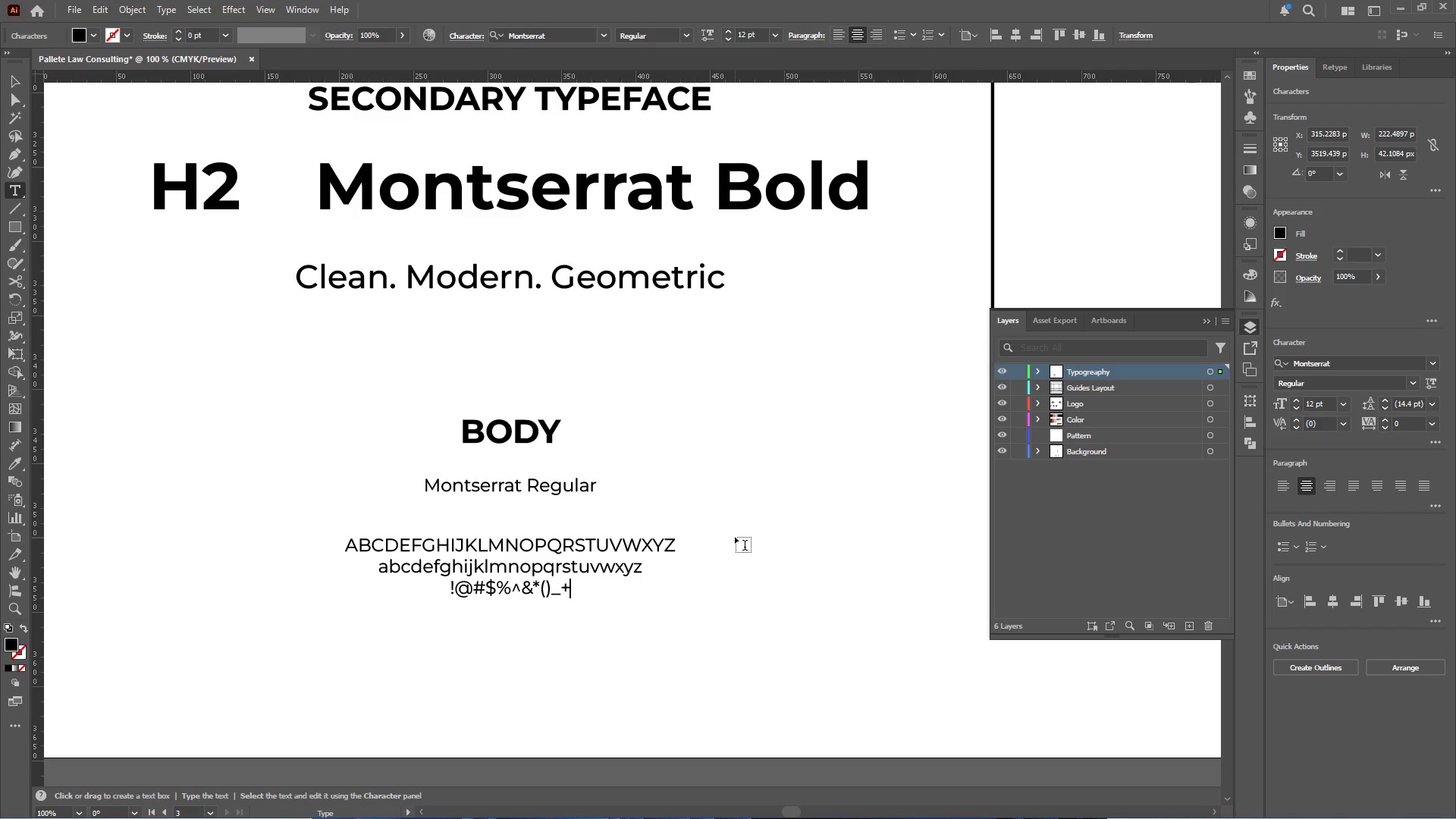 
key(Enter)
 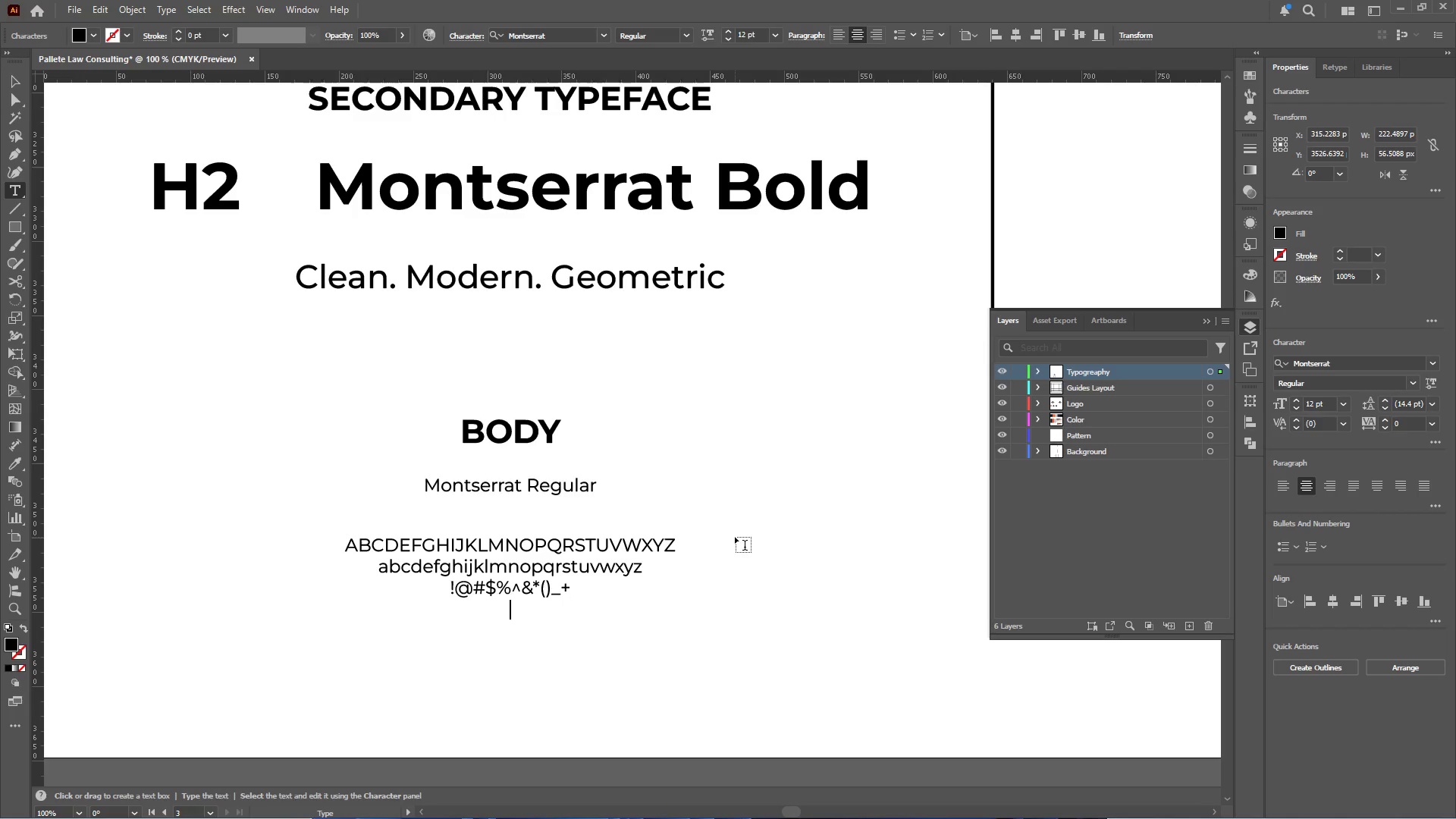 
key(Numpad1)
 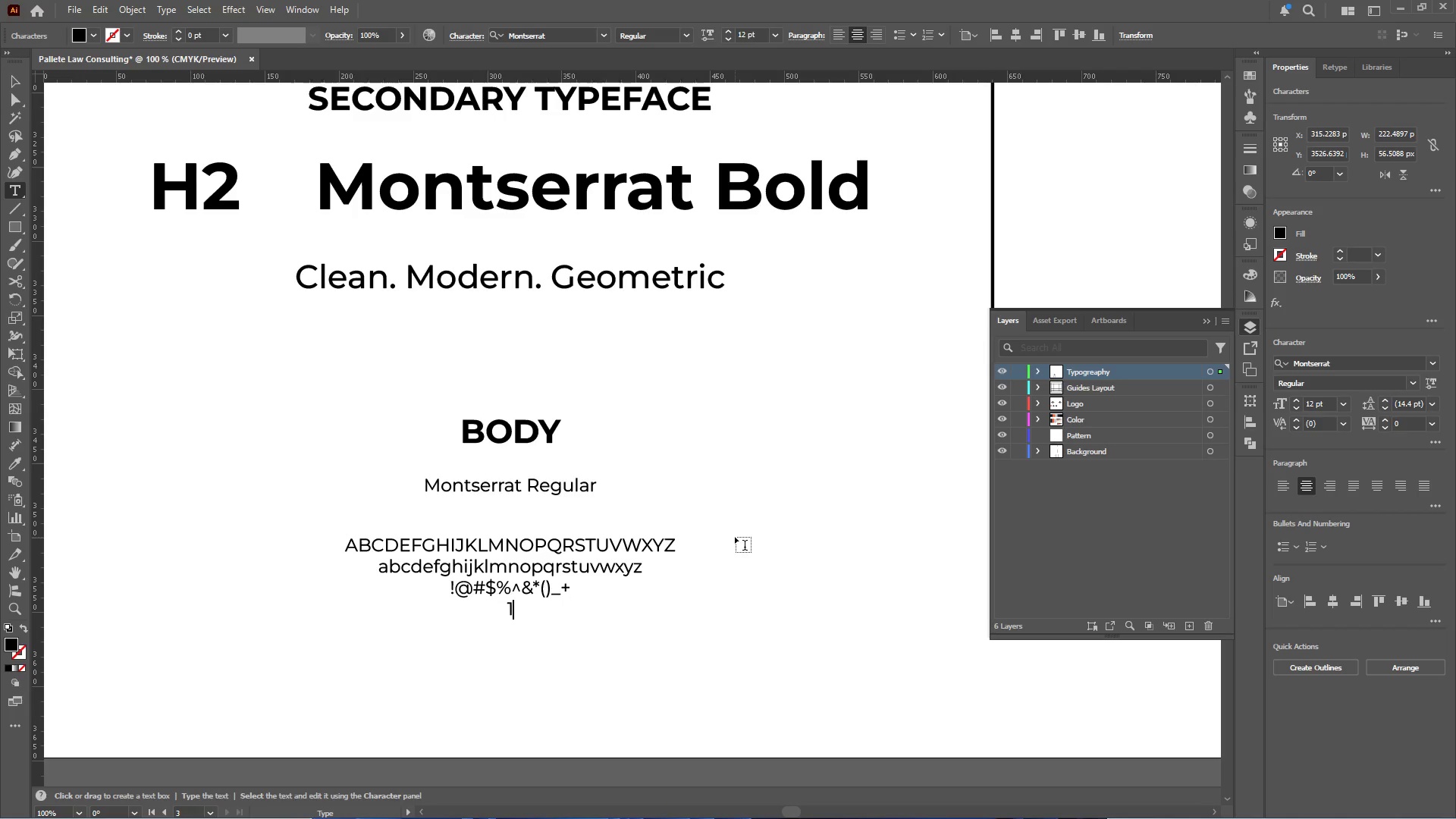 
key(Numpad2)
 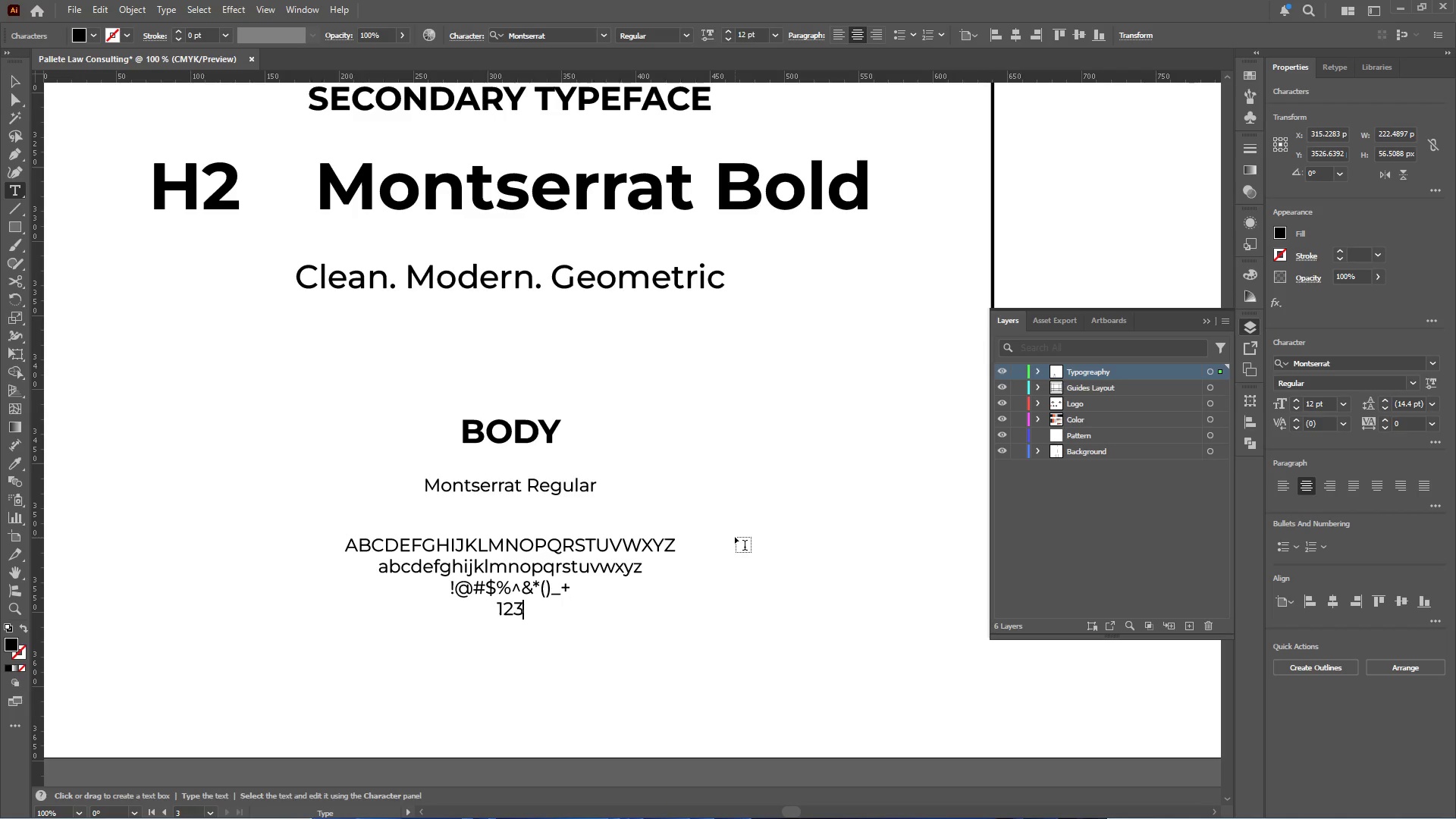 
key(Numpad3)
 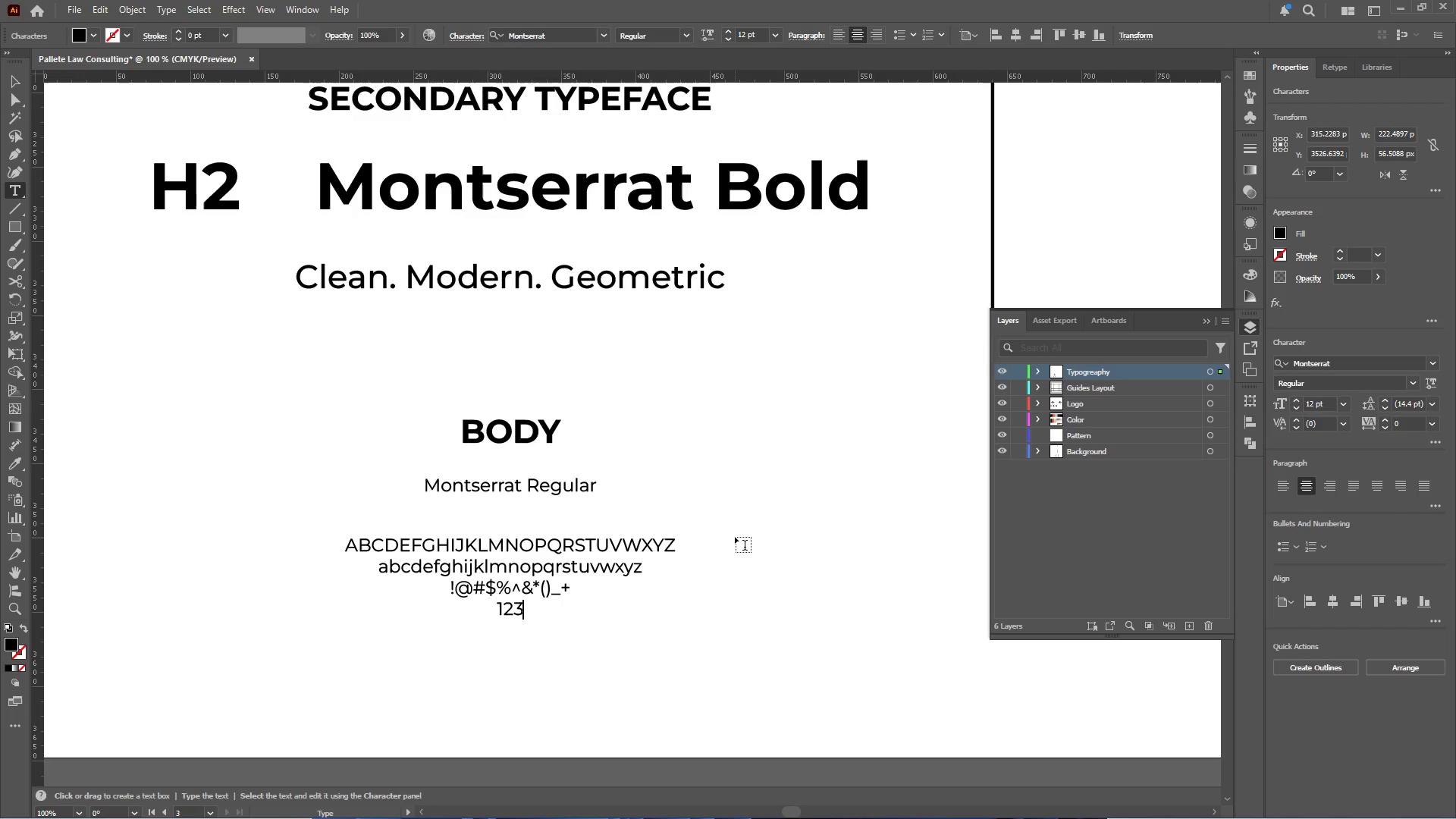 
key(Numpad4)
 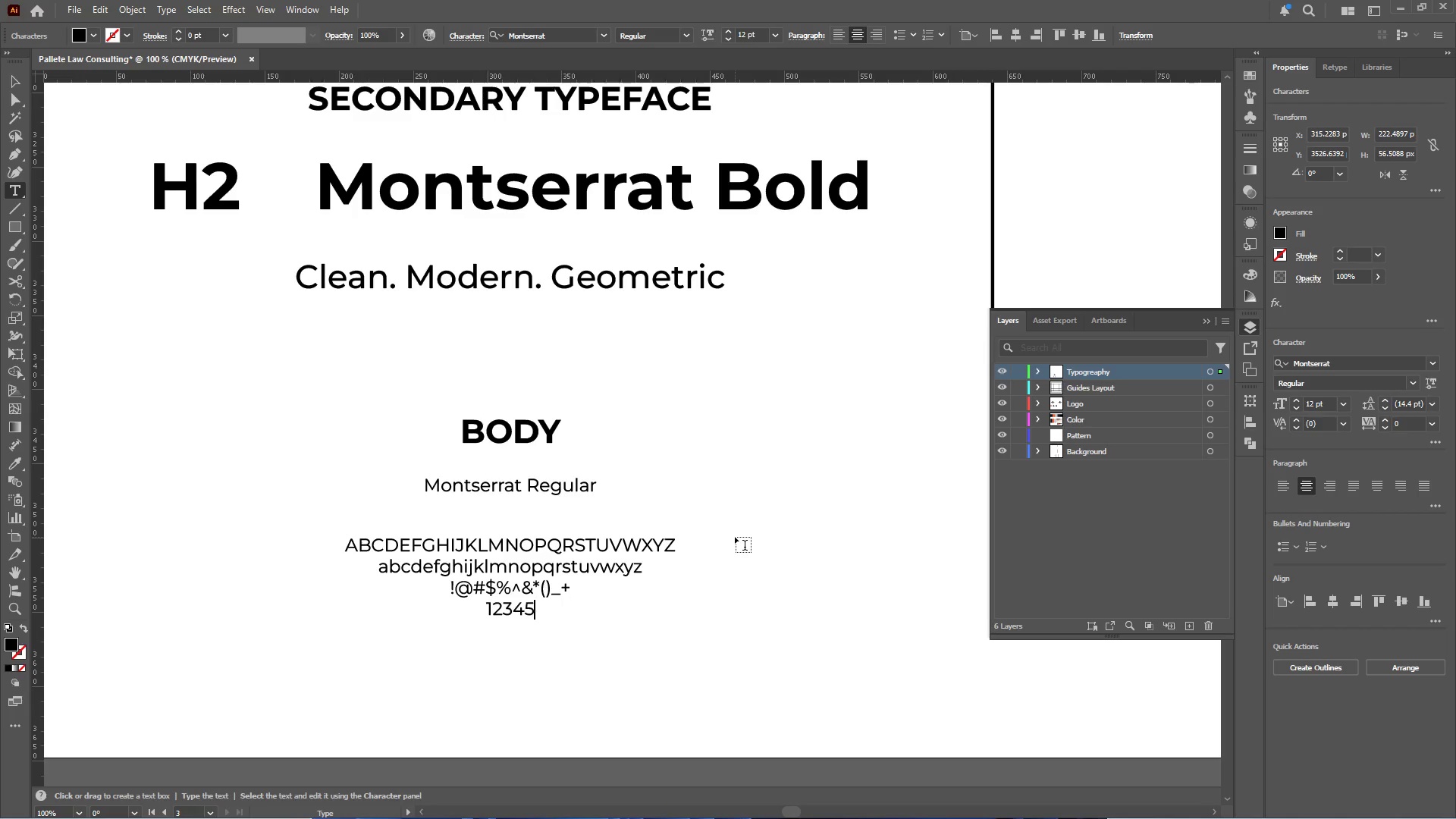 
key(Numpad5)
 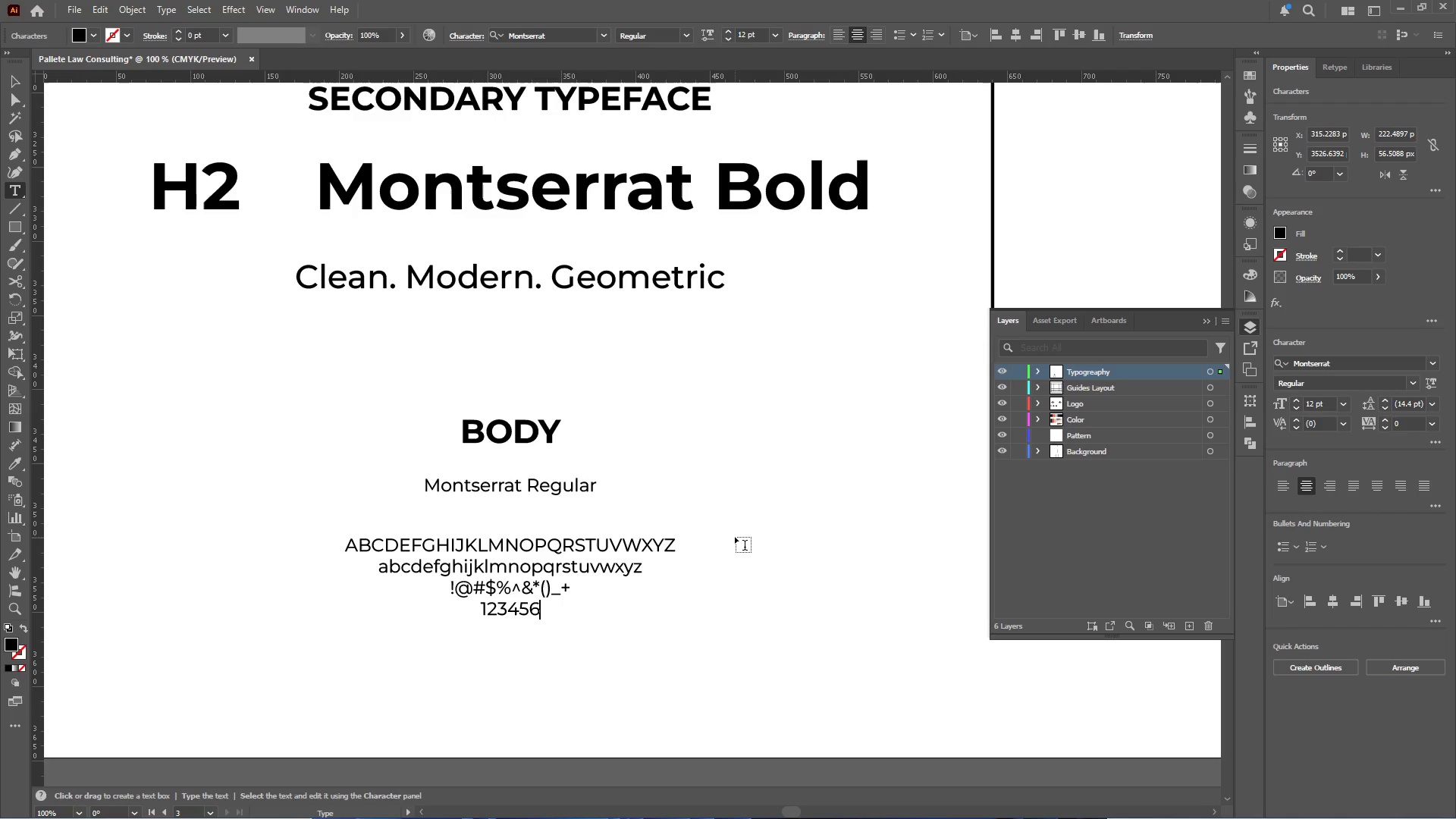 
key(Numpad6)
 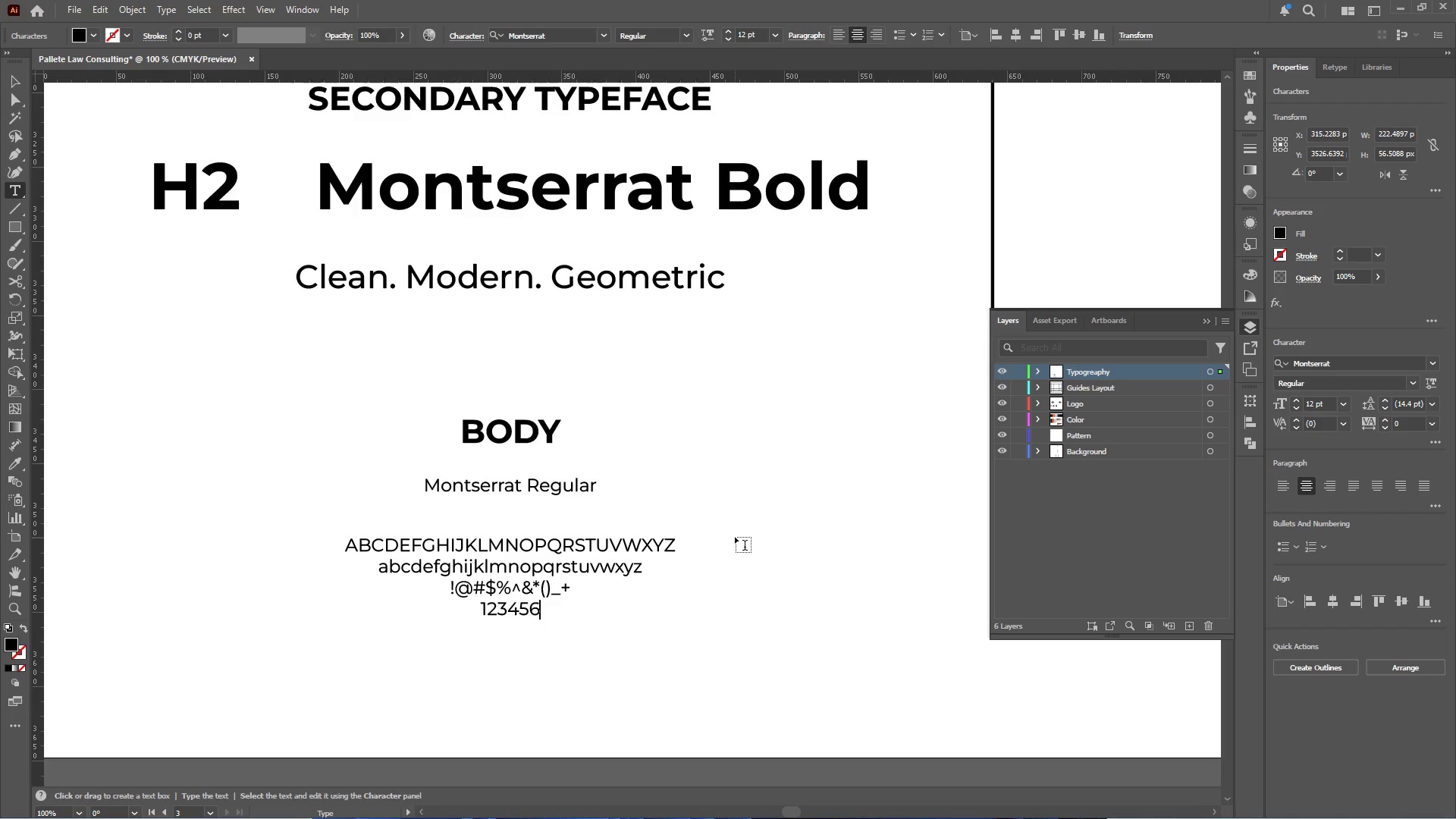 
key(Numpad7)
 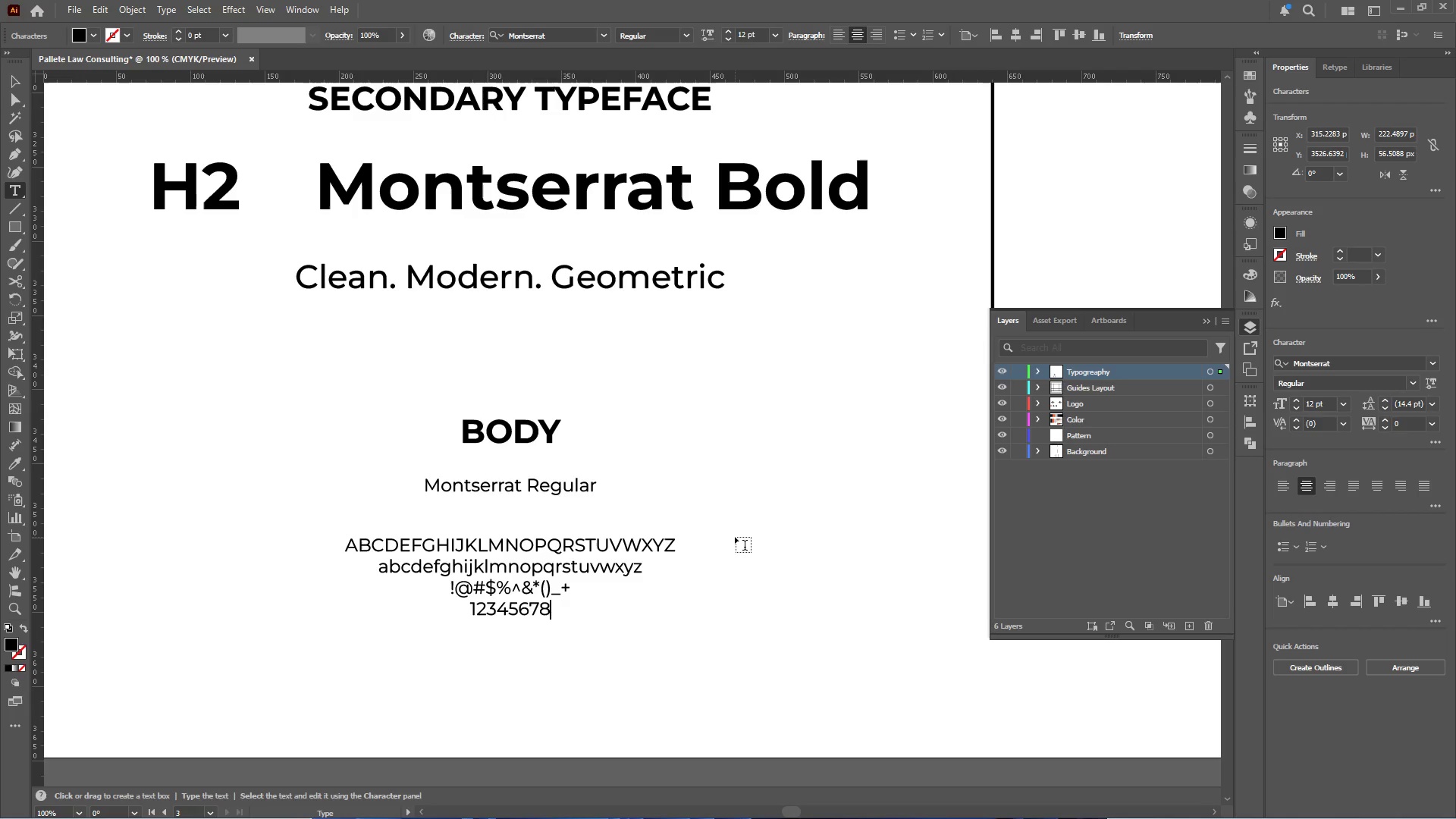 
key(Numpad8)
 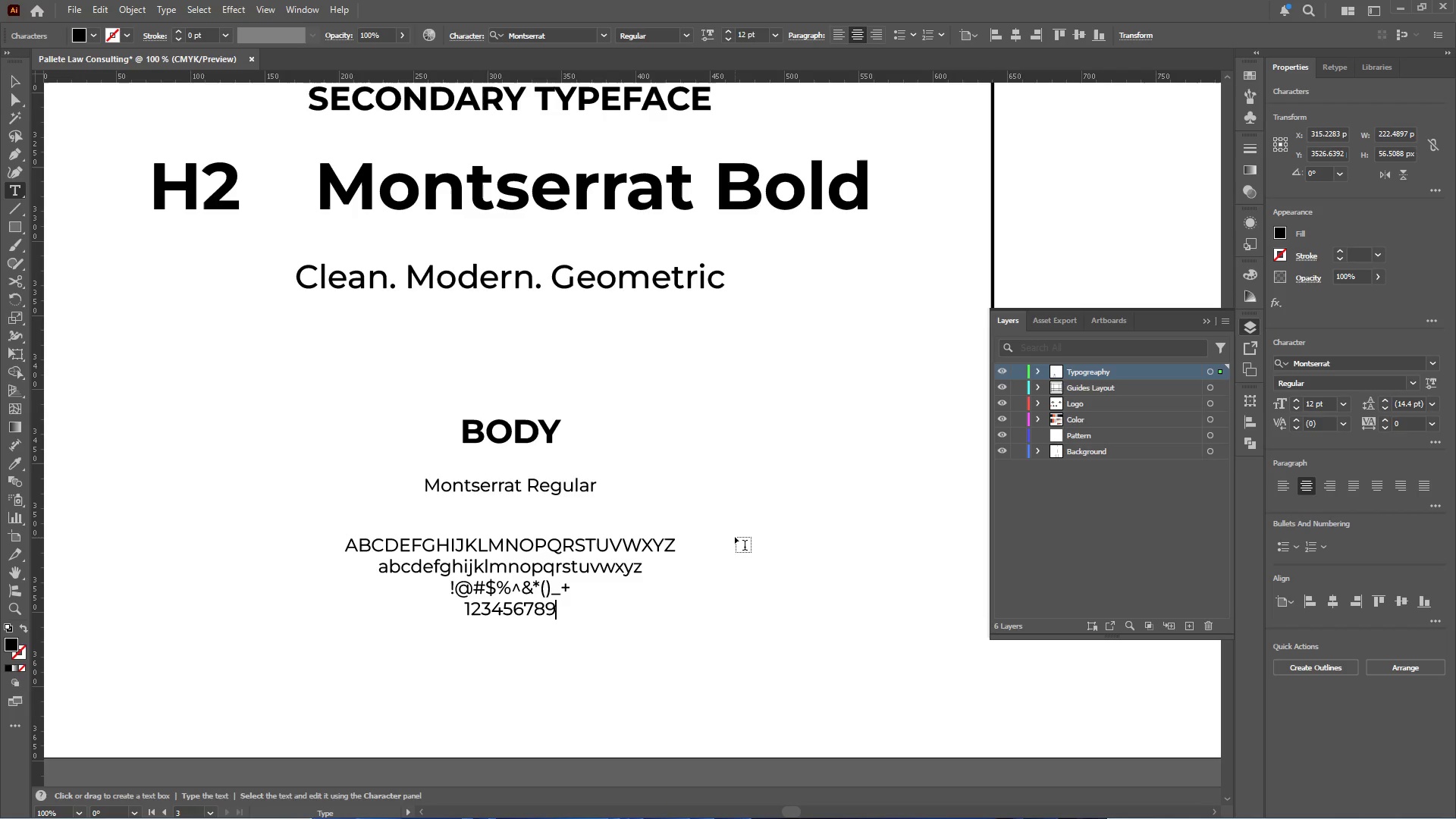 
key(Numpad9)
 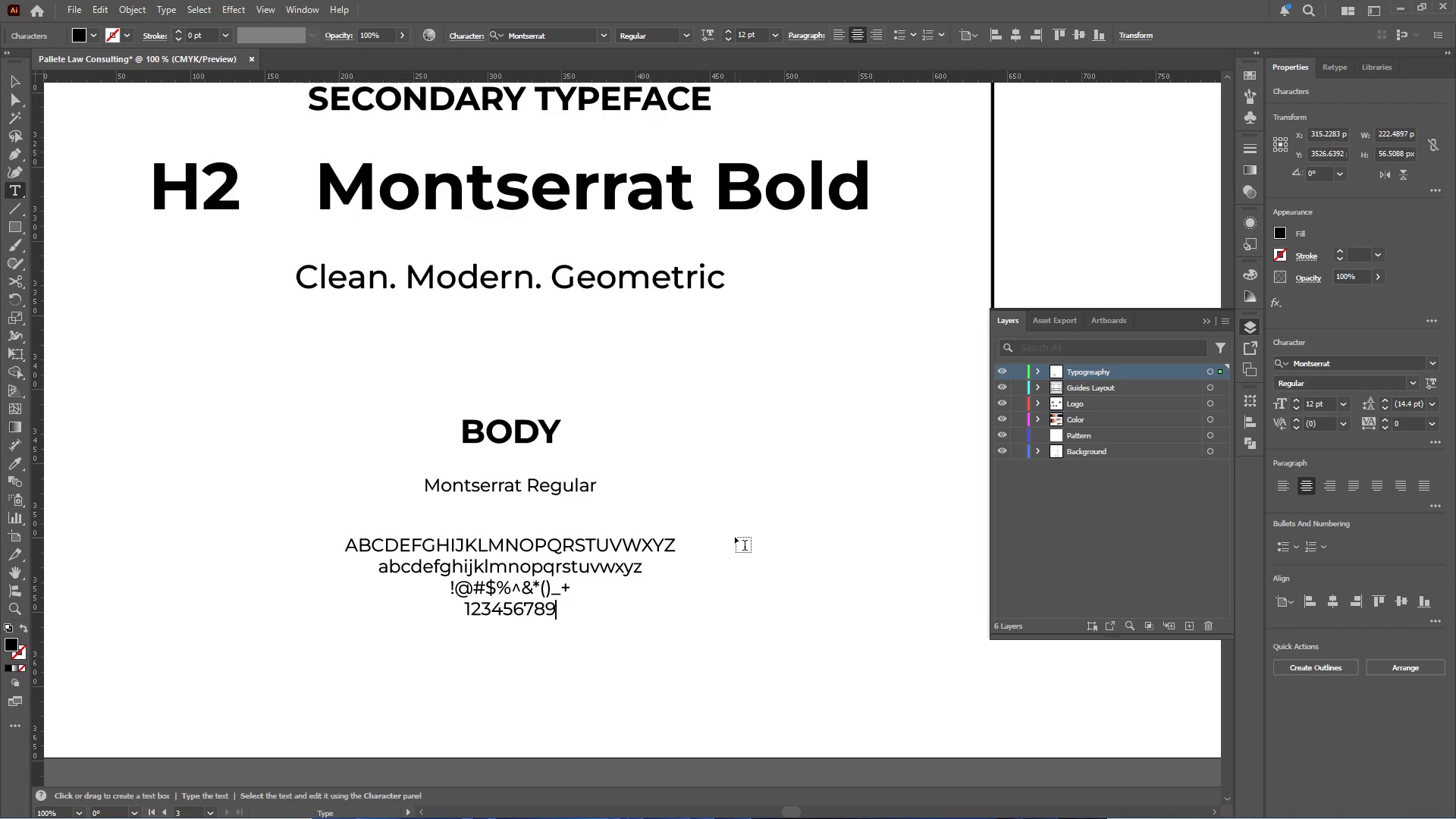 
key(Numpad0)
 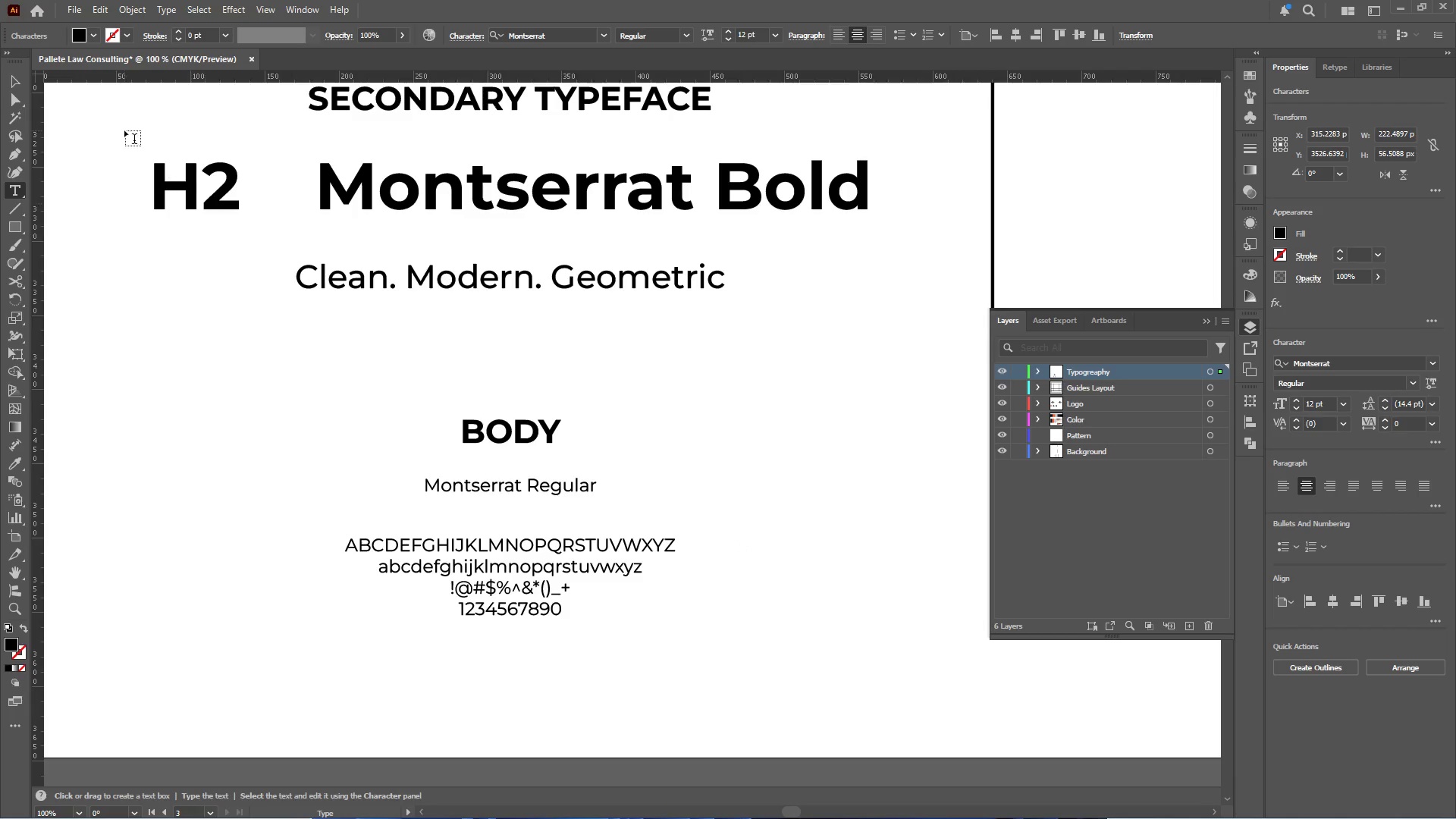 
left_click([11, 83])
 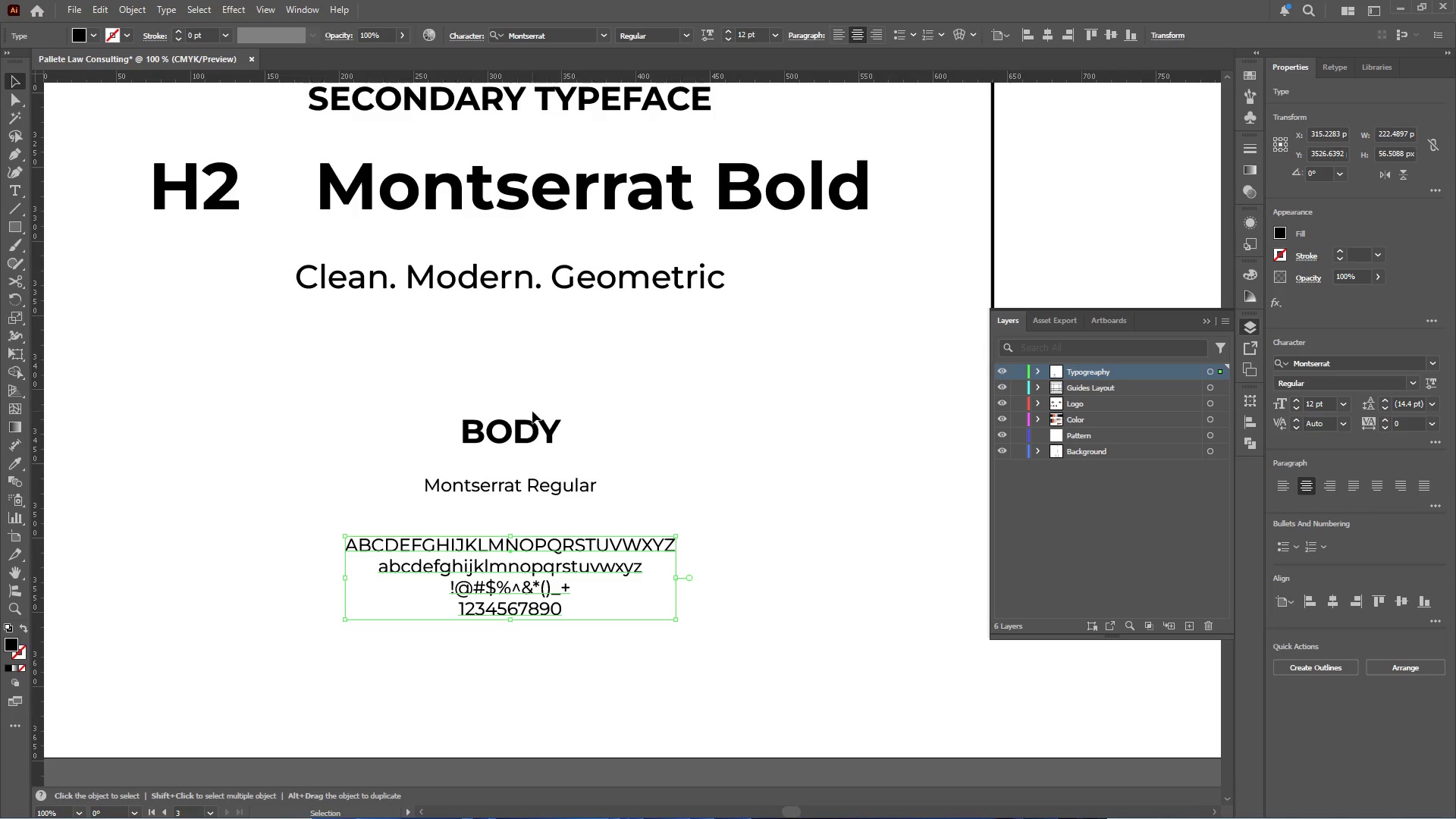 
hold_key(key=AltLeft, duration=1.14)
scroll: coordinate [642, 526], scroll_direction: down, amount: 4.0
 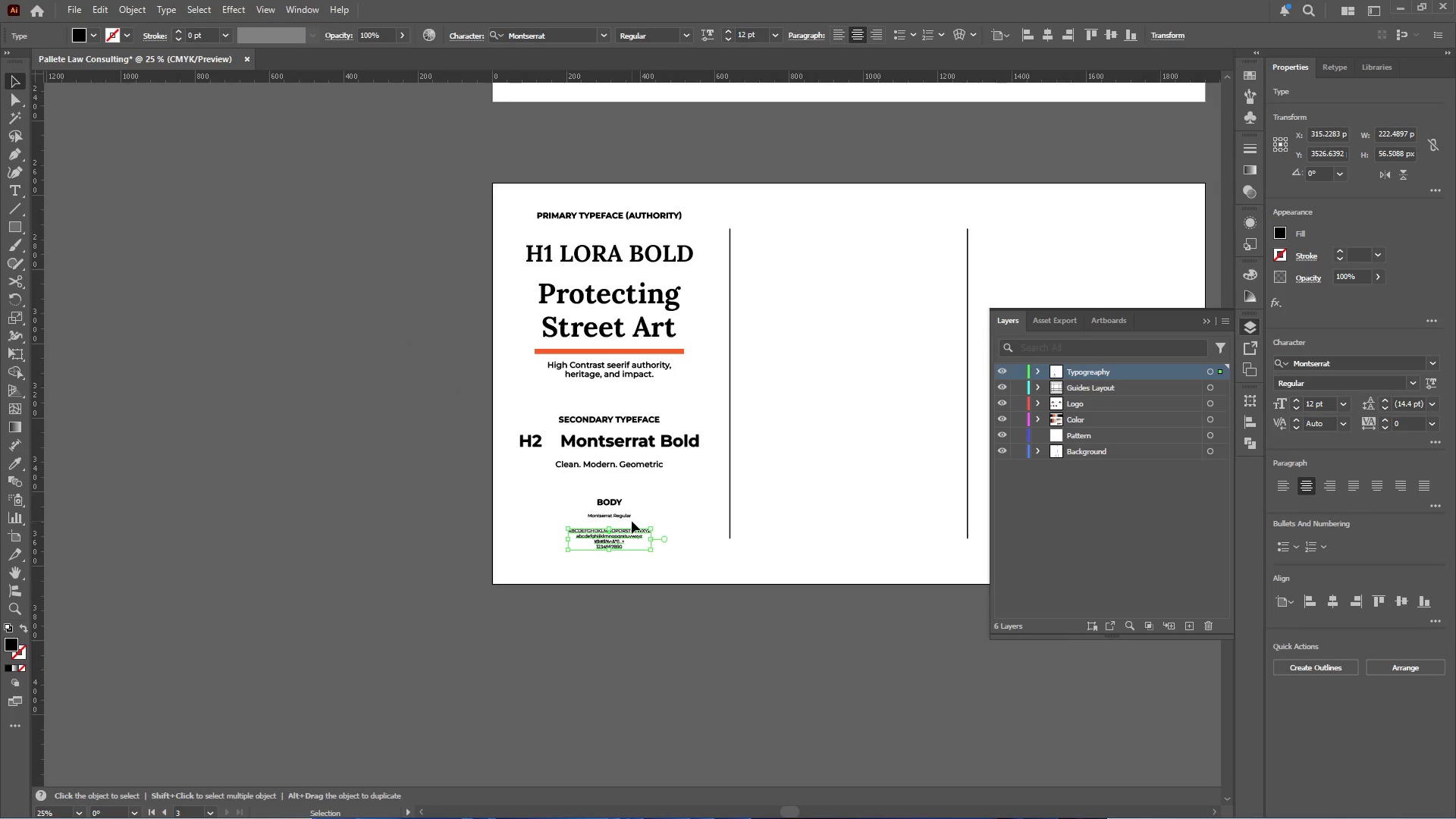 
hold_key(key=AltLeft, duration=0.47)
scroll: coordinate [658, 500], scroll_direction: none, amount: 0.0
 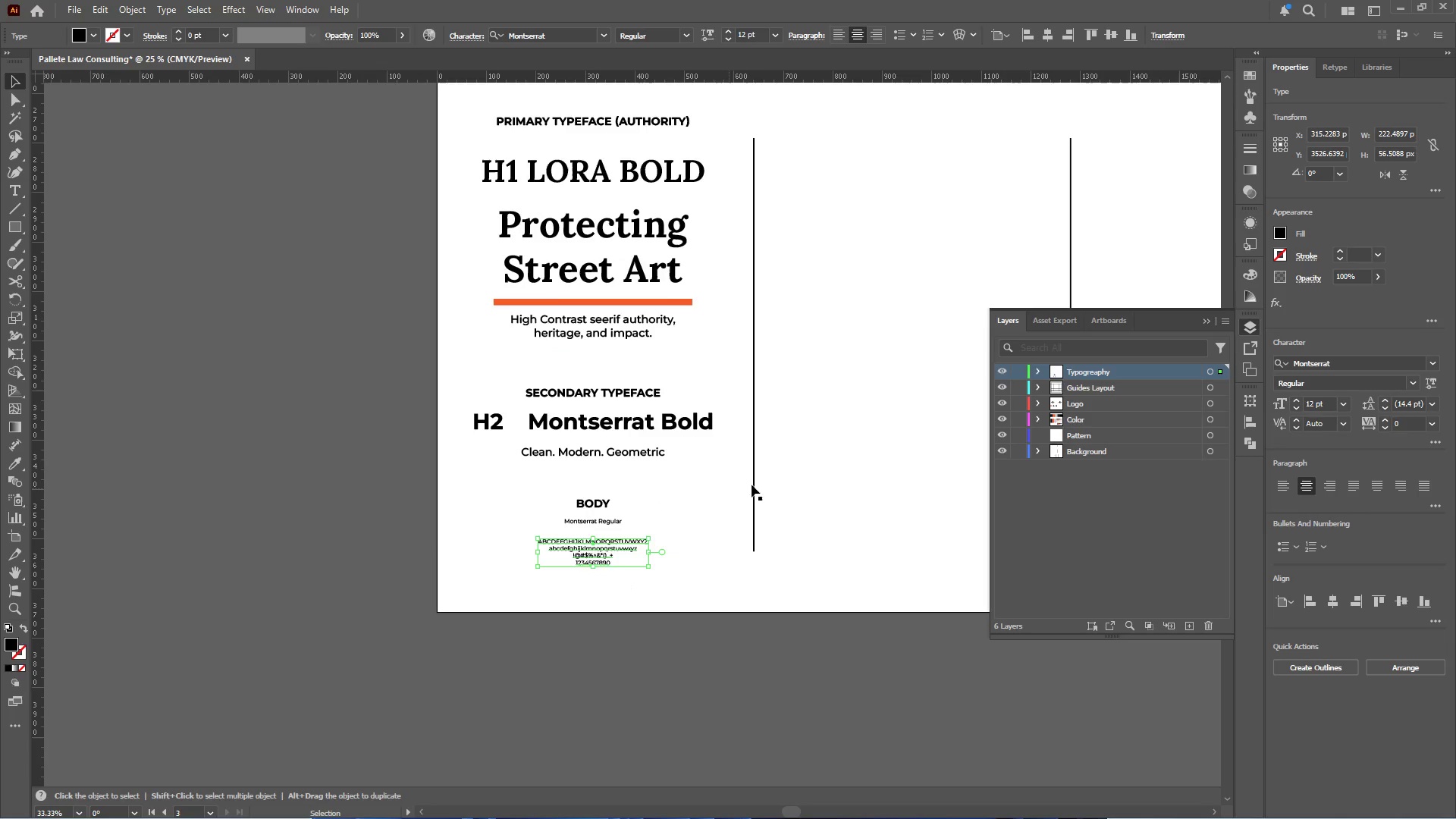 
scroll: coordinate [763, 482], scroll_direction: up, amount: 3.0
 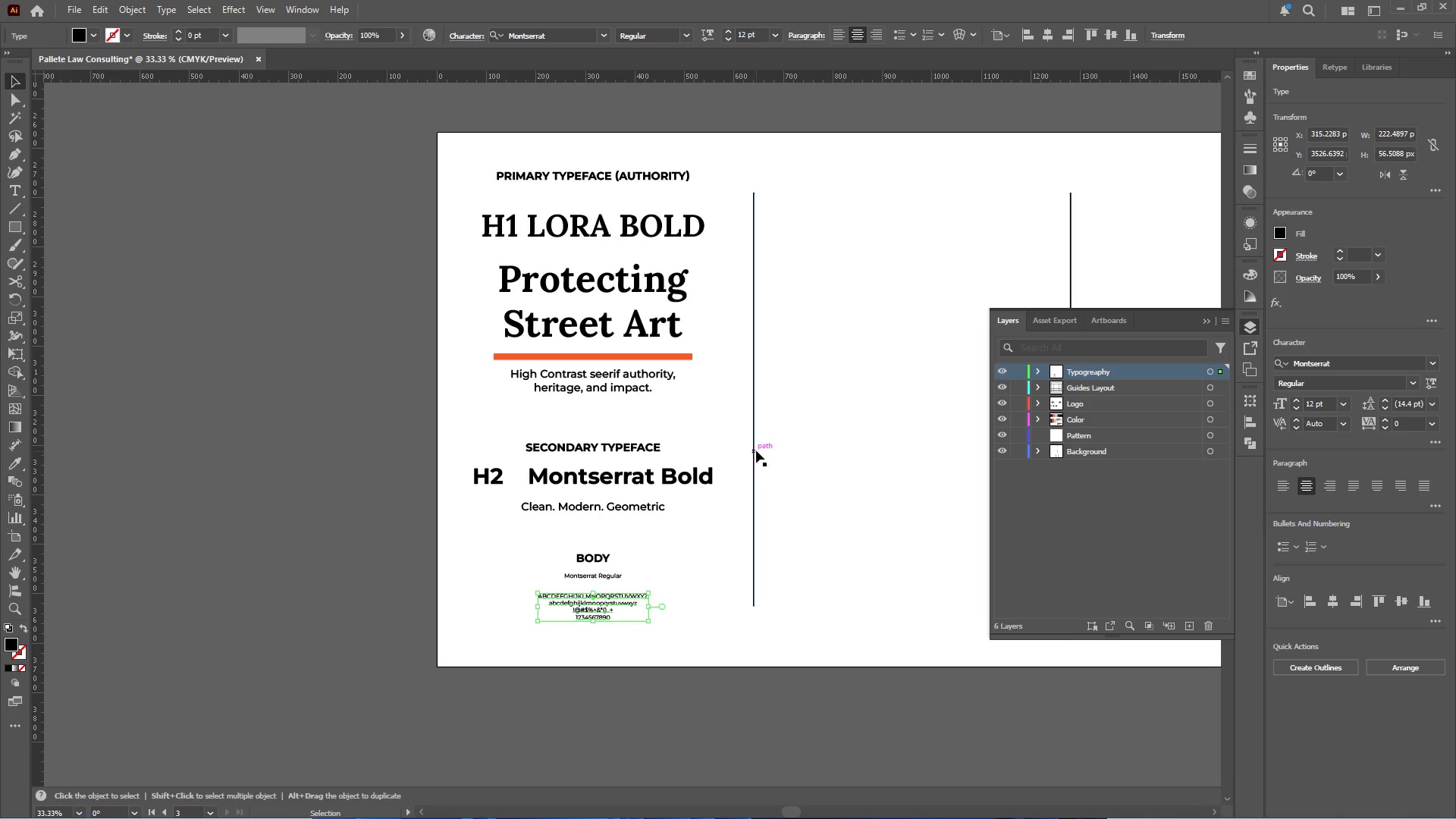 
left_click([756, 448])
 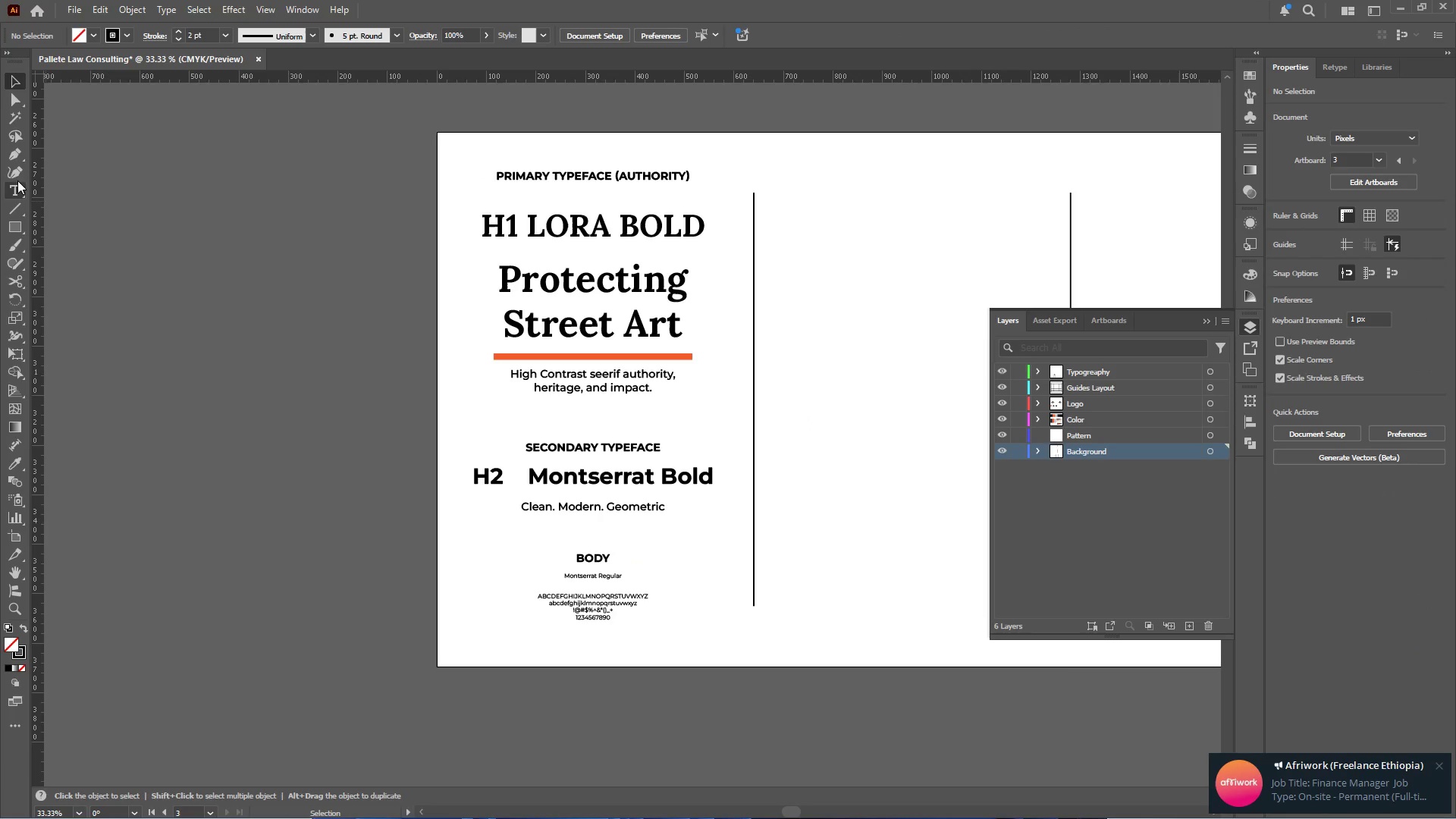 
left_click([14, 150])
 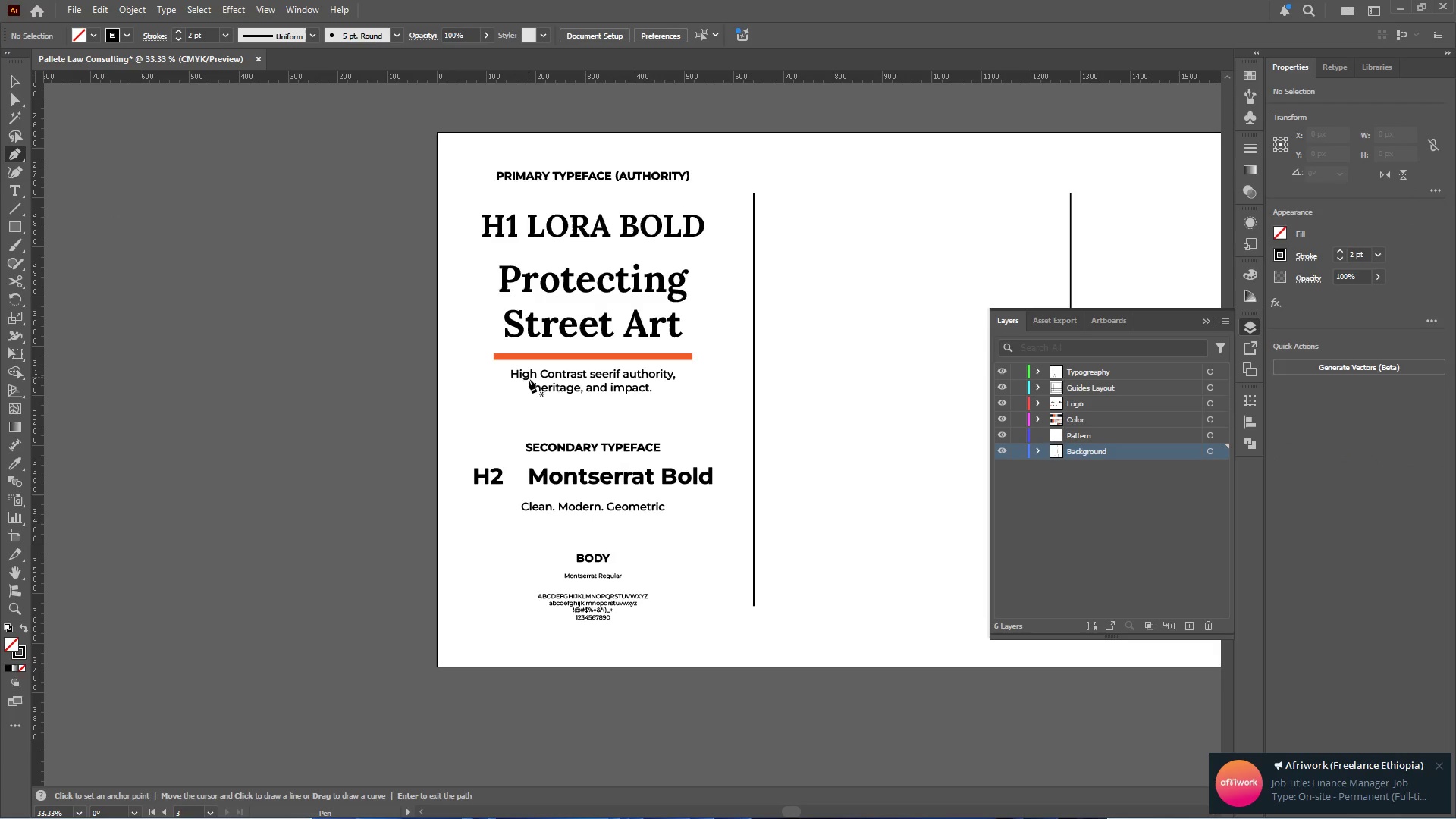 
hold_key(key=AltLeft, duration=0.64)
scroll: coordinate [601, 406], scroll_direction: up, amount: 1.0
 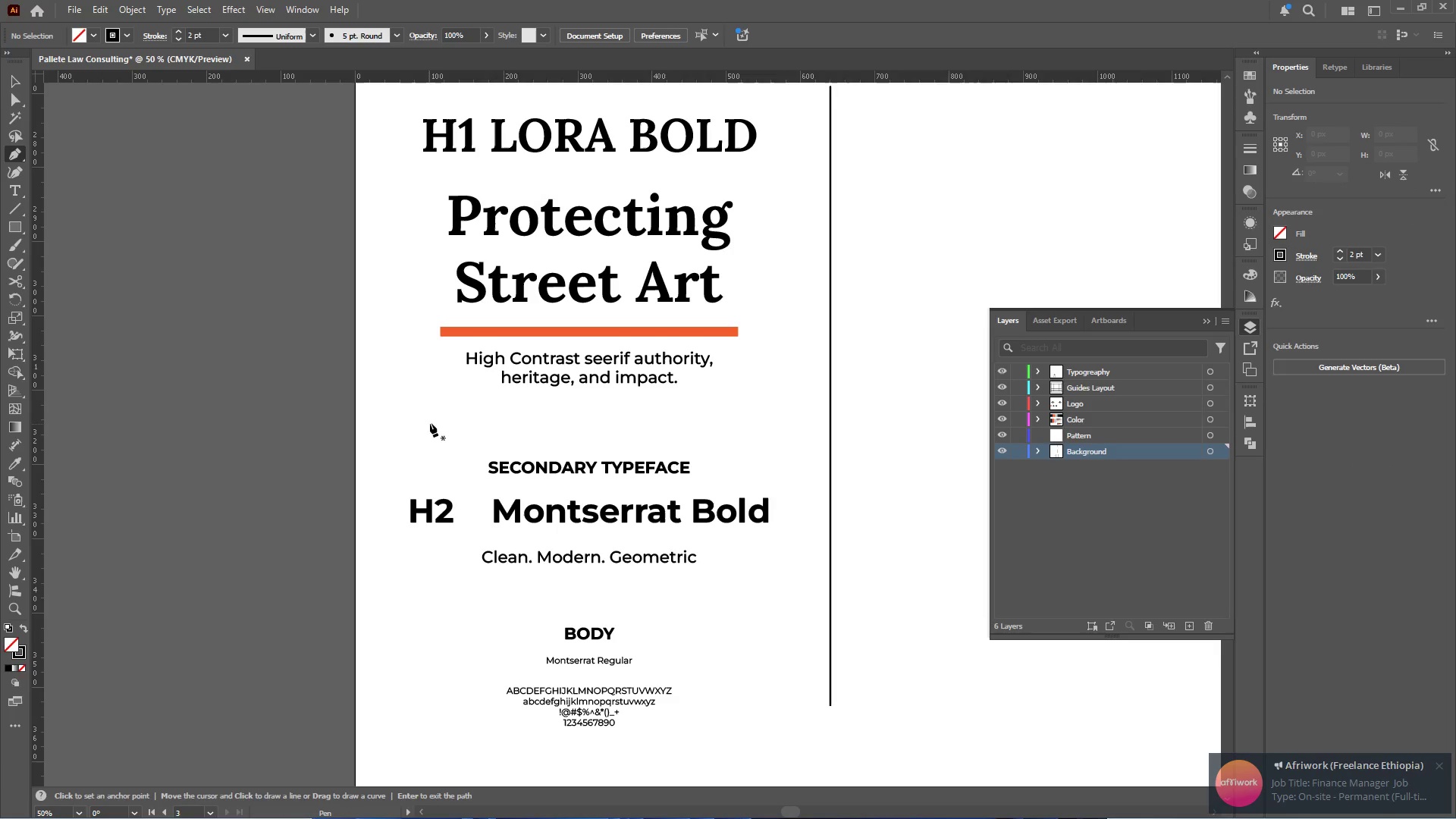 
left_click([450, 423])
 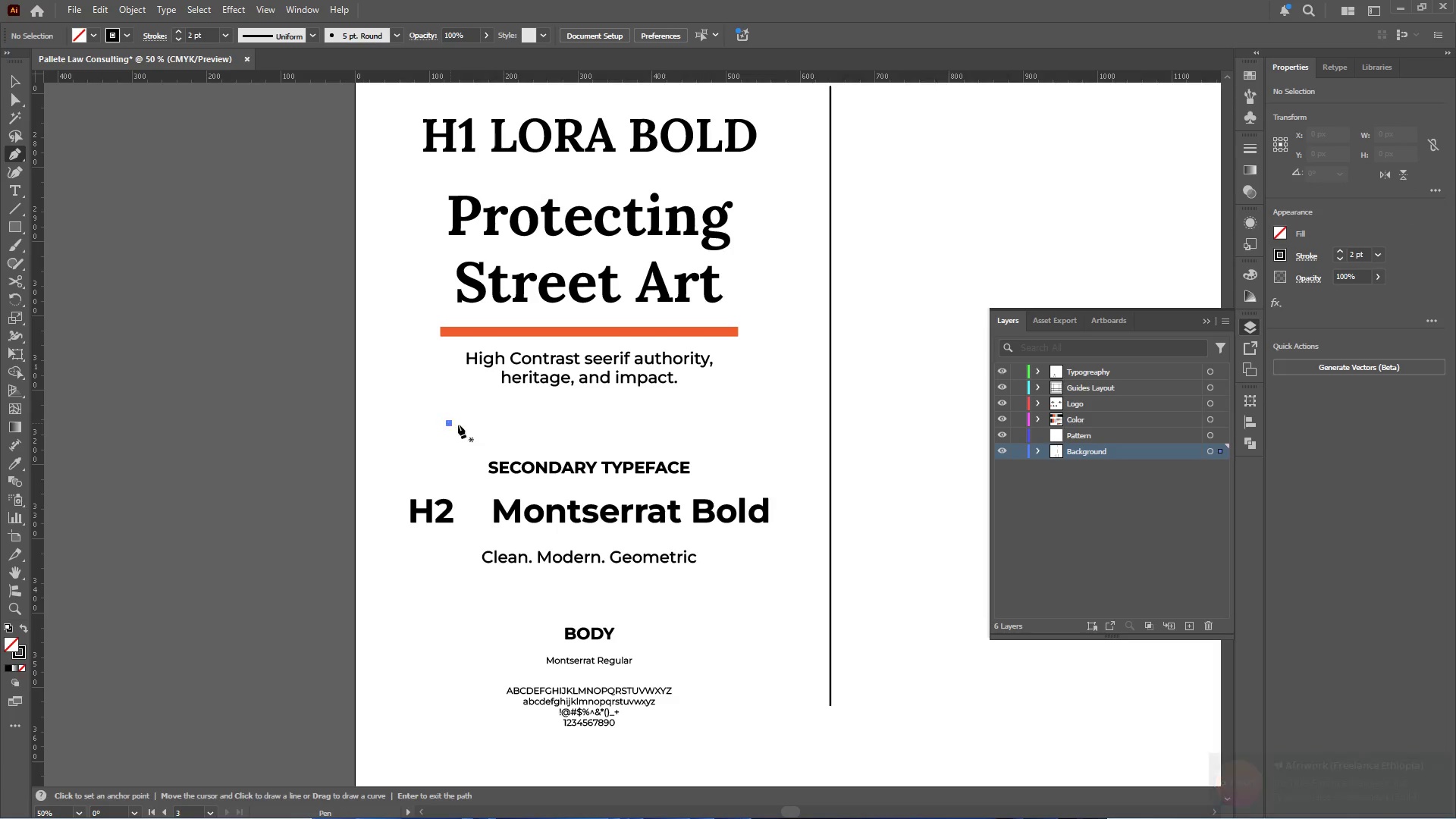 
hold_key(key=ShiftLeft, duration=1.76)
left_click([766, 425])
 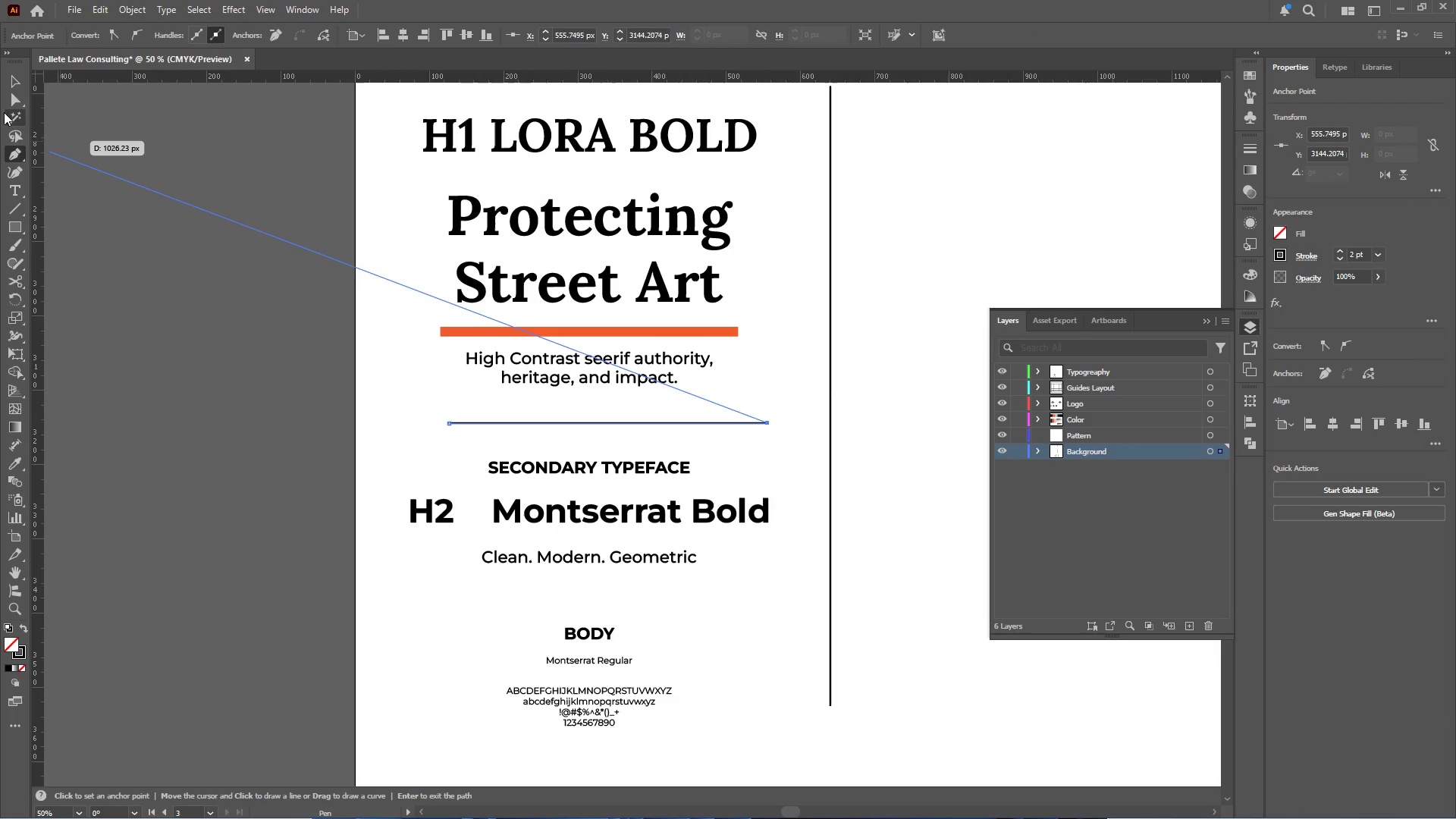 
left_click([9, 80])
 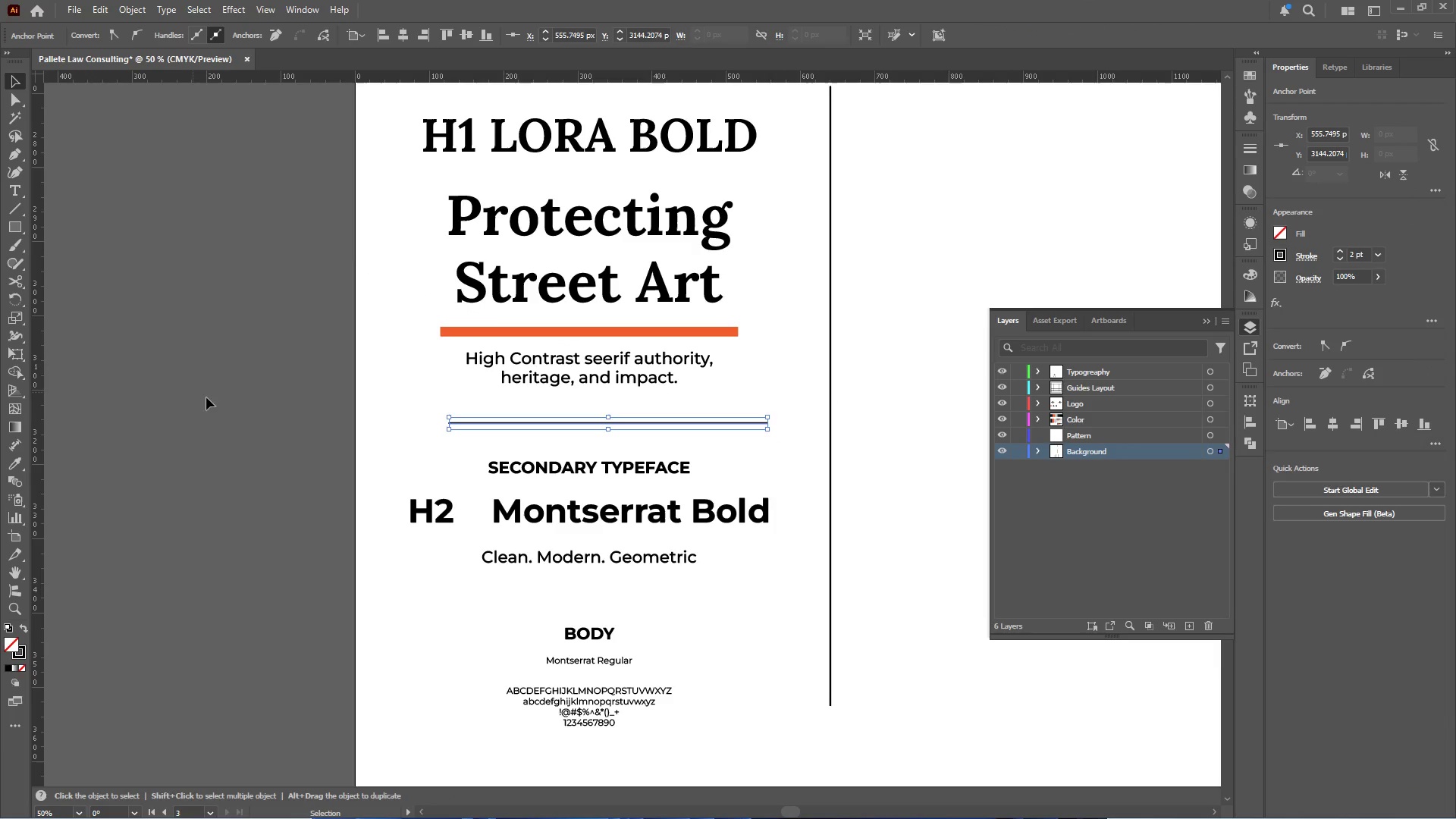 
scroll: coordinate [346, 410], scroll_direction: down, amount: 5.0
 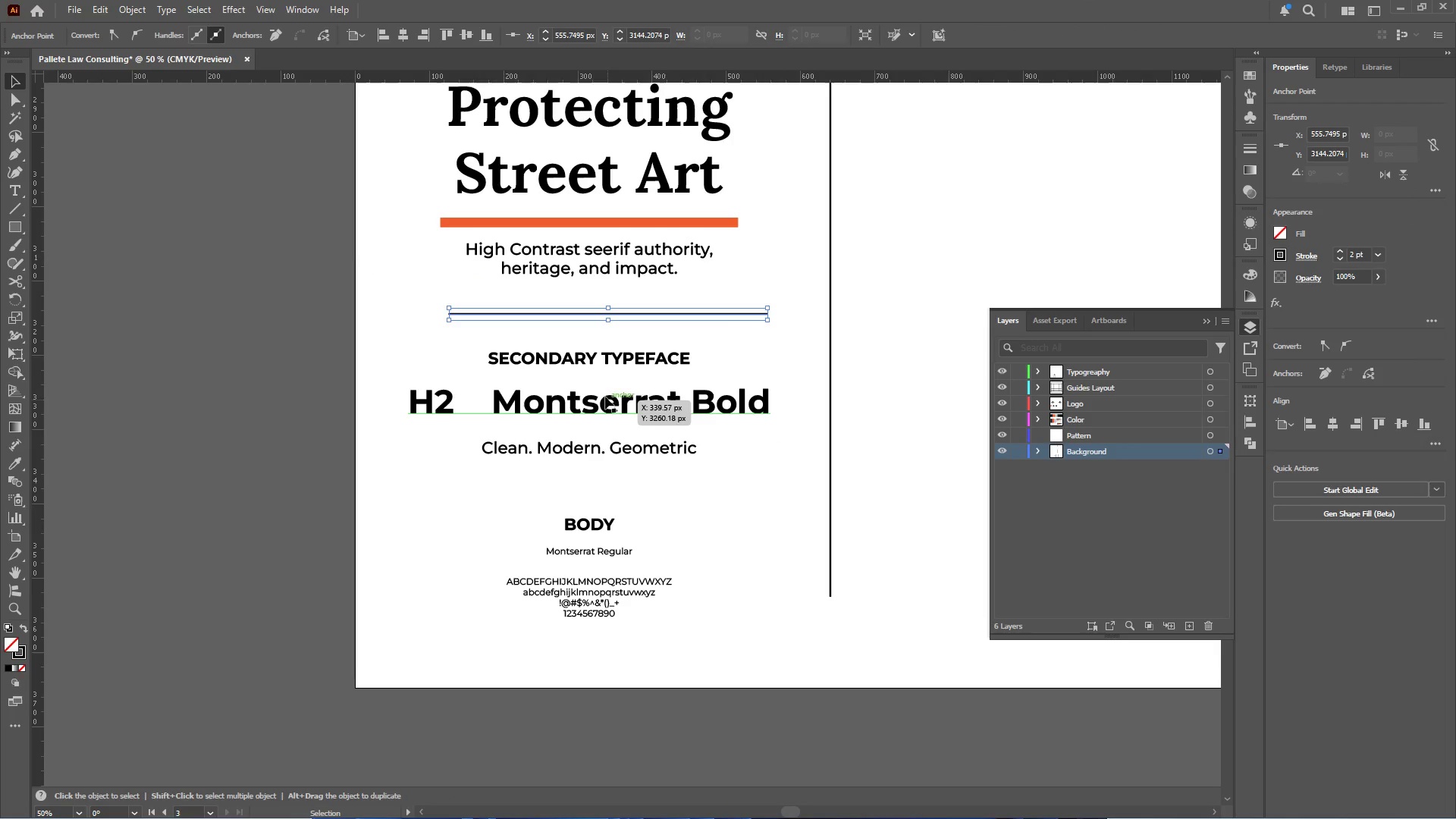 
hold_key(key=AltLeft, duration=3.03)
left_click_drag(start_coordinate=[650, 313], to_coordinate=[657, 488])
 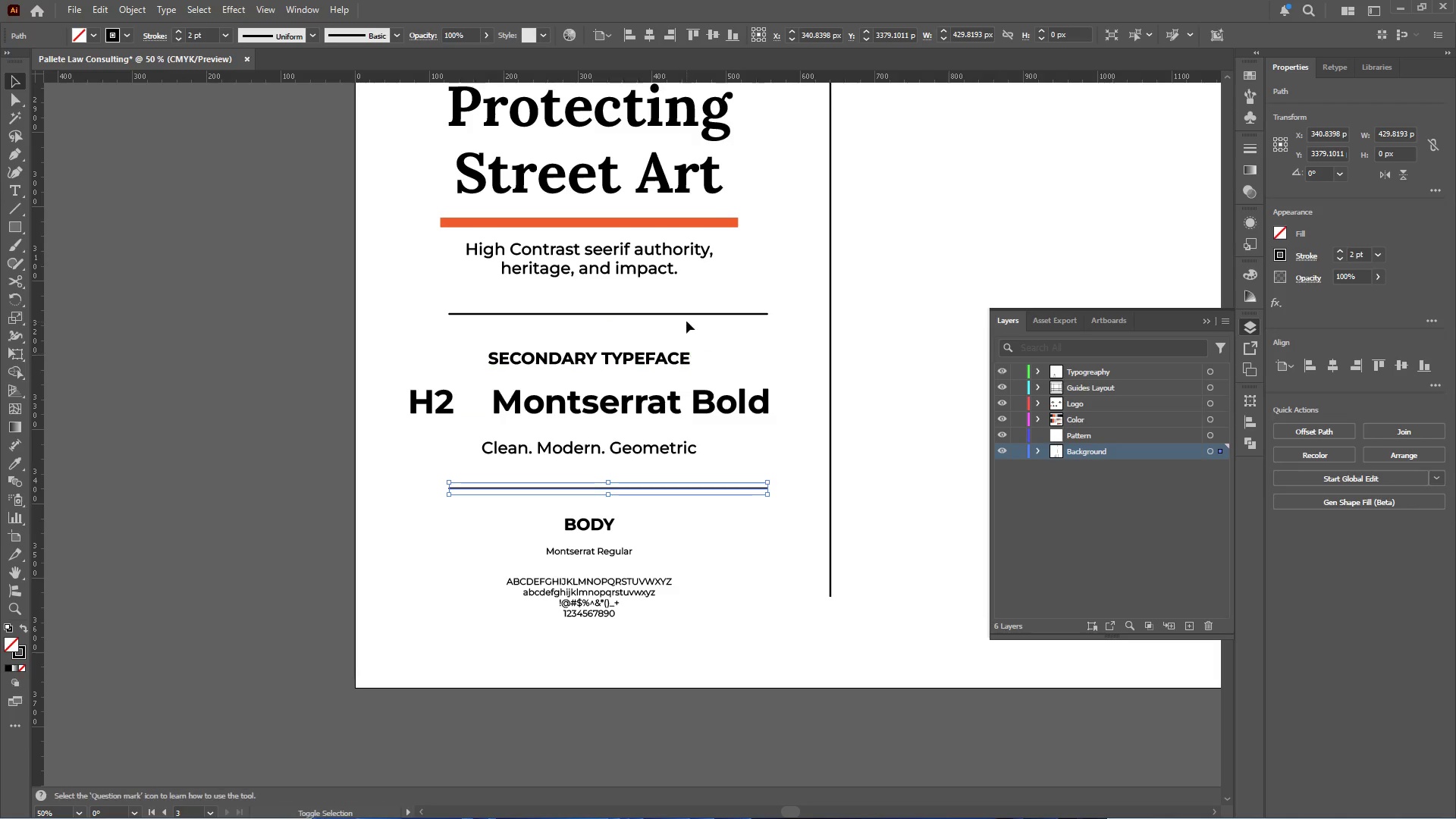 
hold_key(key=ShiftLeft, duration=1.92)
 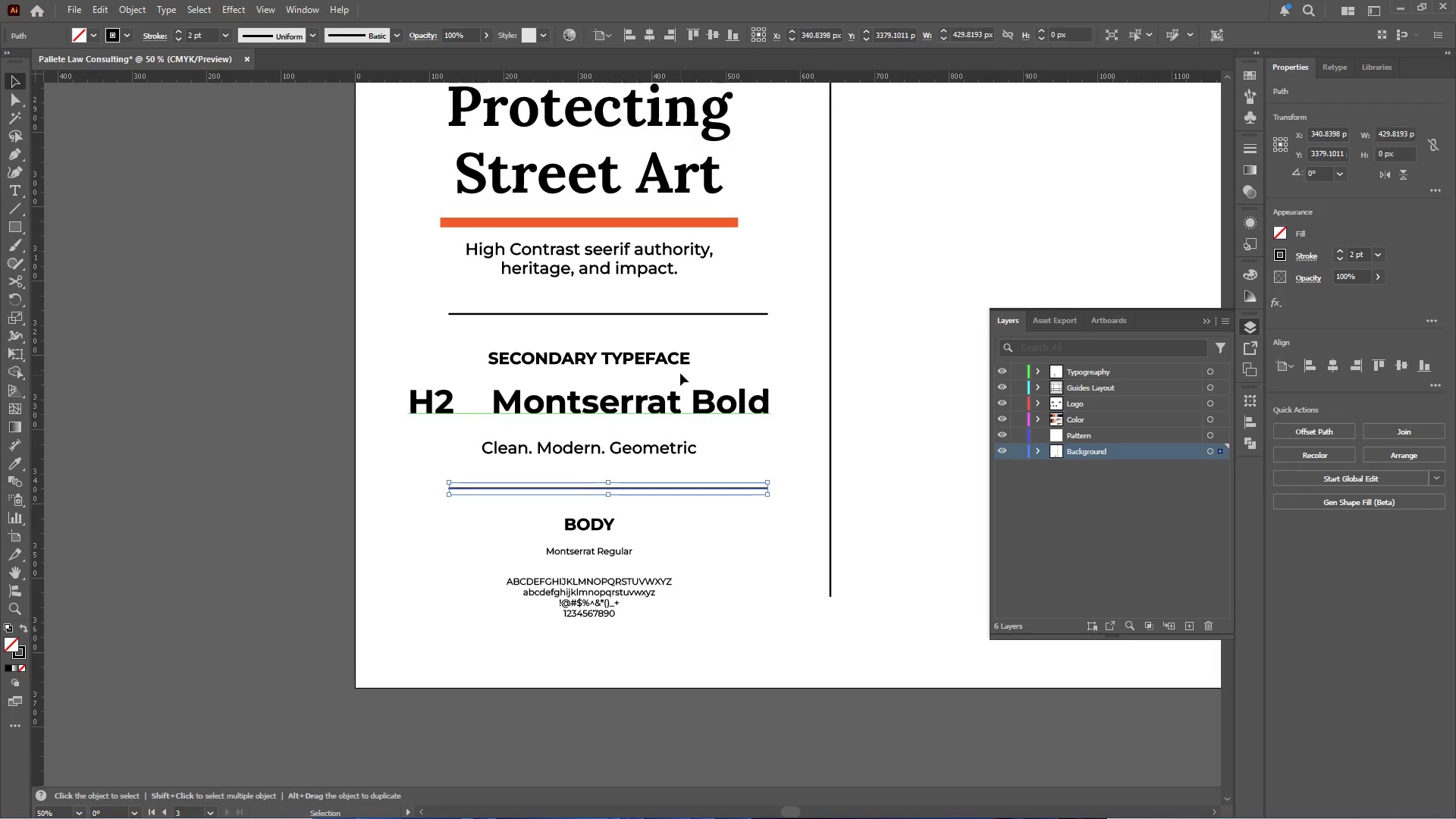 
hold_key(key=ShiftLeft, duration=0.8)
left_click([689, 312])
 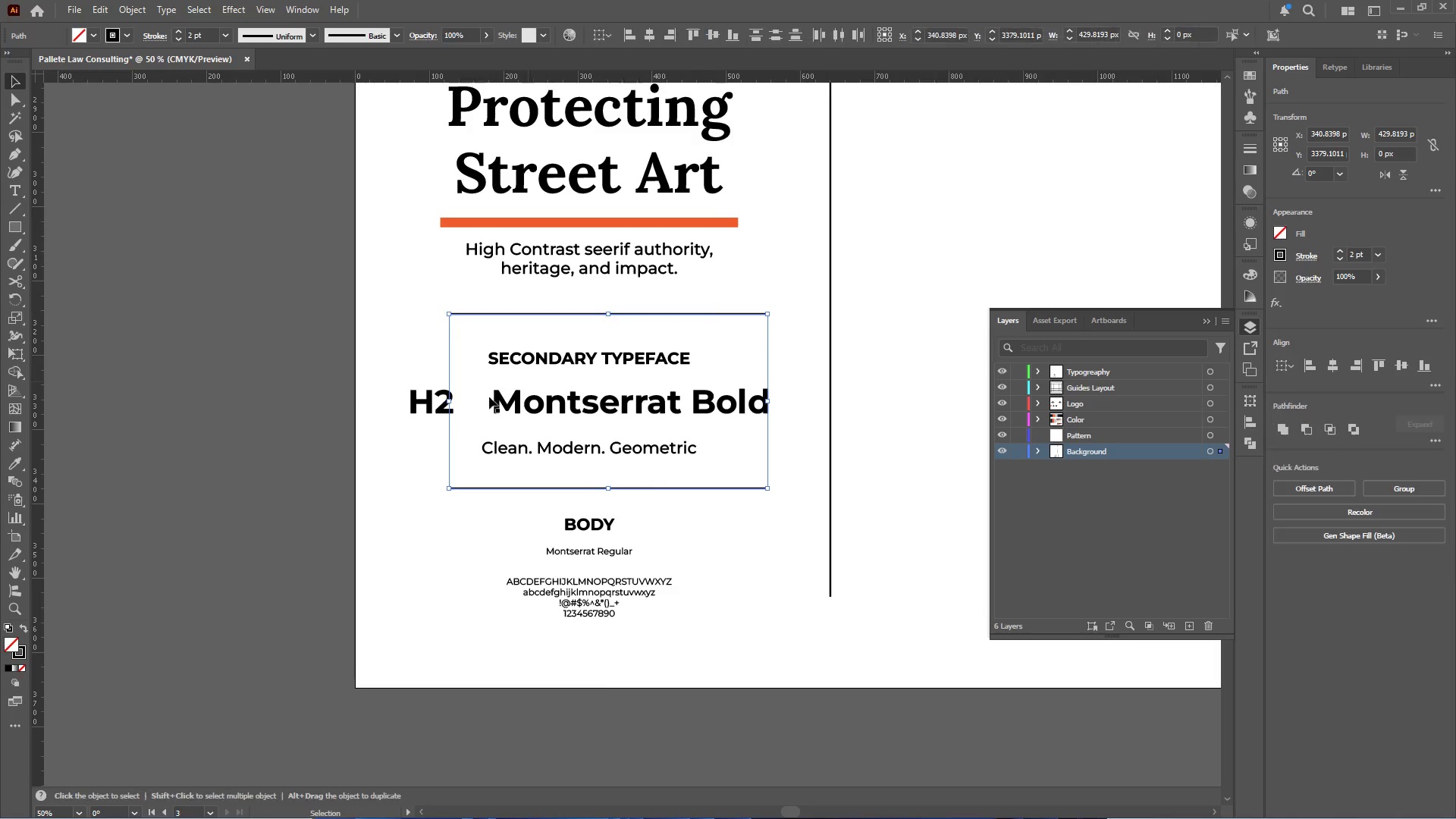 
hold_key(key=AltLeft, duration=0.45)
scroll: coordinate [394, 435], scroll_direction: down, amount: 2.0
 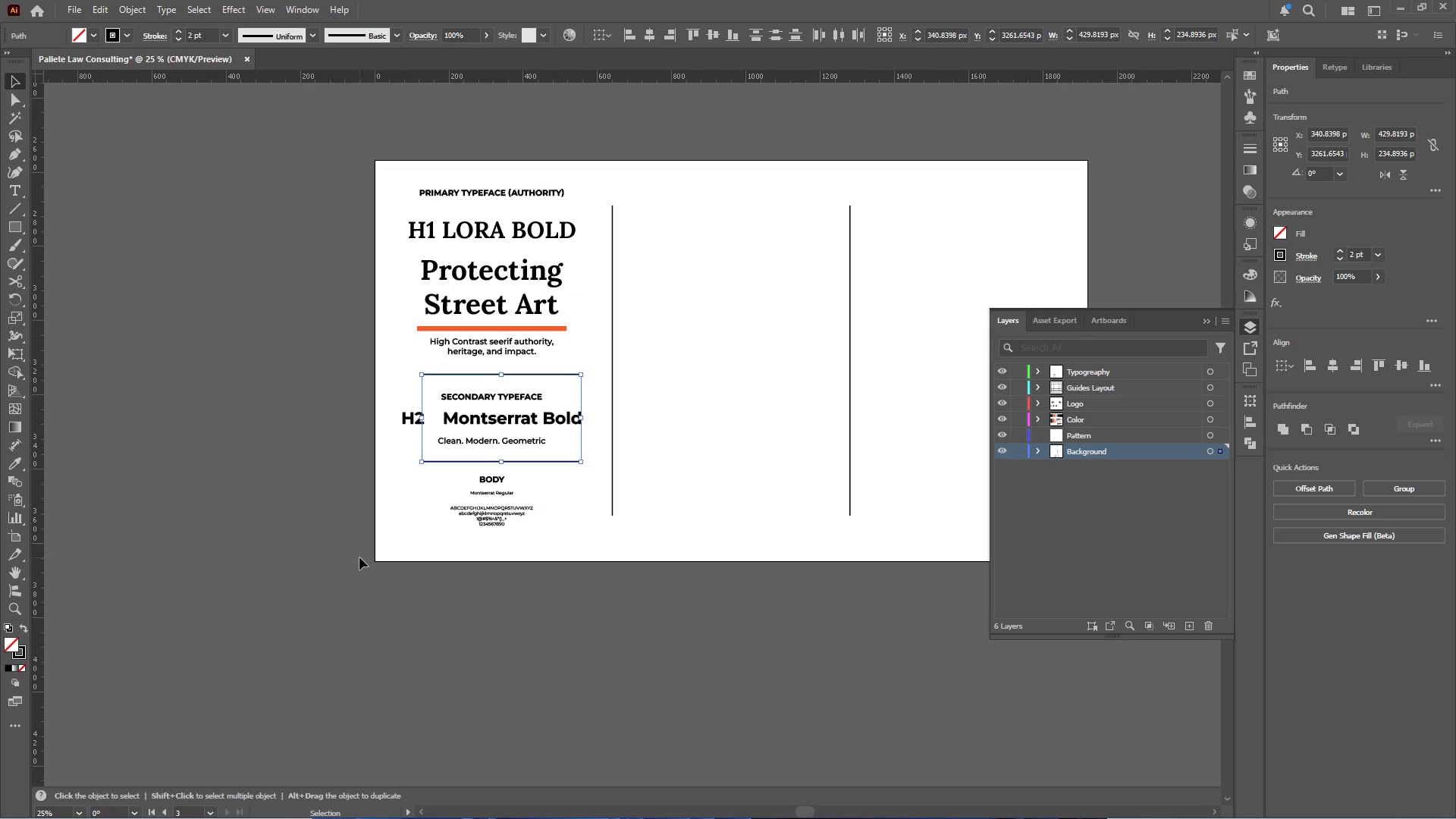 
hold_key(key=AltLeft, duration=0.58)
scroll: coordinate [354, 549], scroll_direction: down, amount: 1.0
 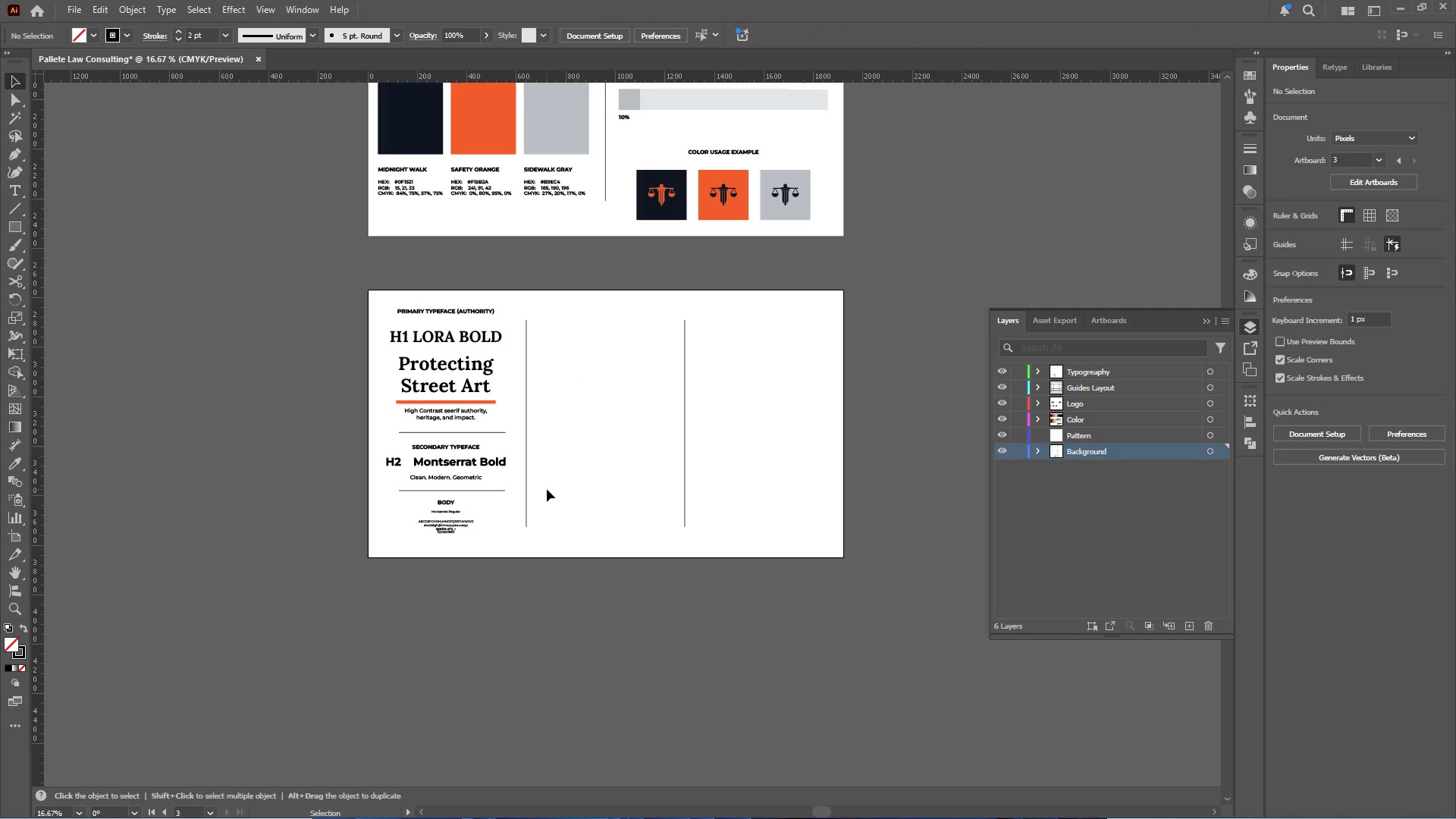 
wait(8.02)
 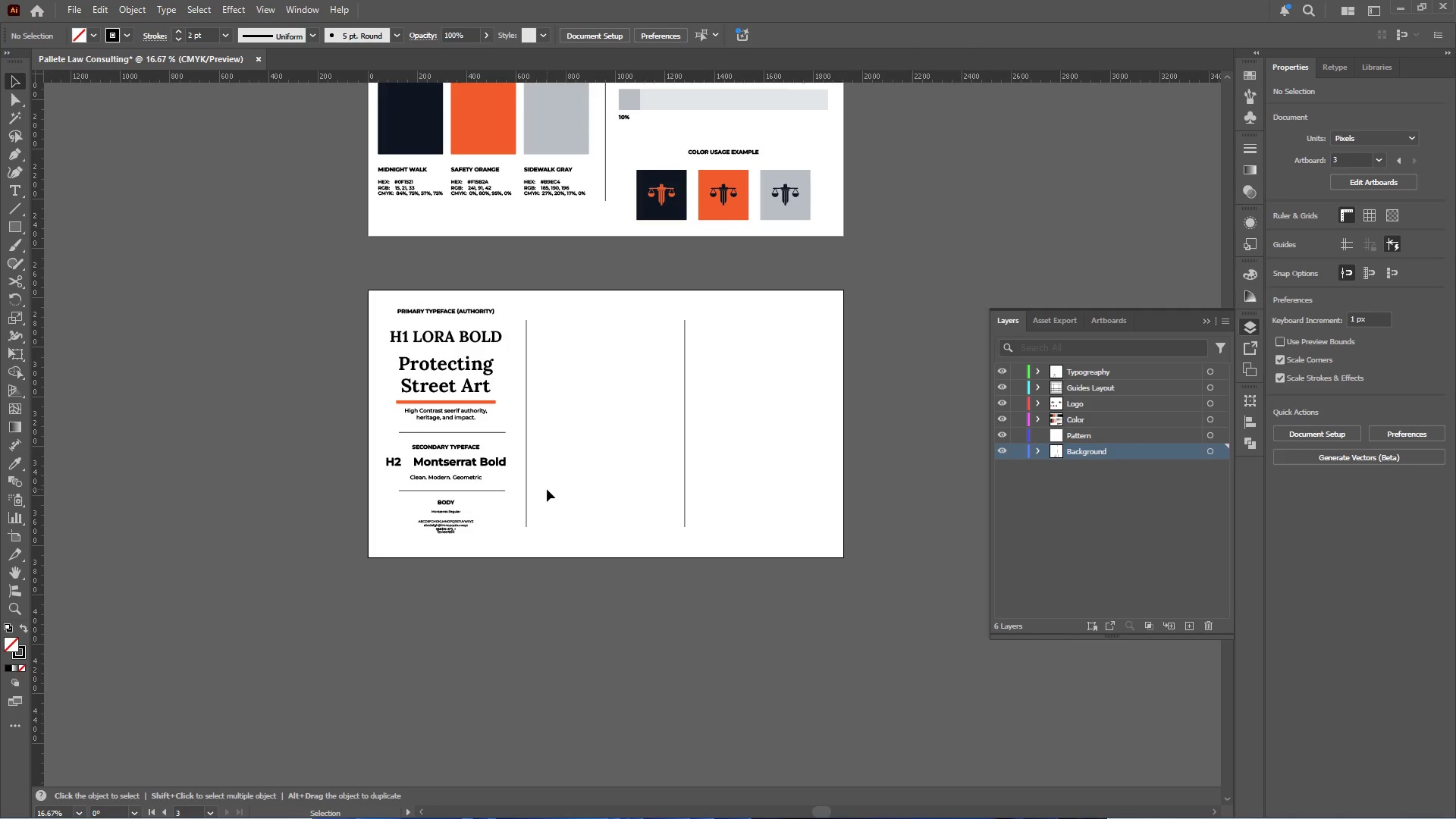 
hold_key(key=AltLeft, duration=0.81)
scroll: coordinate [537, 424], scroll_direction: up, amount: 6.0
 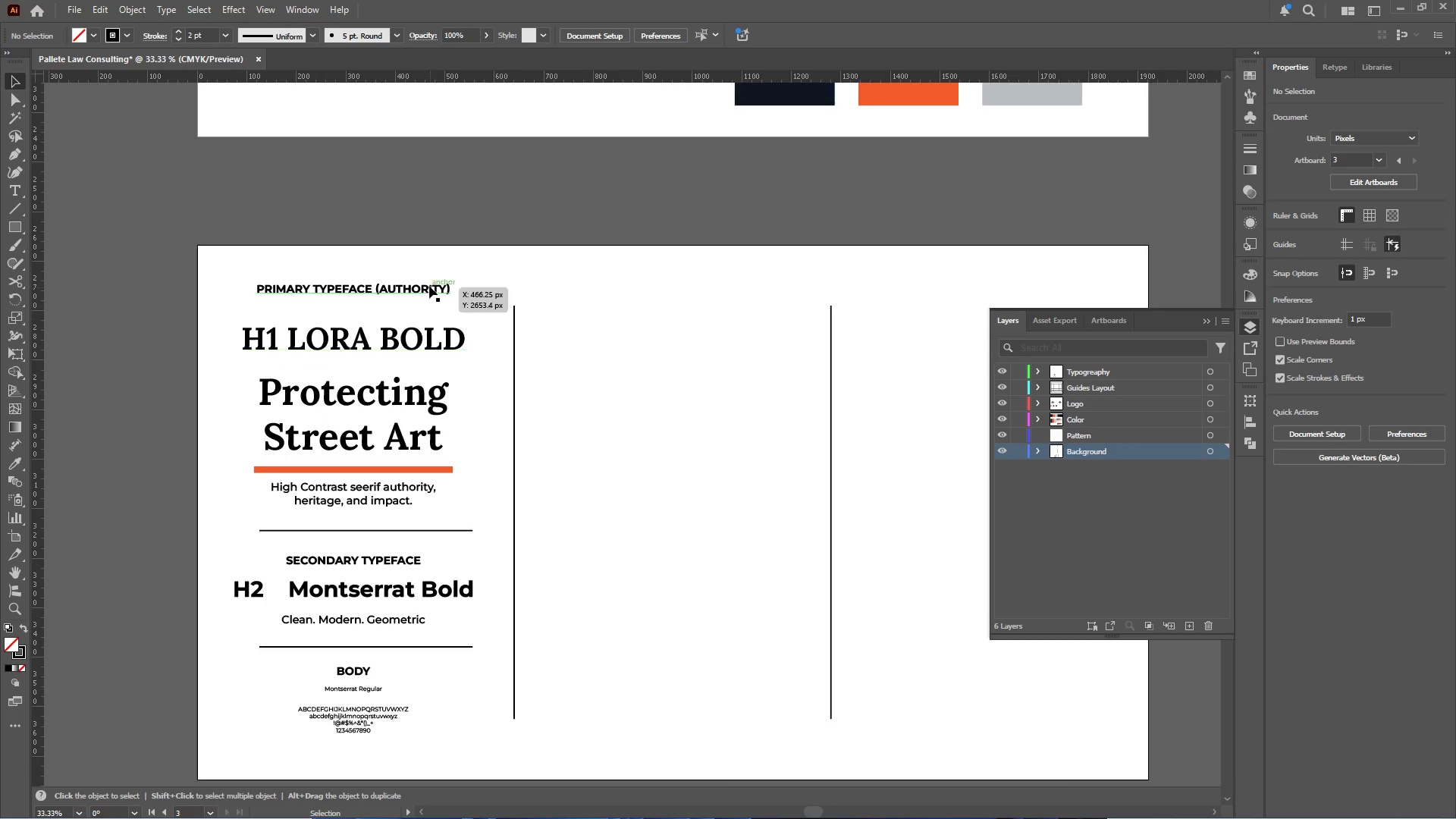 
hold_key(key=AltLeft, duration=0.83)
left_click_drag(start_coordinate=[429, 286], to_coordinate=[715, 297])
 